 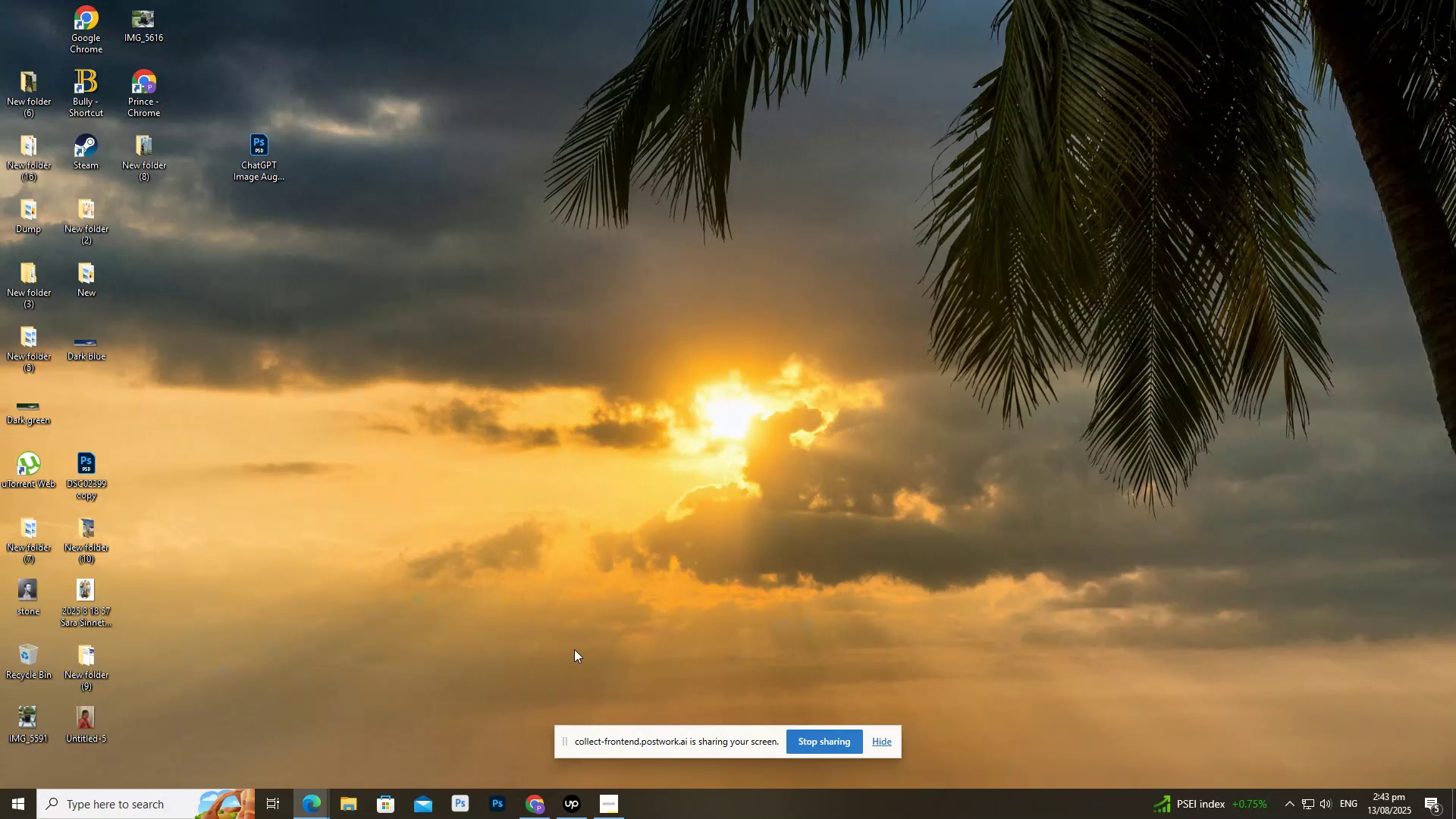 
left_click([534, 793])
 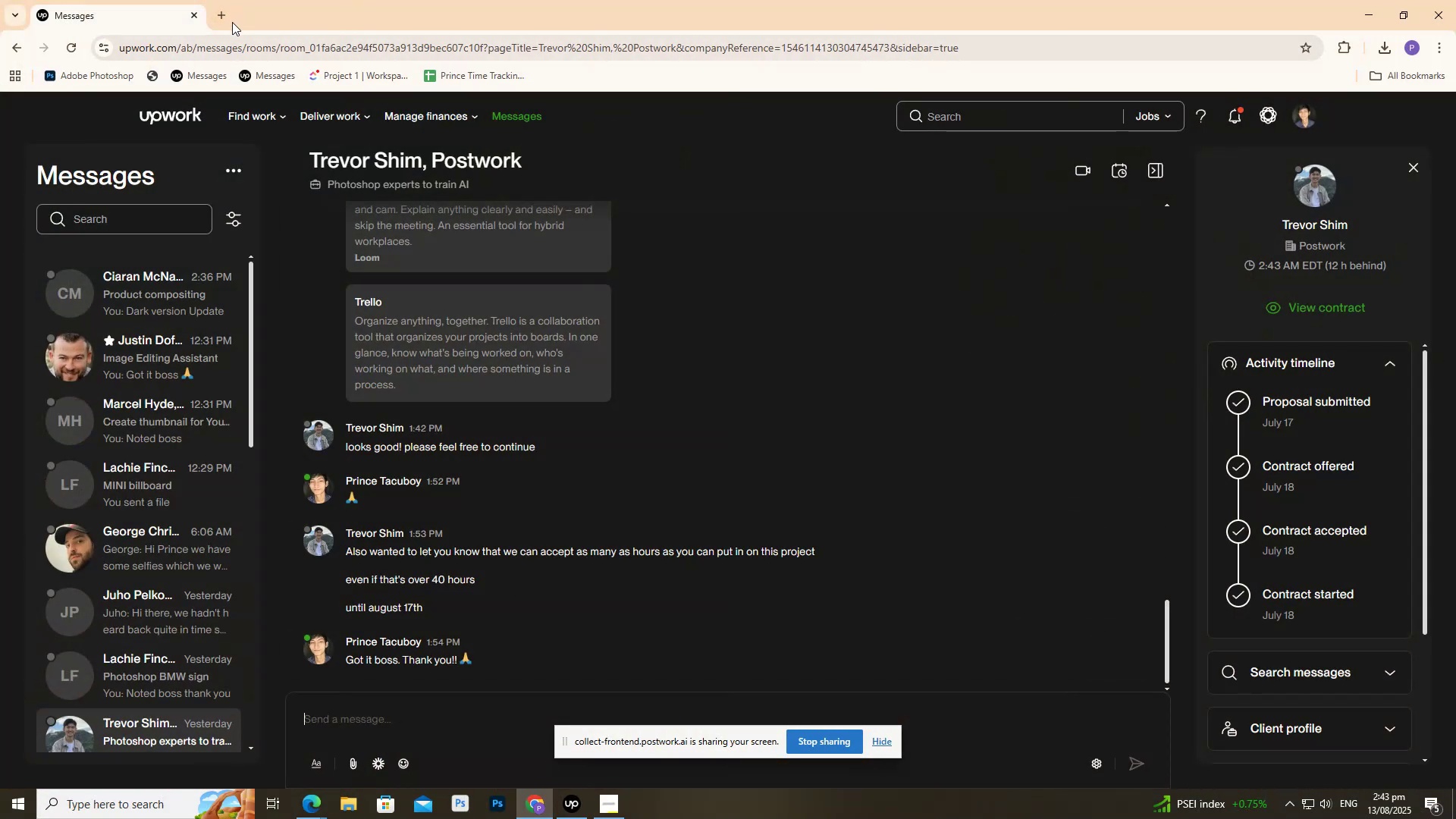 
left_click([213, 20])
 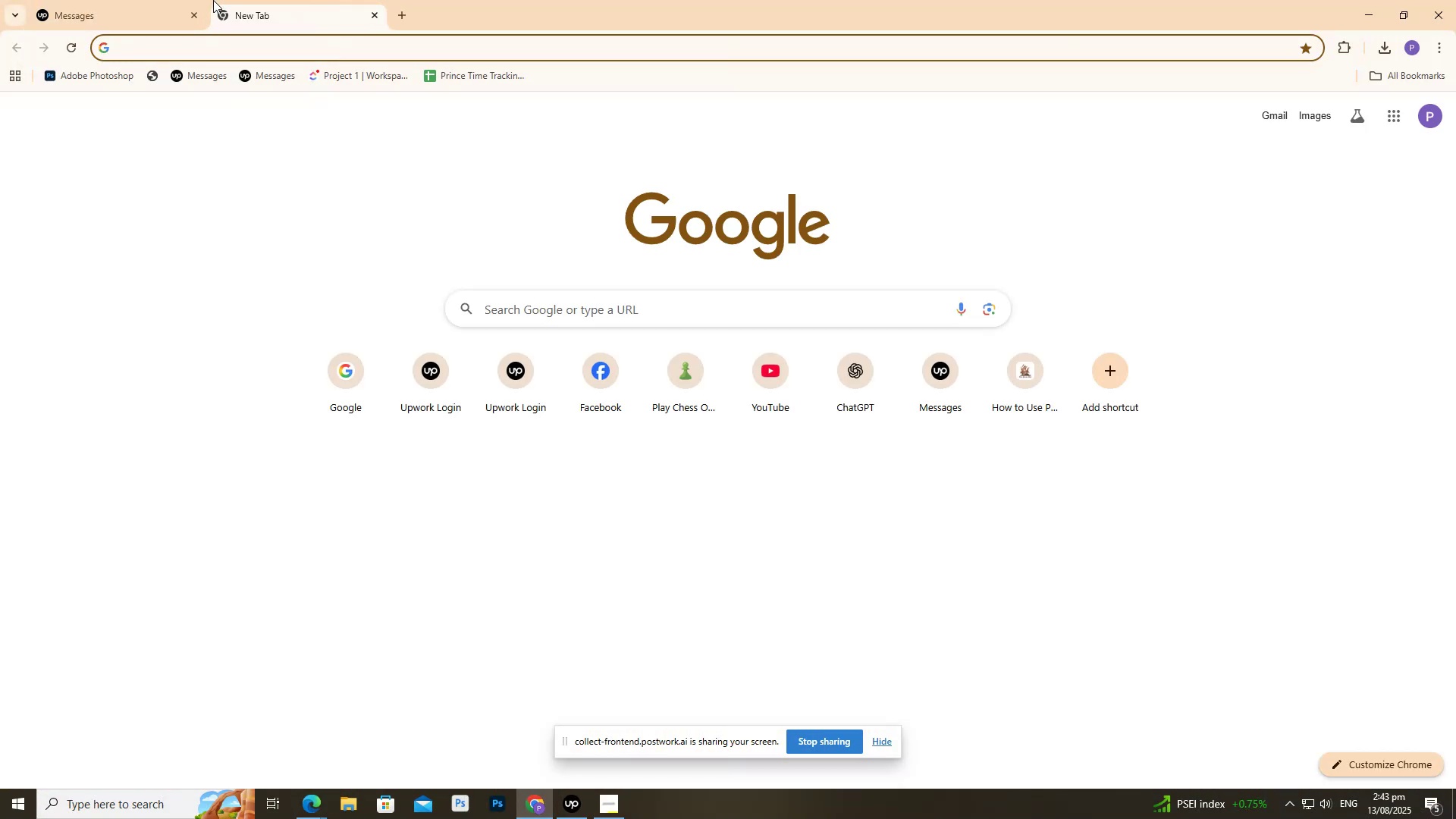 
type(online note)
 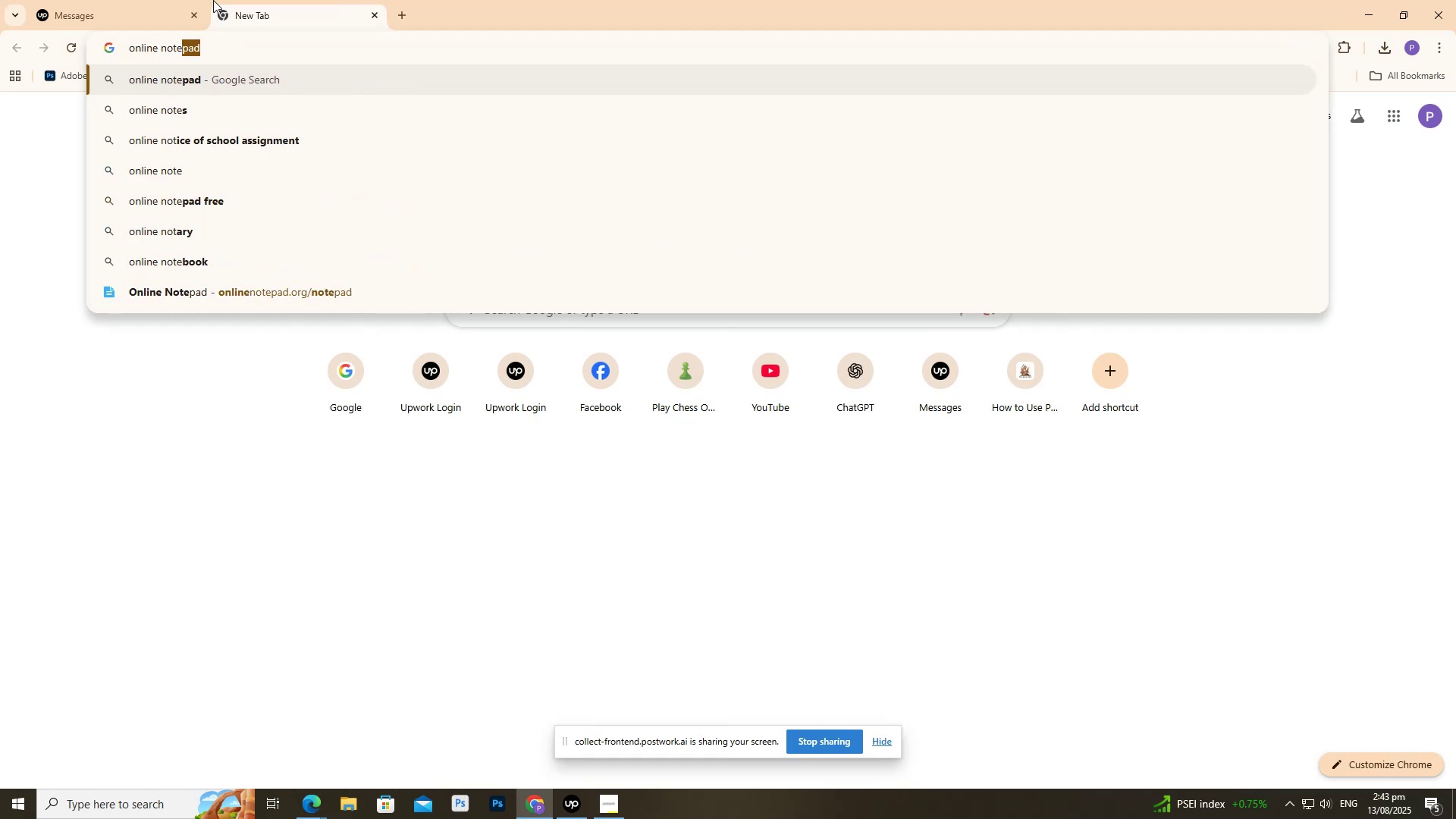 
key(Enter)
 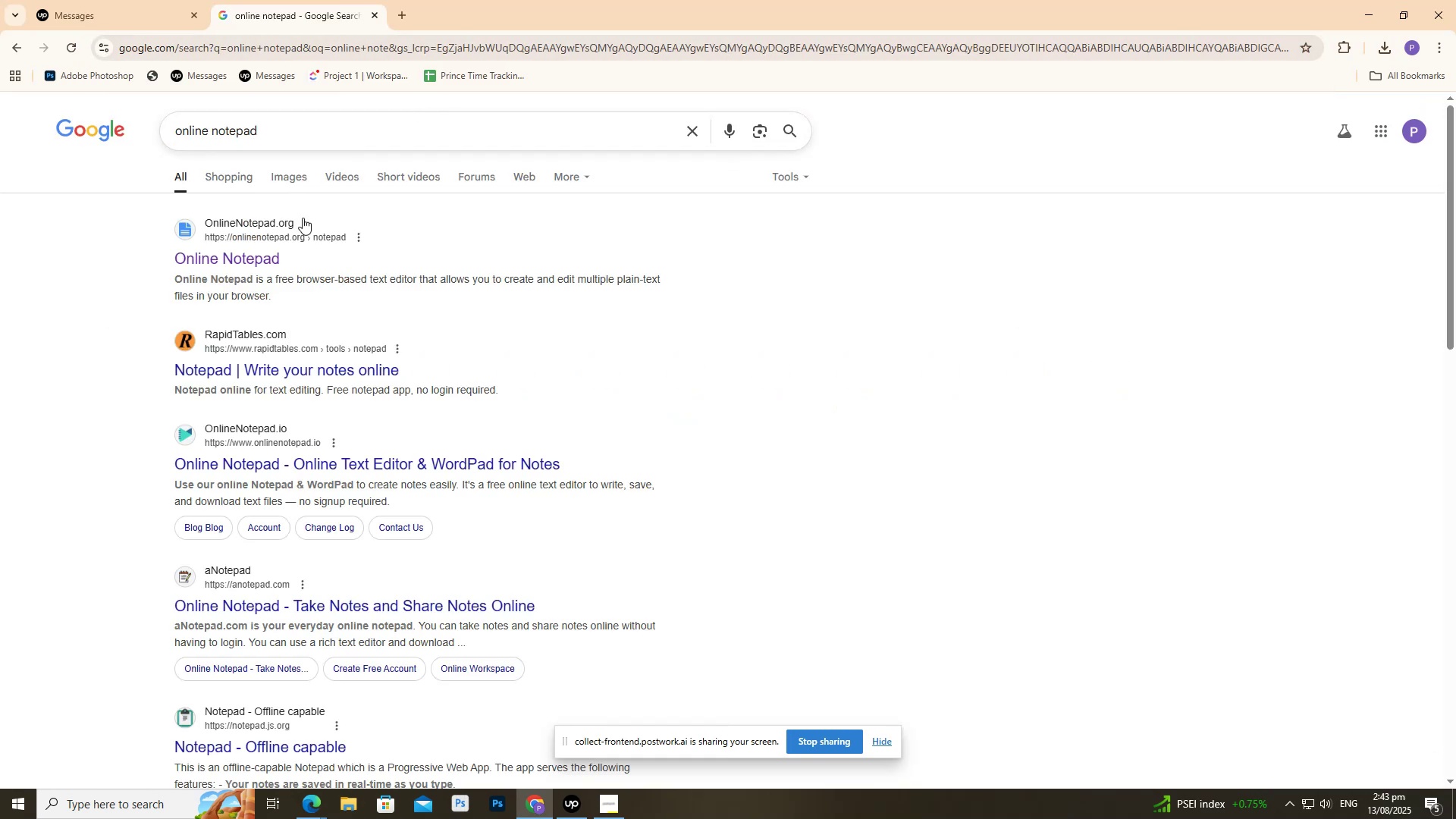 
left_click([278, 248])
 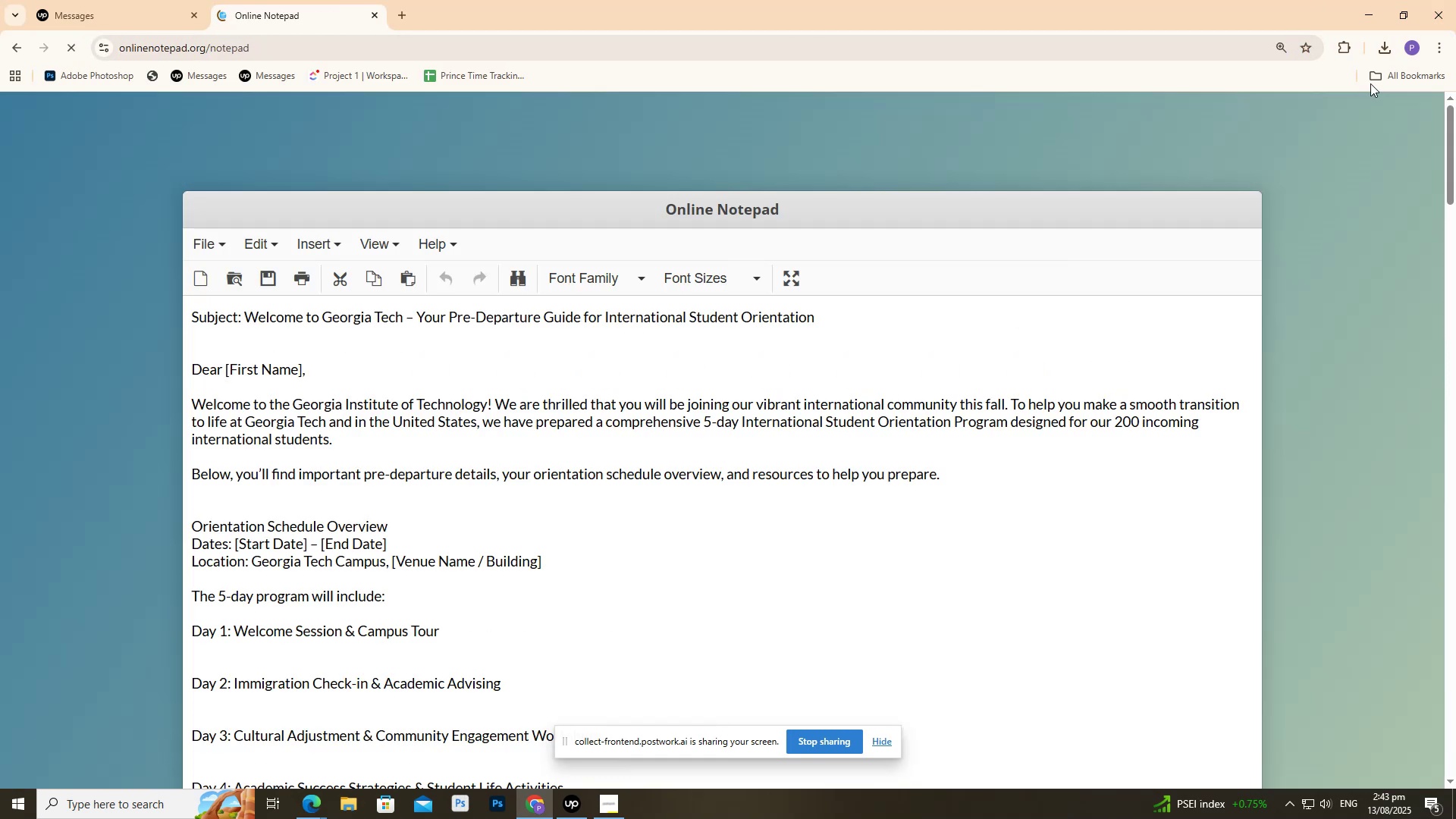 
scroll: coordinate [752, 275], scroll_direction: down, amount: 23.0
 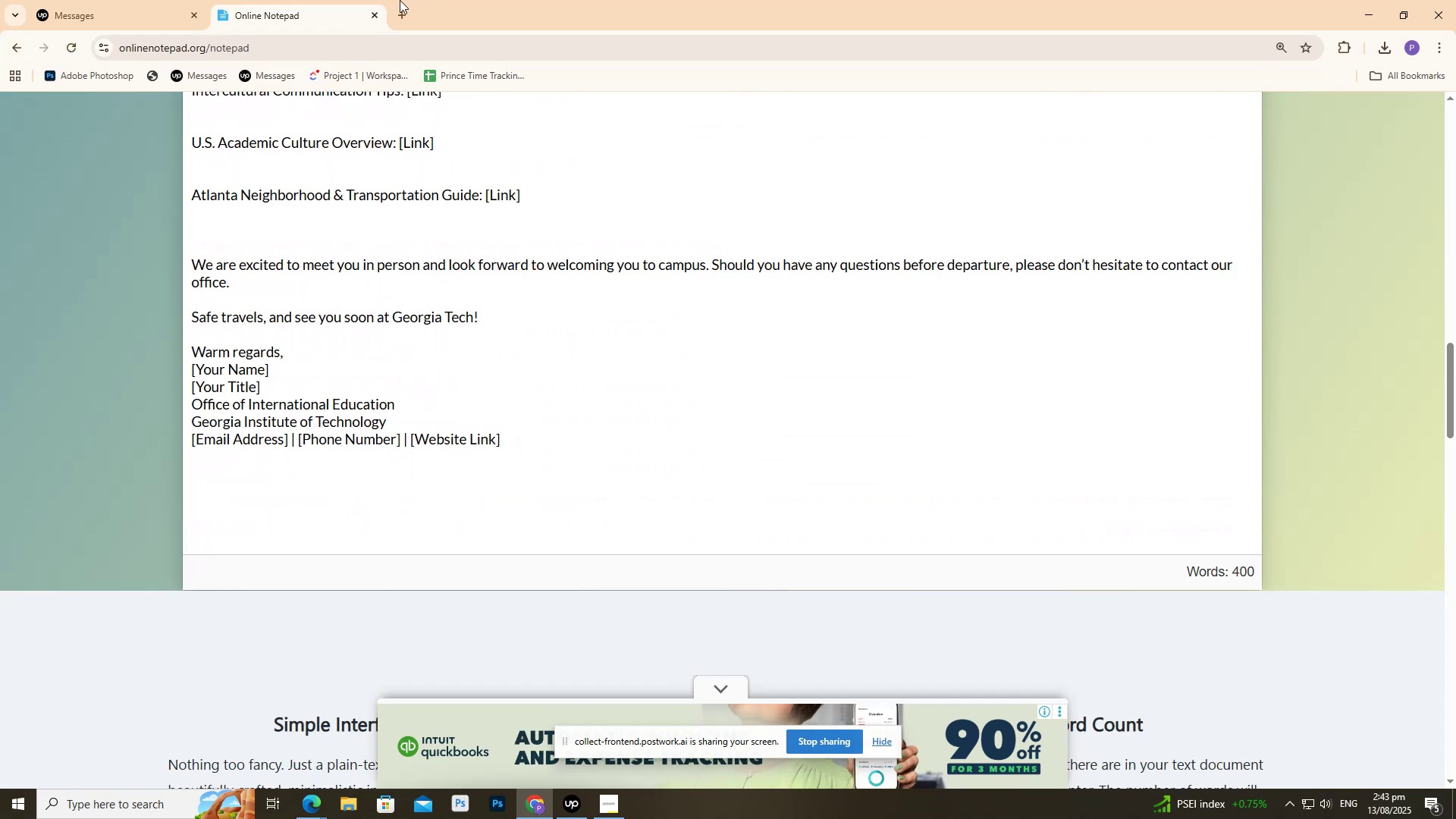 
left_click([400, 0])
 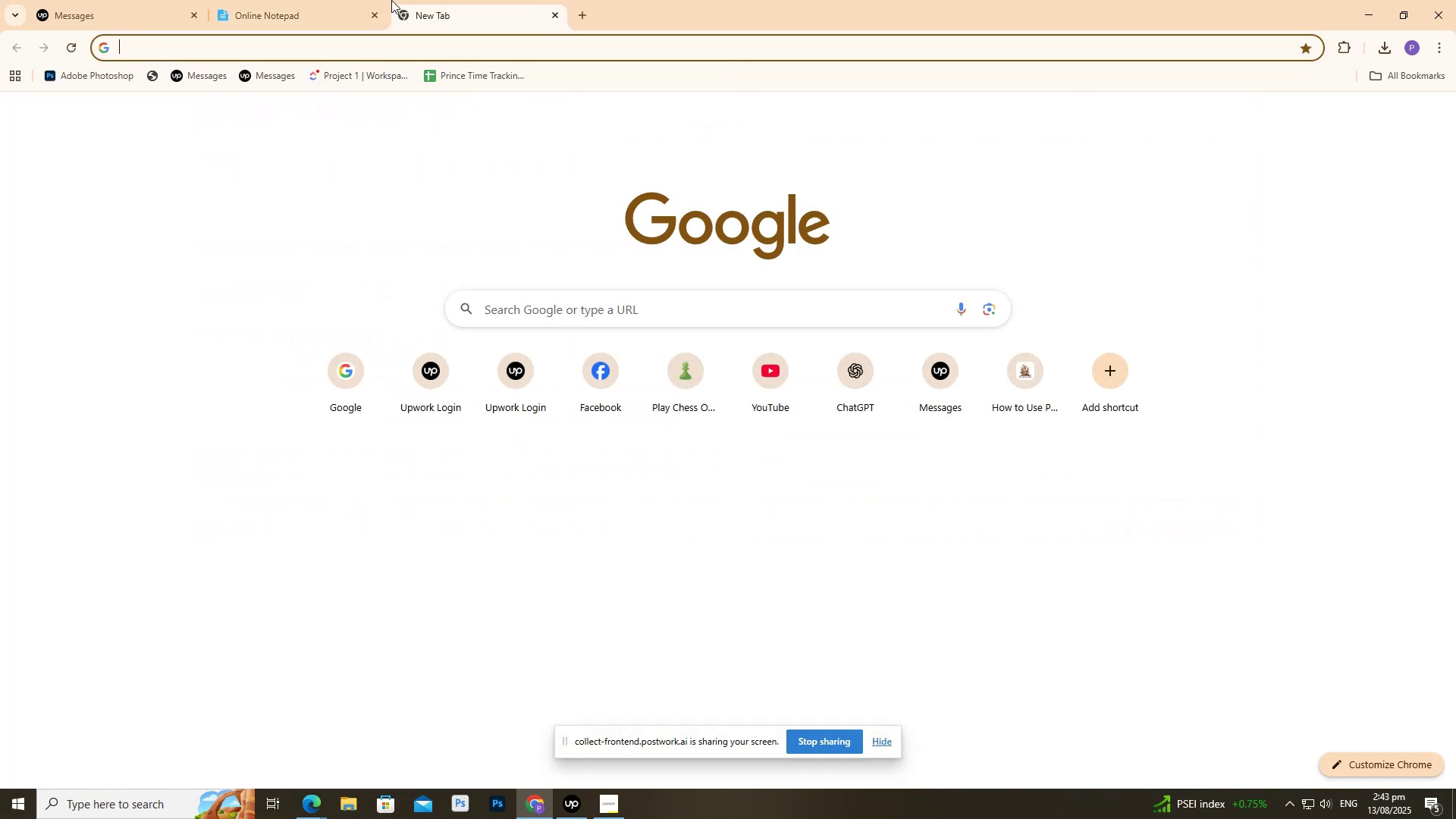 
type(chat)
 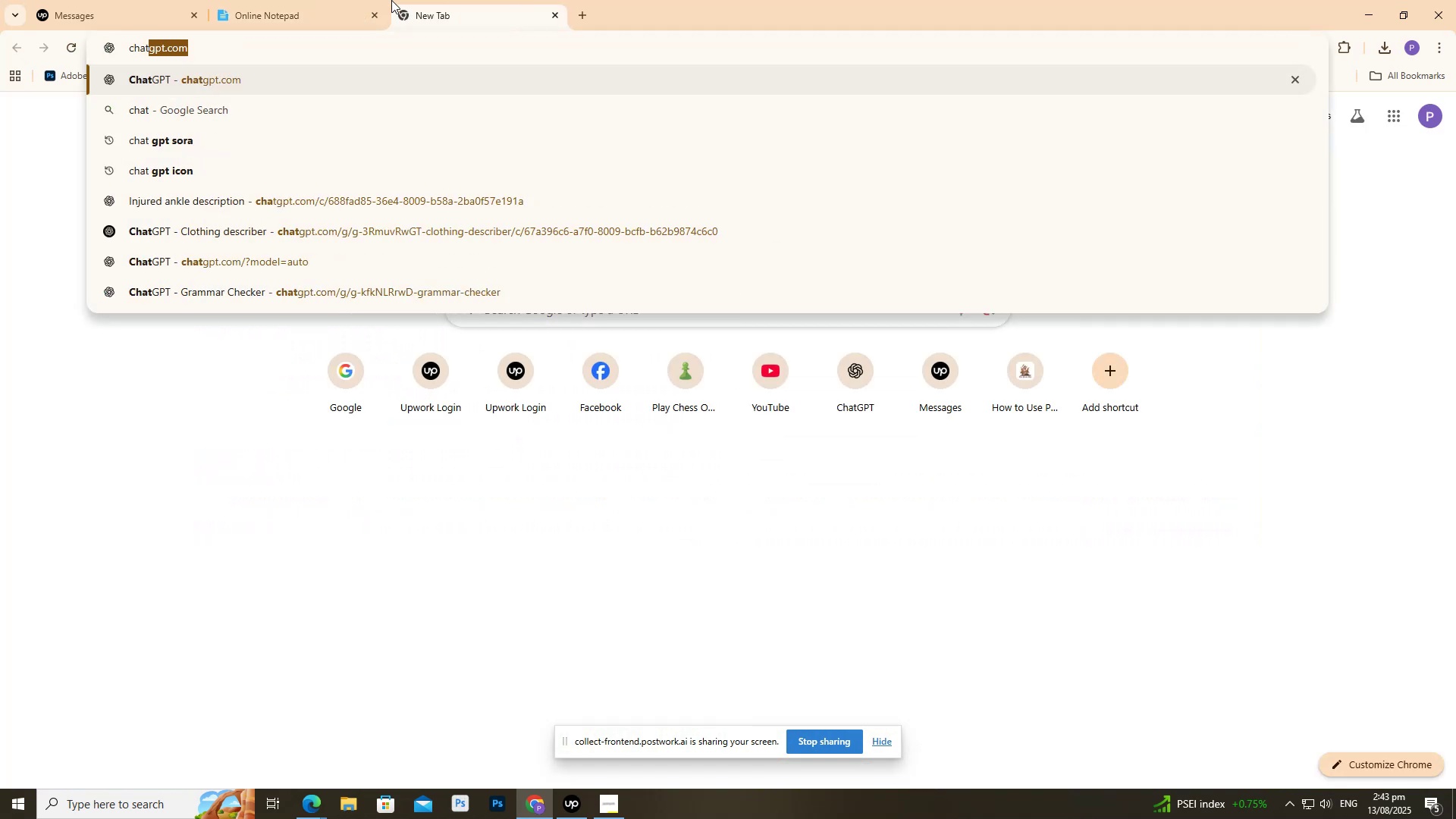 
key(Enter)
 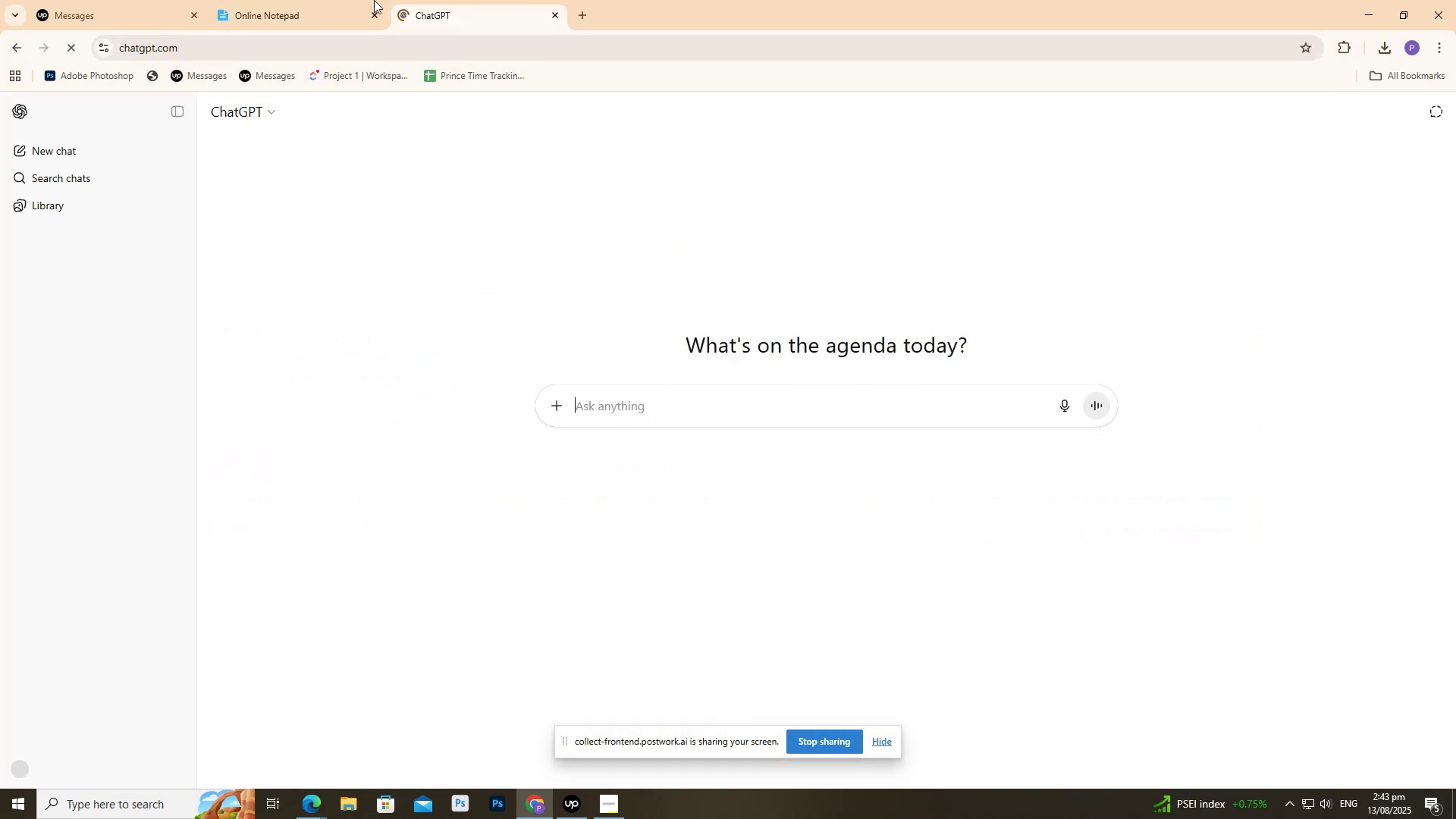 
left_click([325, 0])
 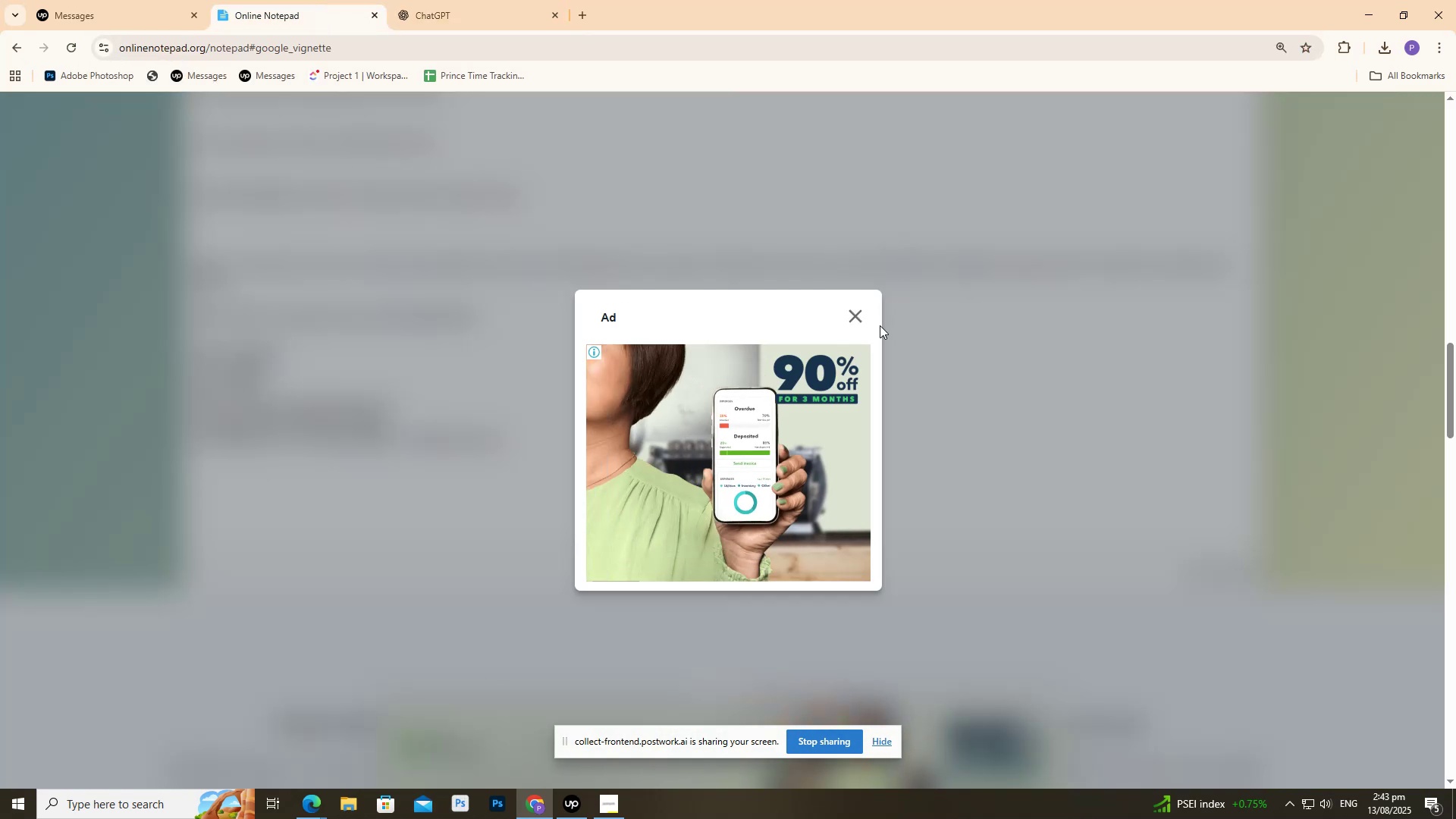 
left_click([860, 315])
 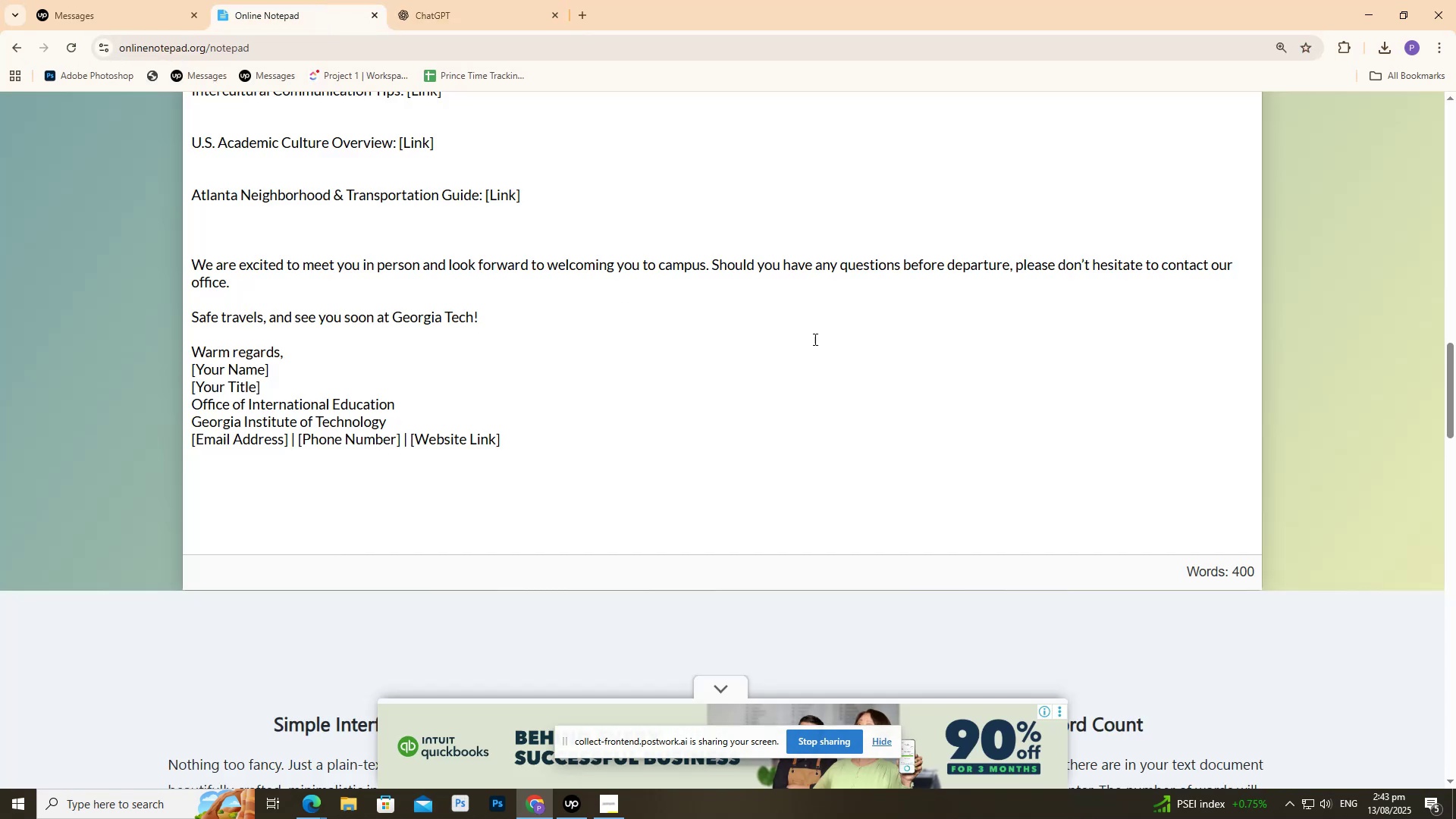 
scroll: coordinate [559, 386], scroll_direction: up, amount: 23.0
 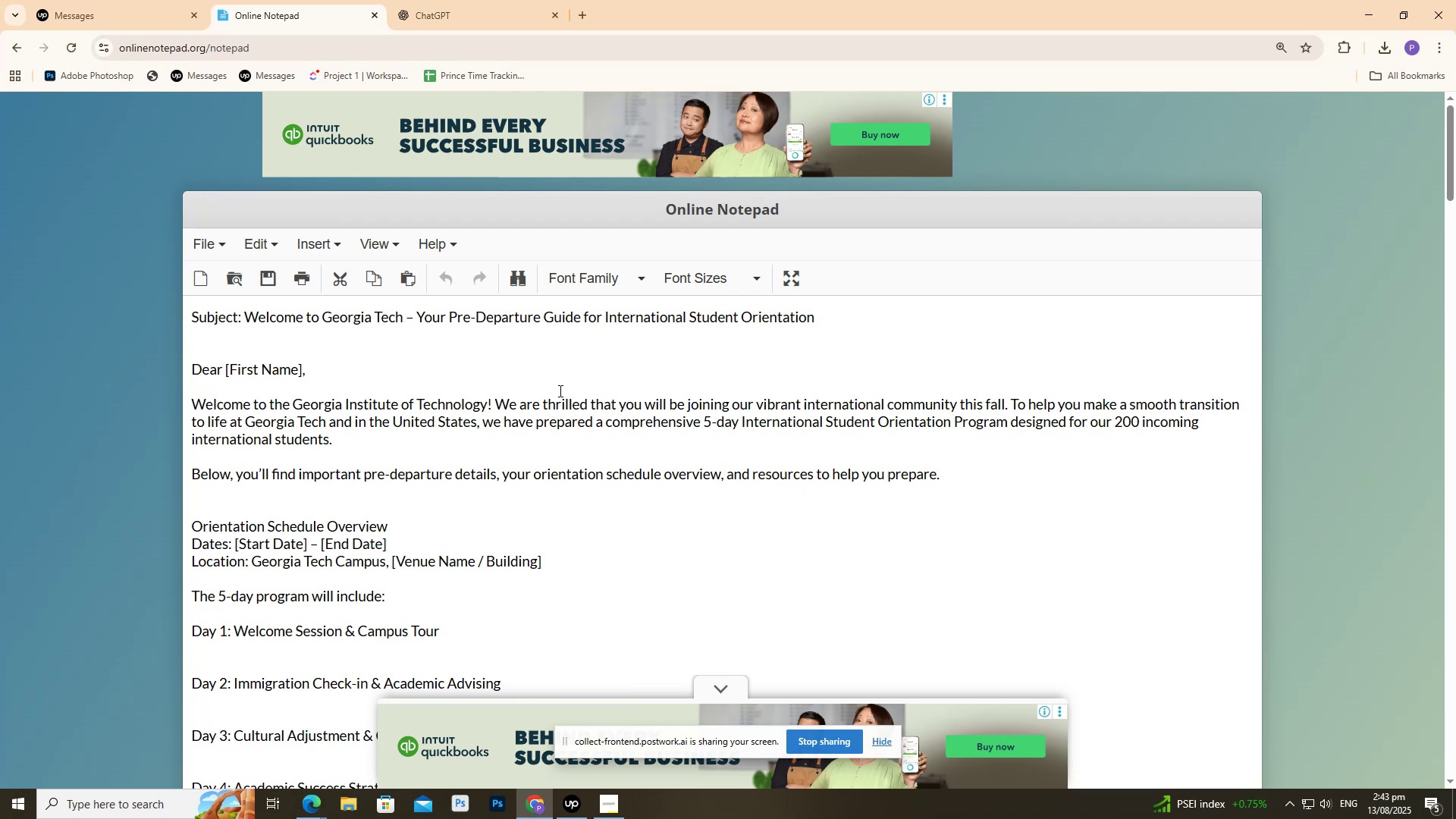 
scroll: coordinate [550, 359], scroll_direction: down, amount: 6.0
 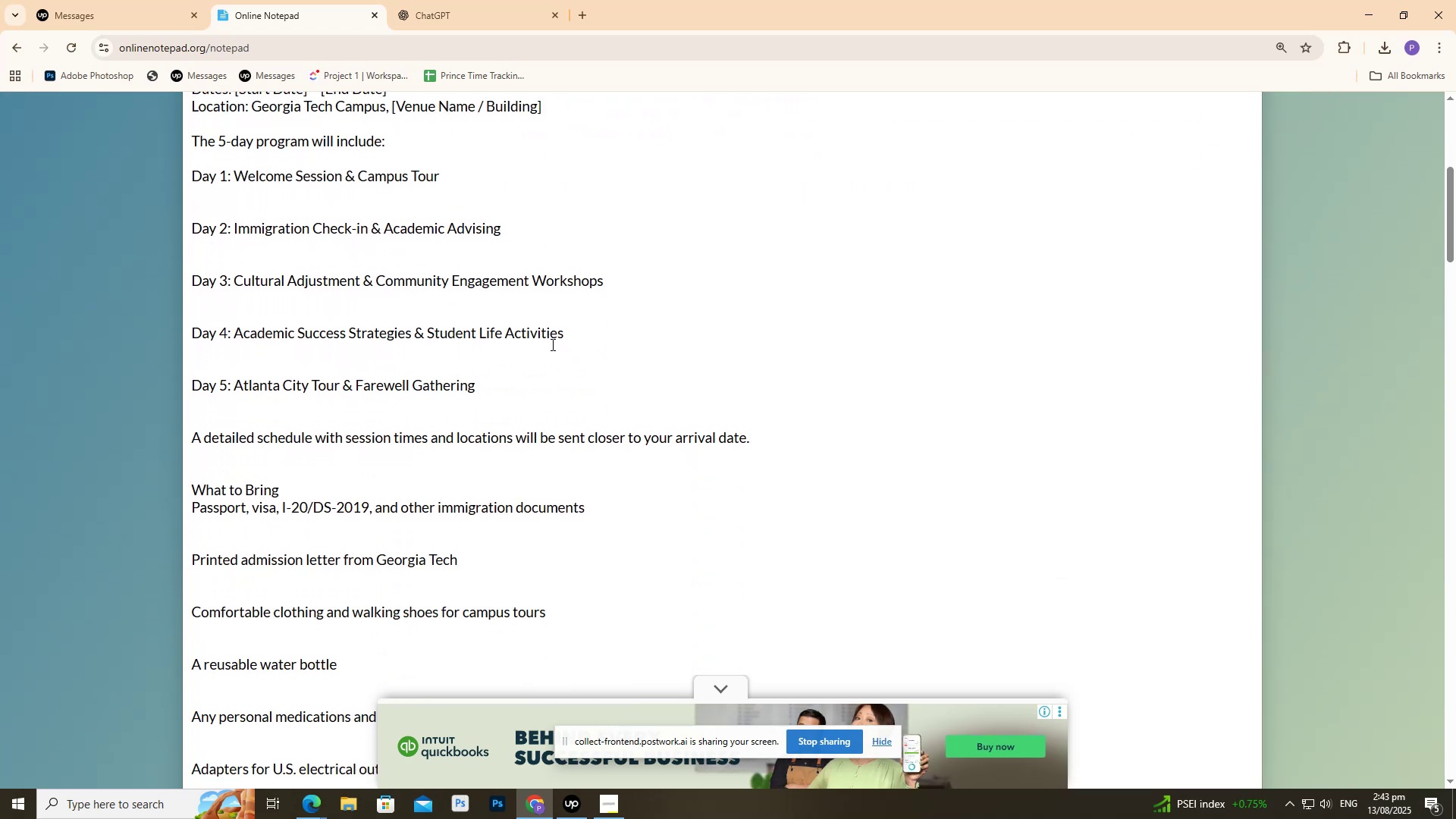 
scroll: coordinate [548, 347], scroll_direction: up, amount: 7.0
 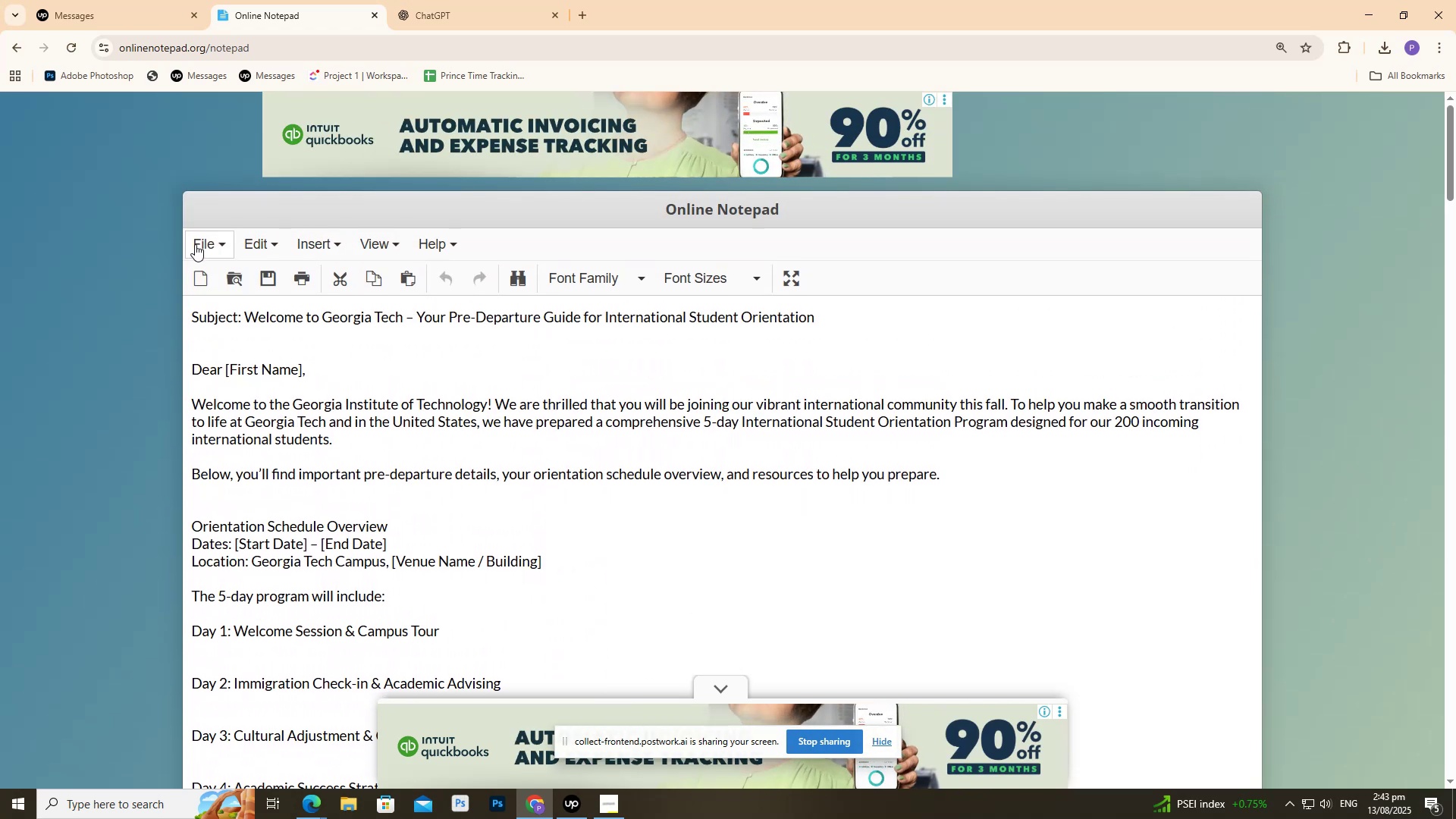 
wait(7.43)
 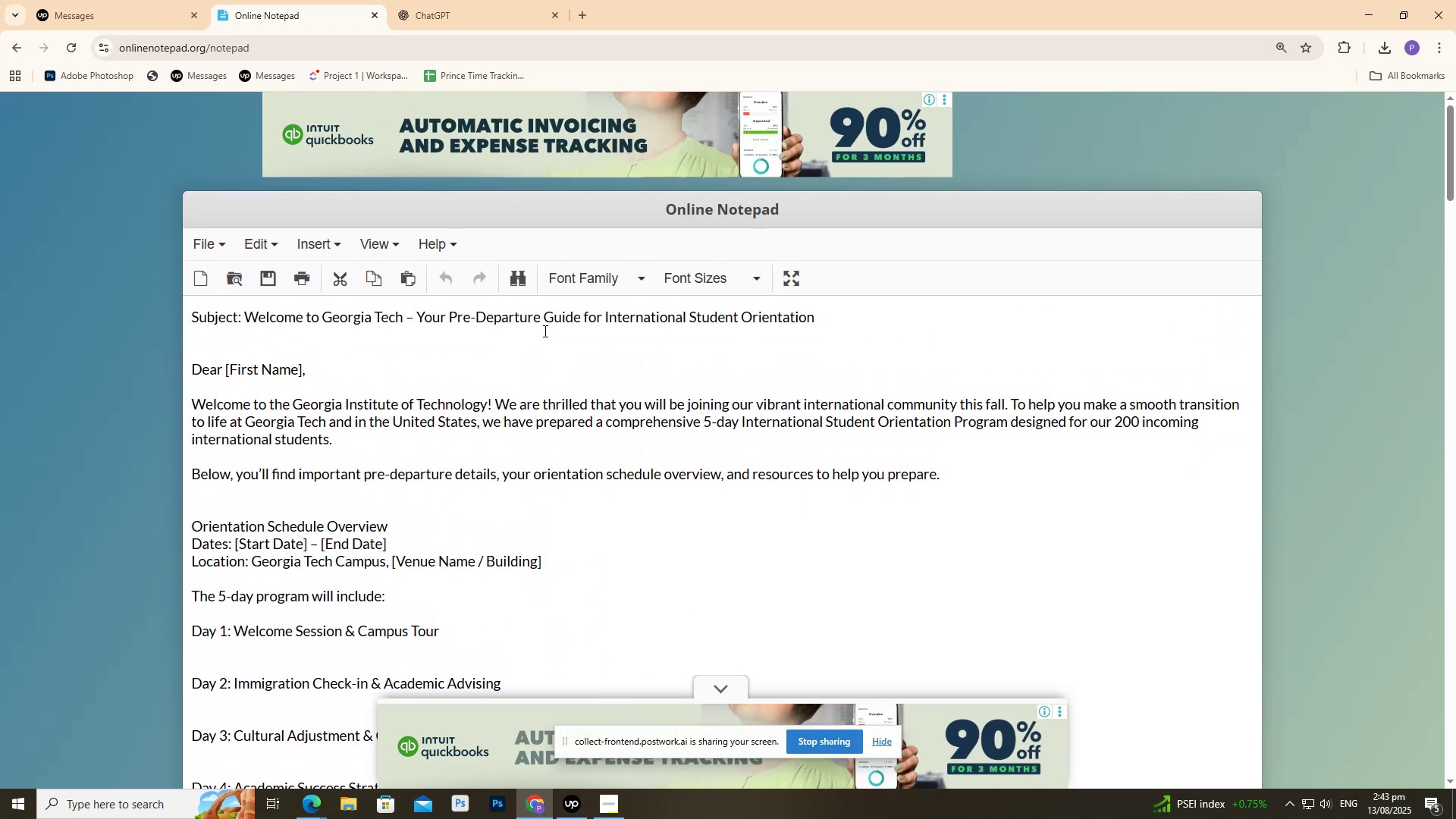 
left_click([1381, 50])
 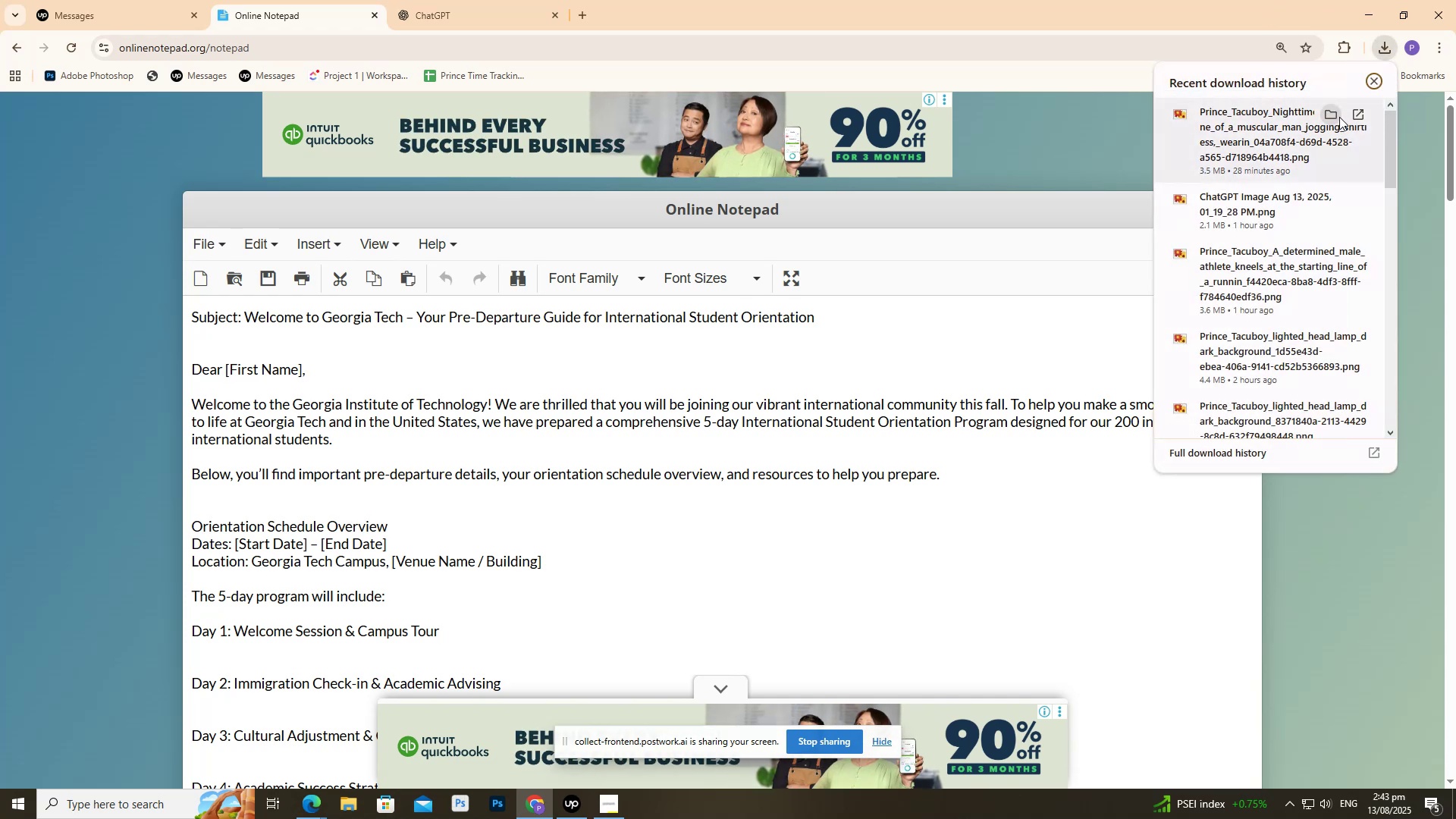 
left_click([1332, 116])
 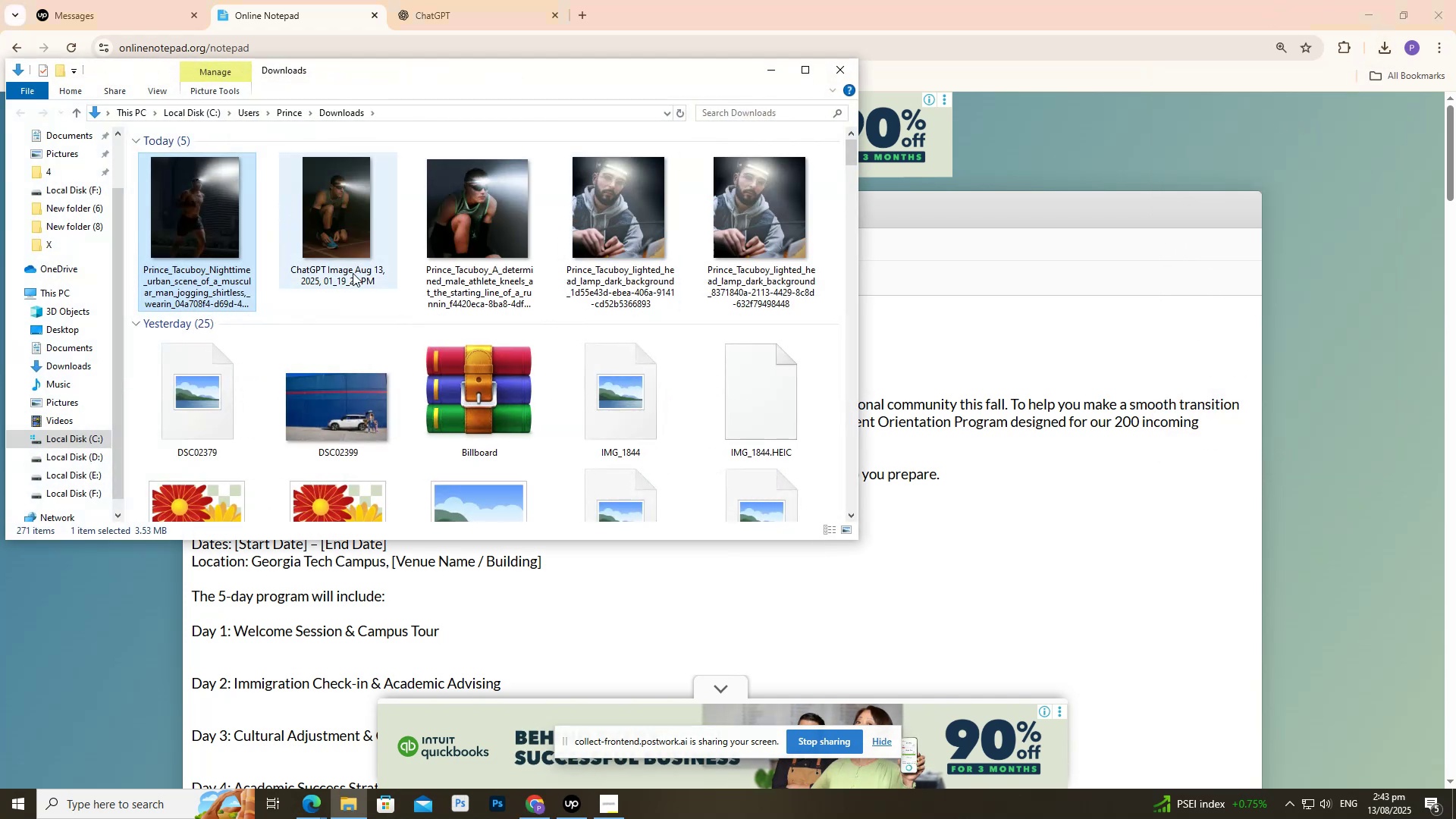 
scroll: coordinate [465, 344], scroll_direction: down, amount: 3.0
 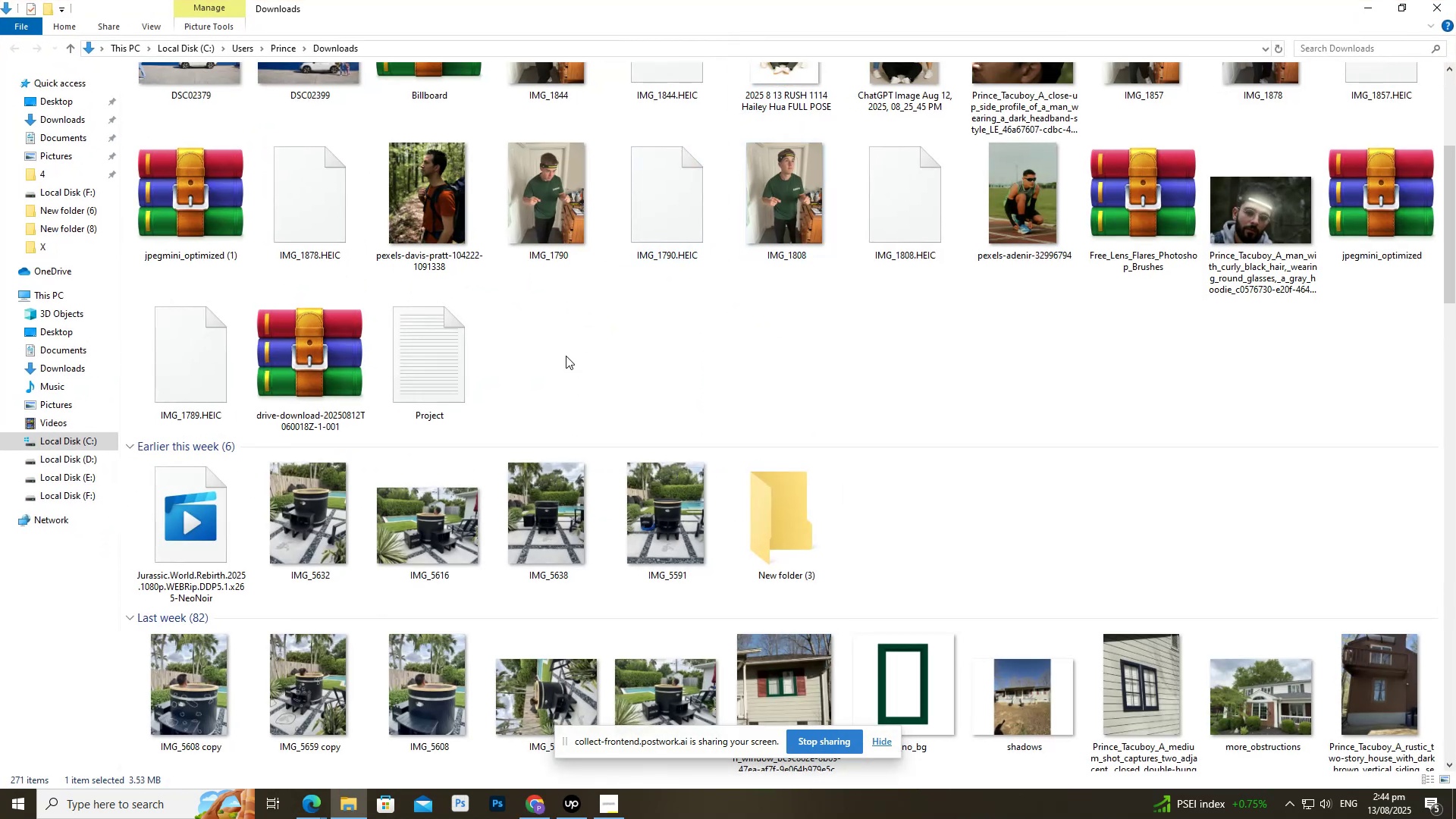 
left_click_drag(start_coordinate=[413, 394], to_coordinate=[228, 214])
 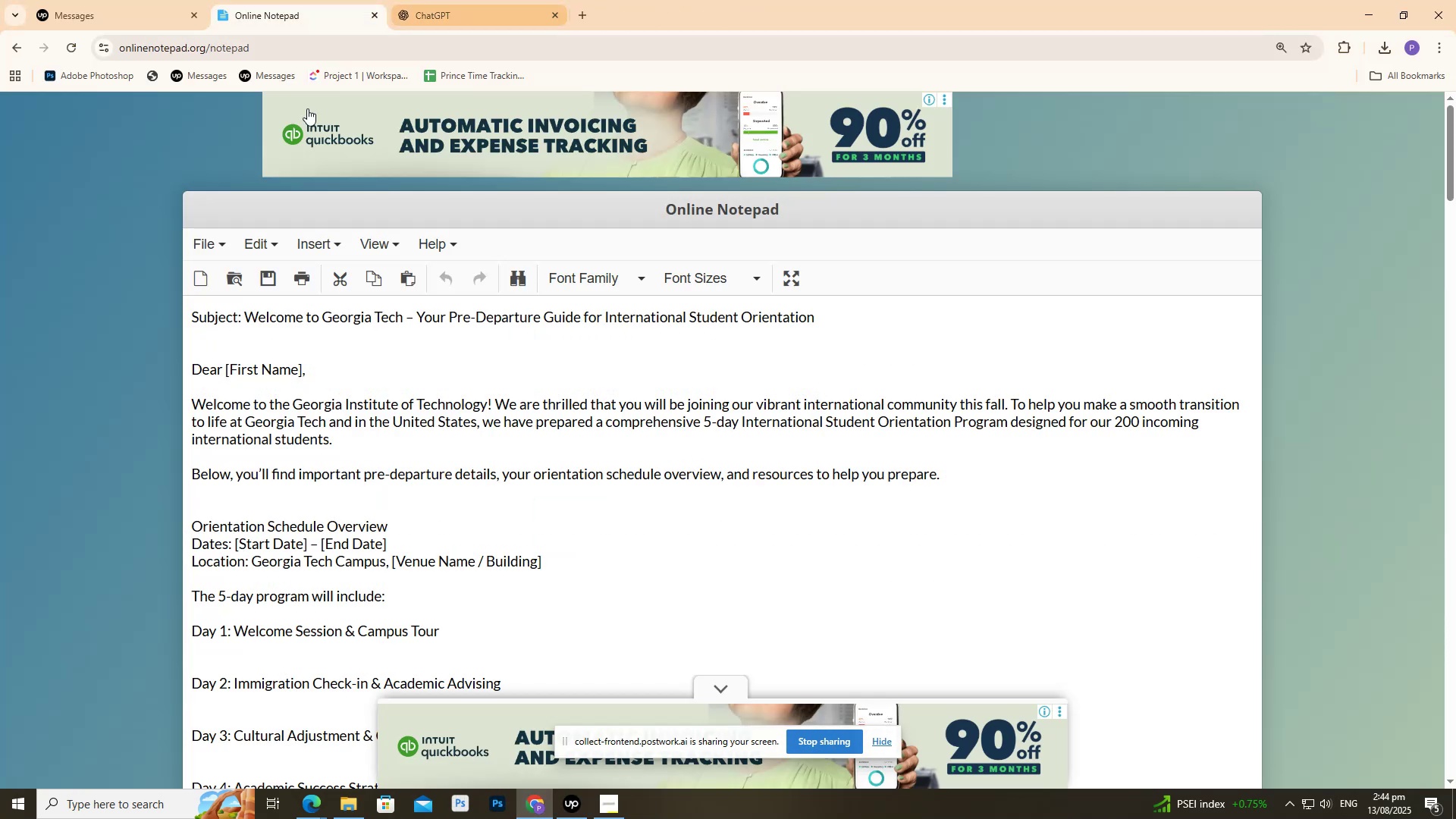 
left_click([212, 248])
 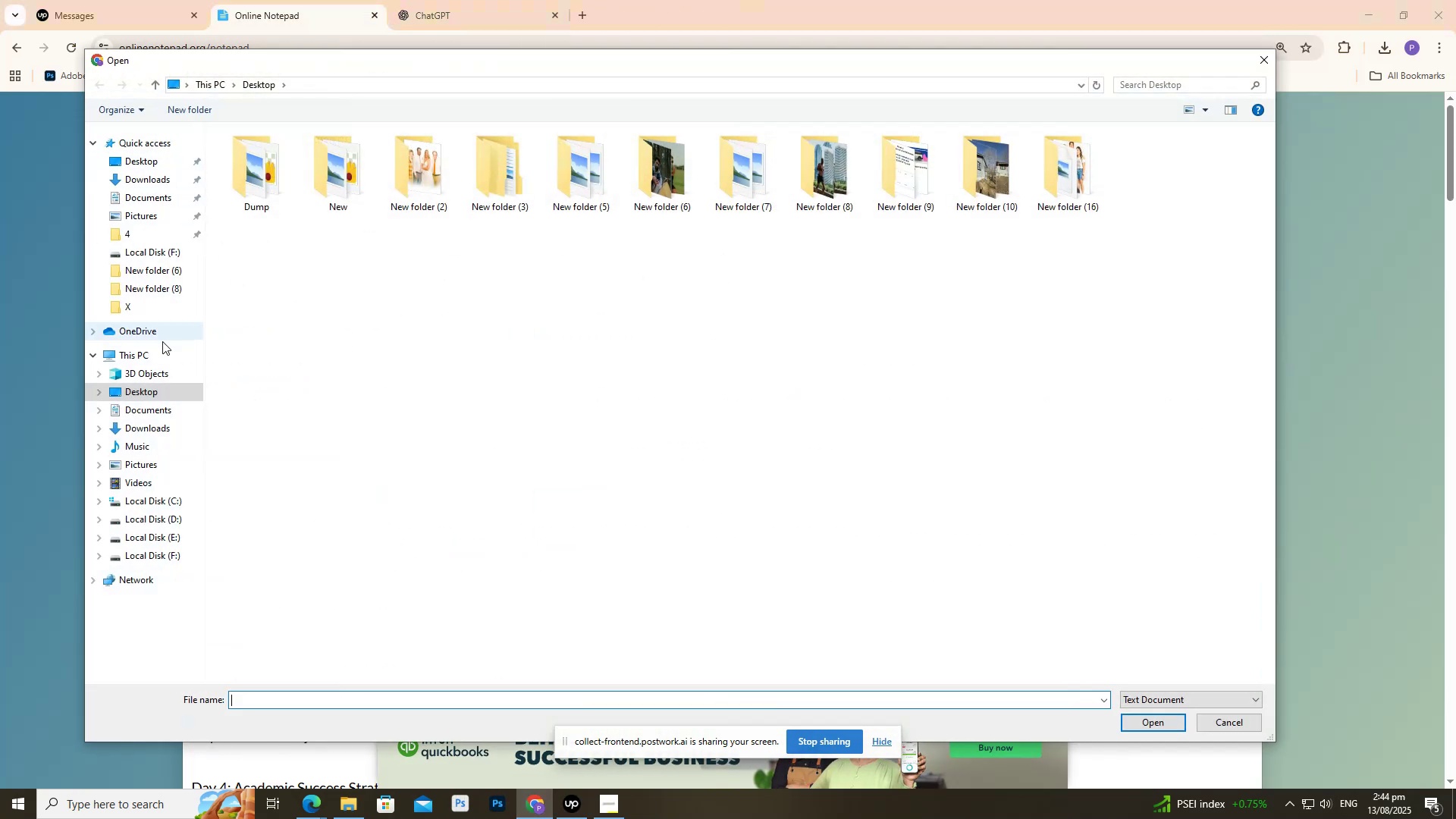 
wait(5.66)
 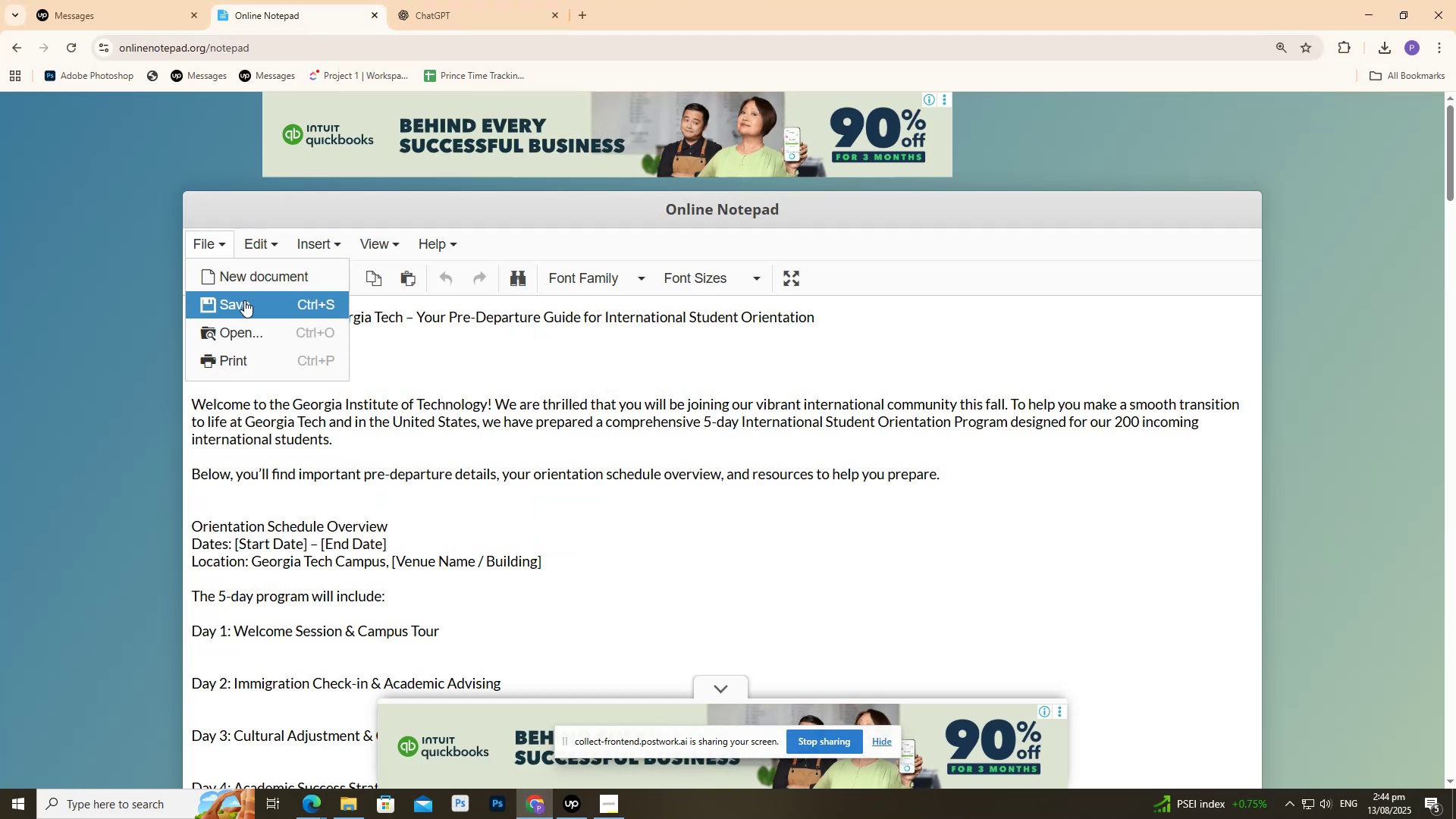 
left_click([129, 184])
 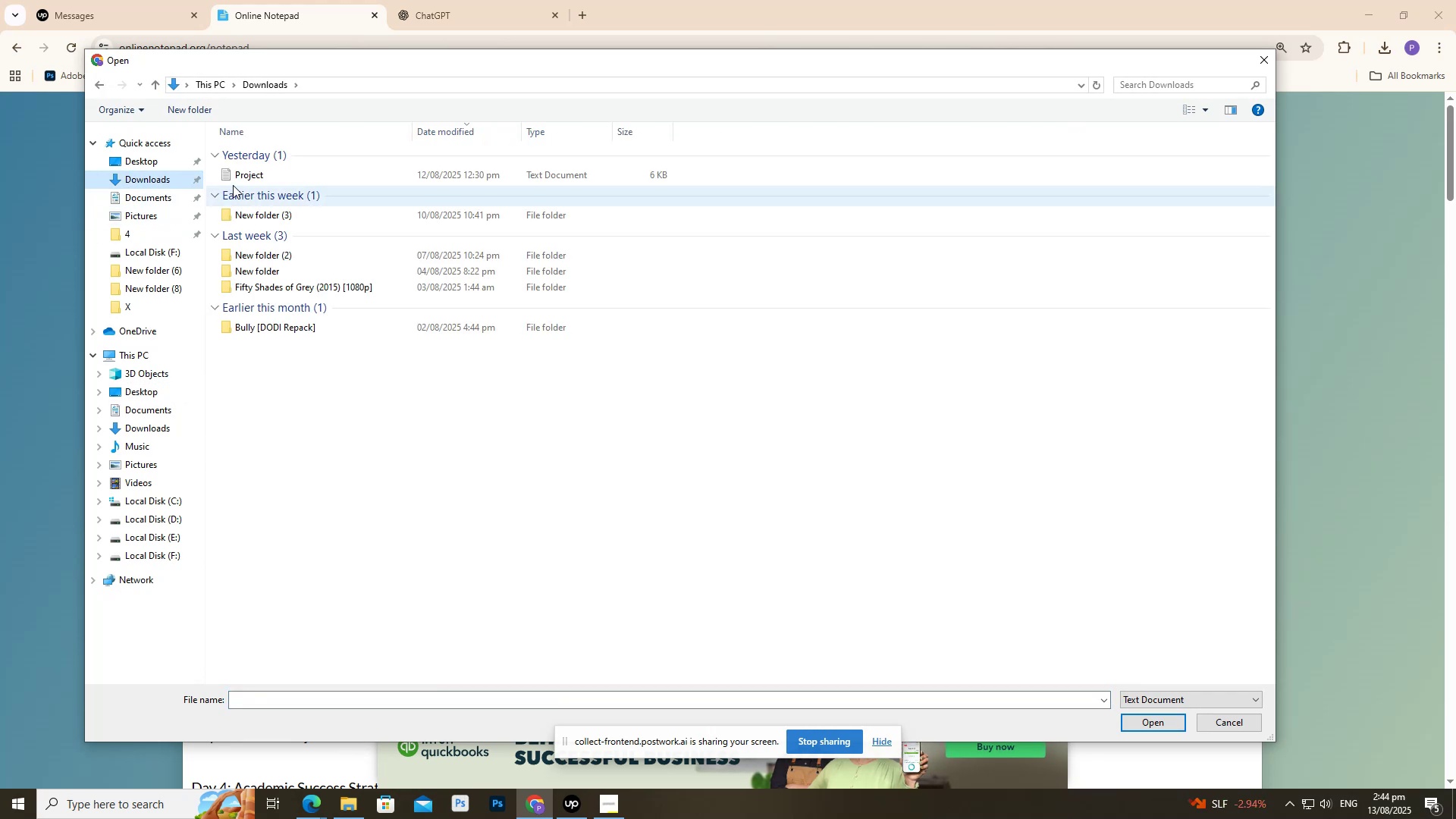 
left_click([233, 181])
 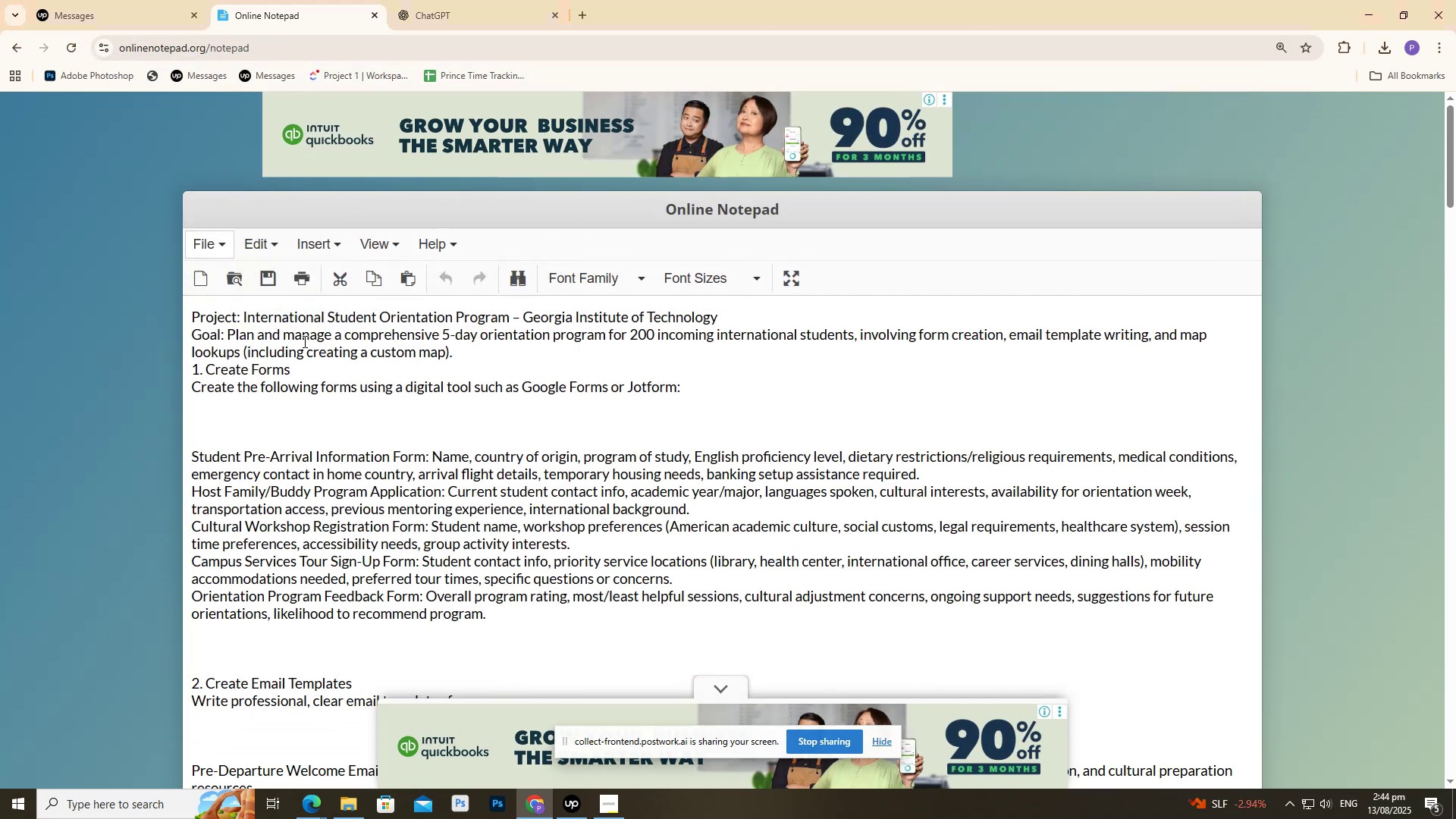 
scroll: coordinate [301, 342], scroll_direction: down, amount: 4.0
 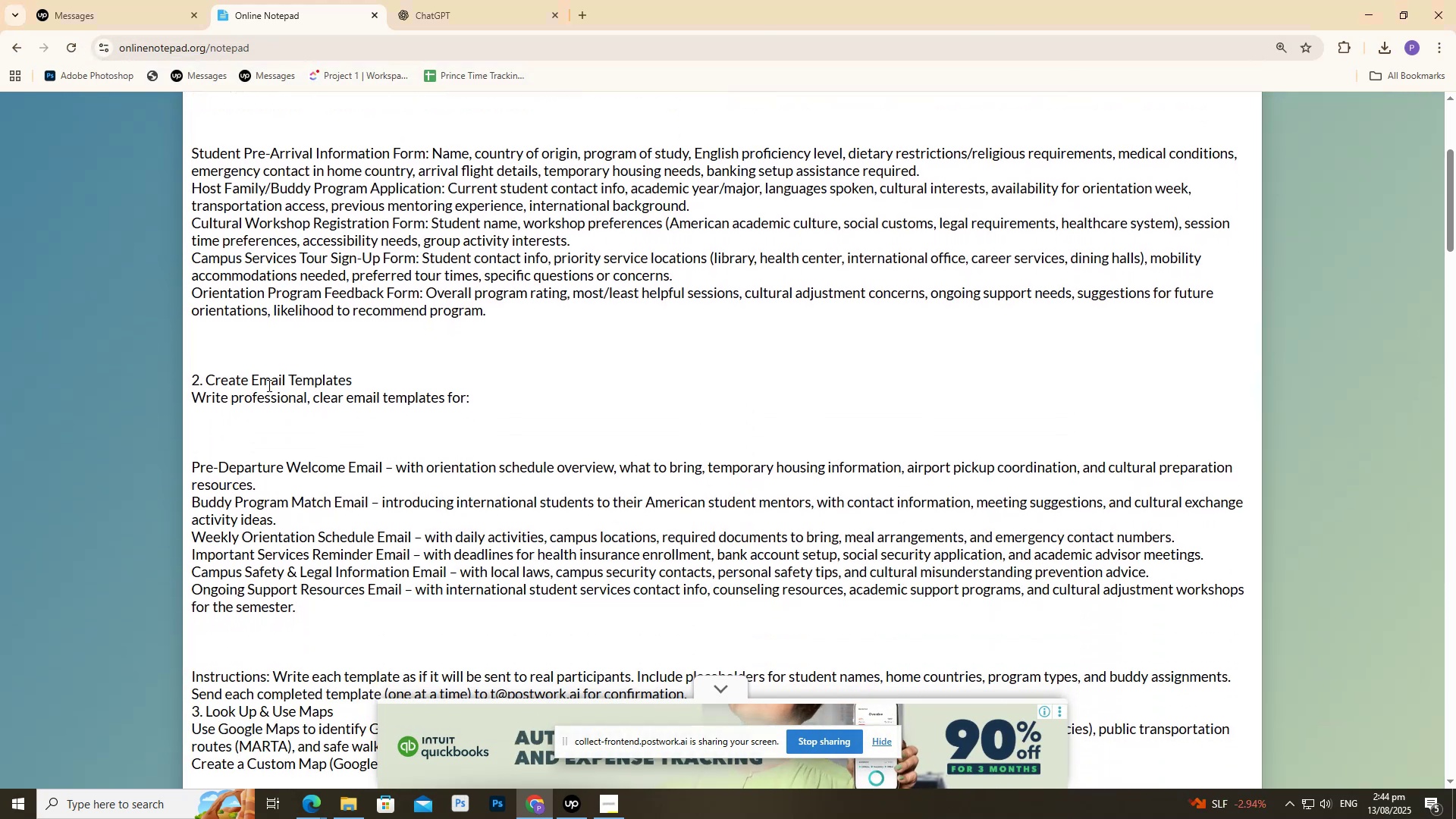 
left_click_drag(start_coordinate=[274, 381], to_coordinate=[308, 382])
 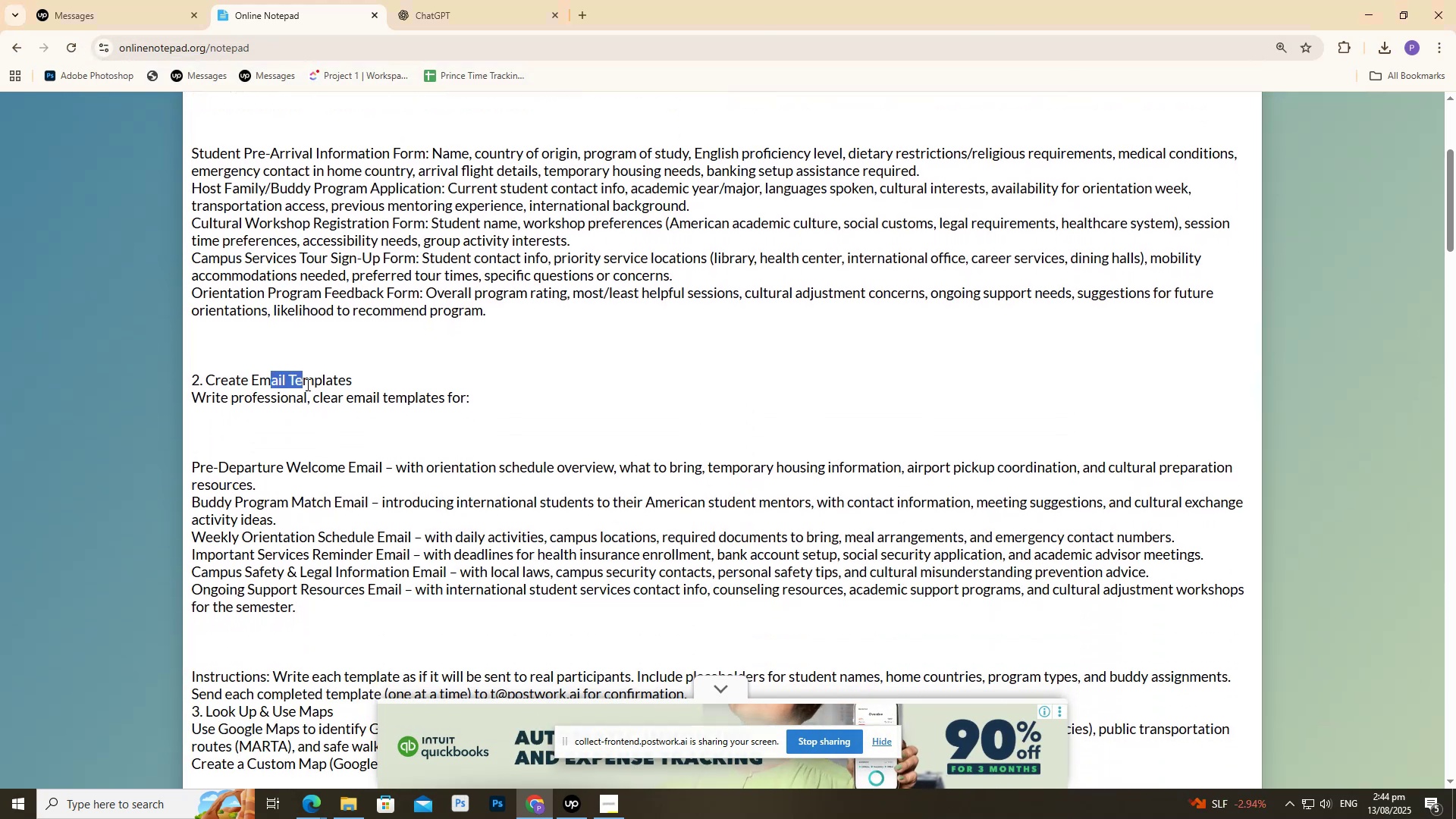 
scroll: coordinate [306, 513], scroll_direction: down, amount: 4.0
 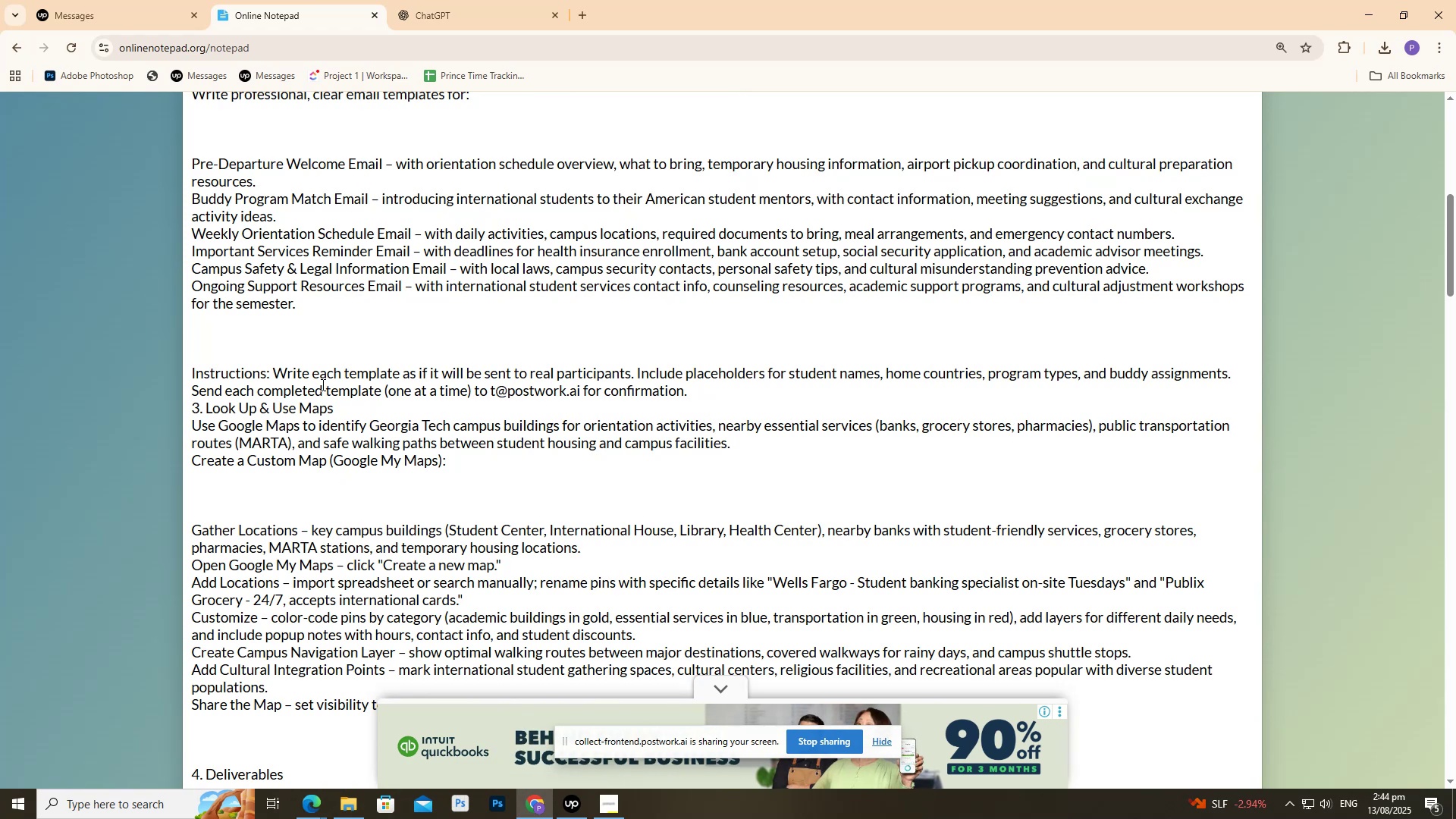 
left_click_drag(start_coordinate=[193, 406], to_coordinate=[982, 566])
 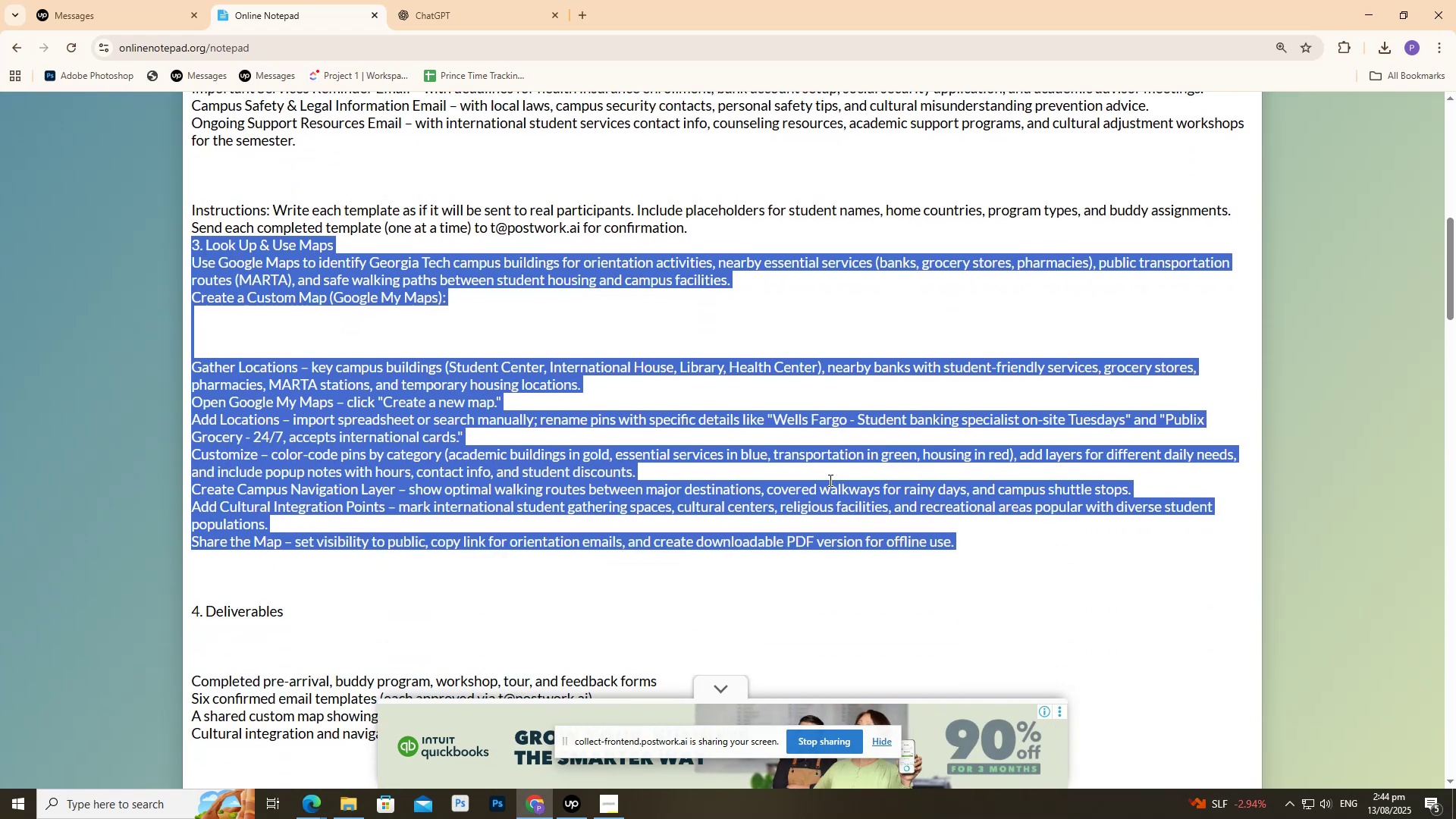 
right_click([829, 479])
 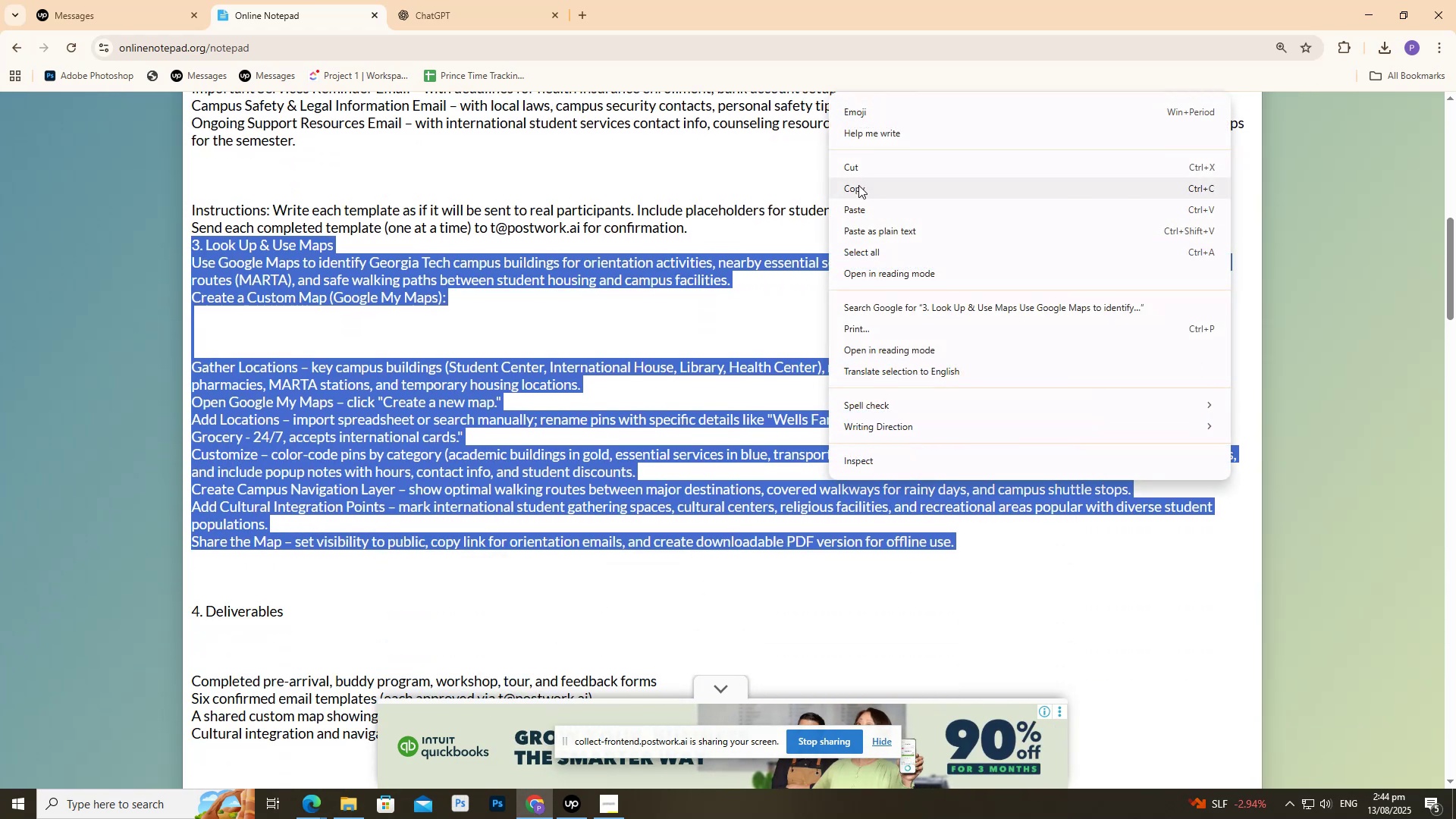 
left_click([860, 187])
 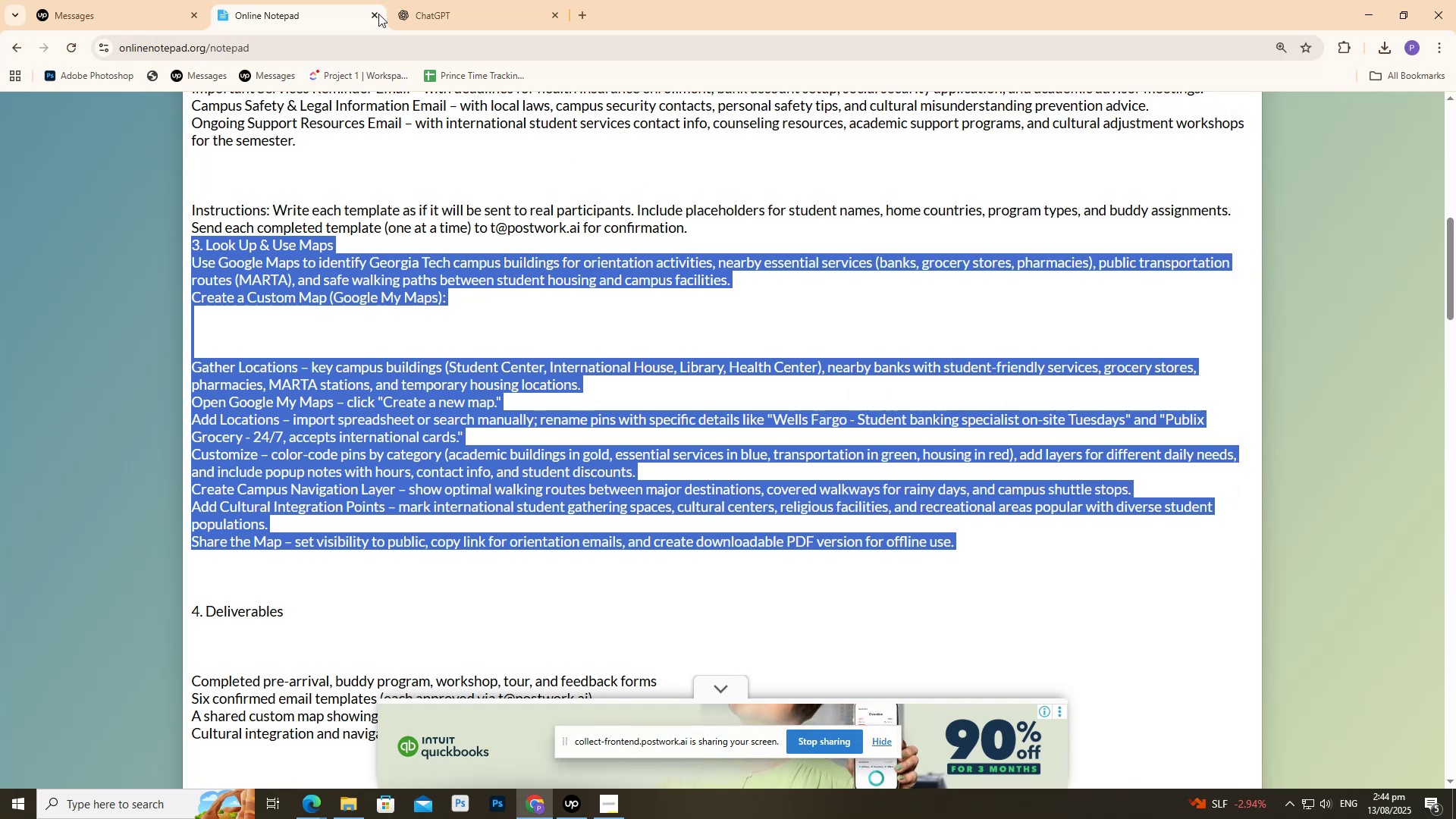 
left_click([411, 0])
 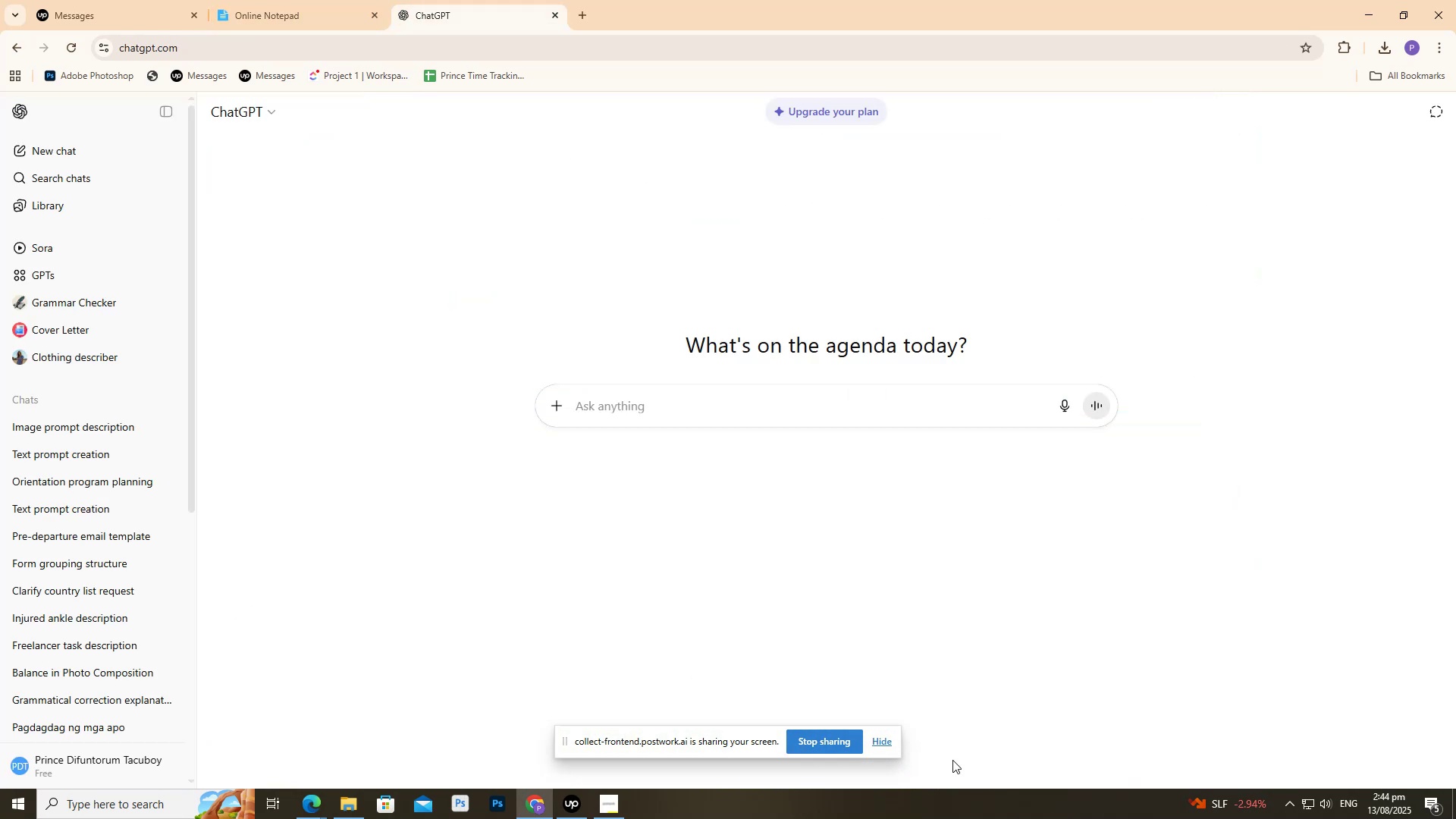 
left_click([886, 739])
 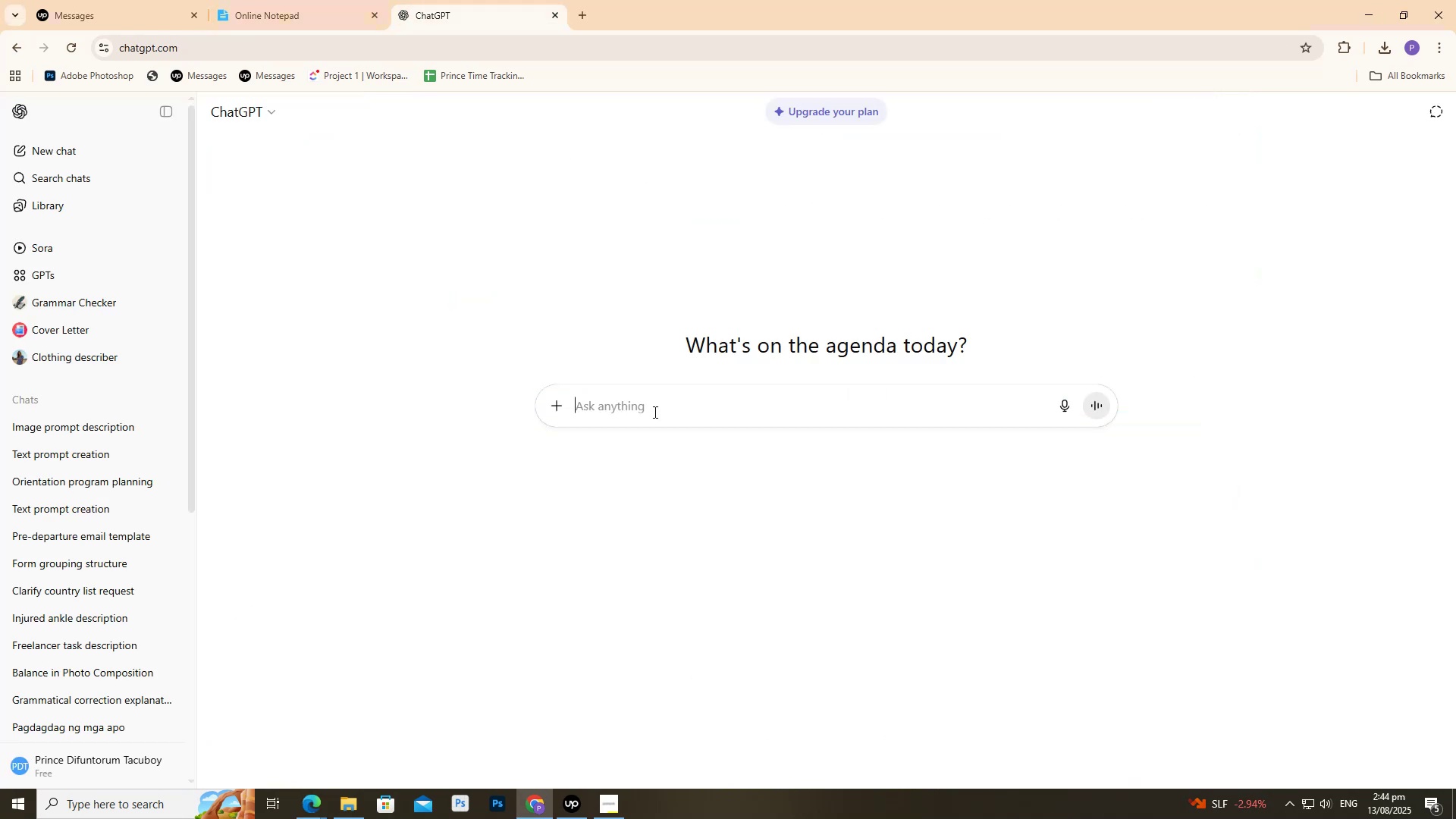 
key(Control+V)
 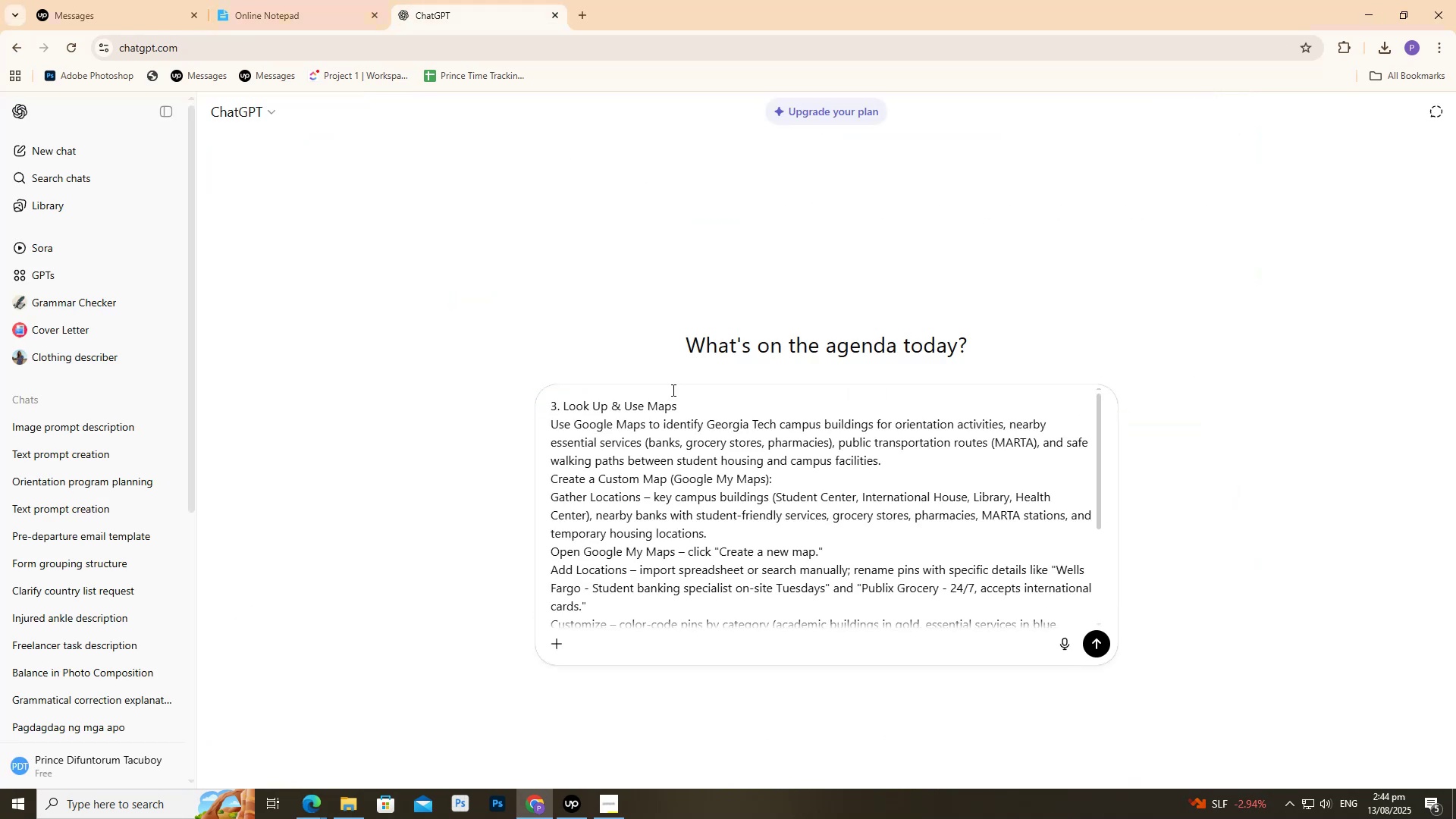 
key(Shift+Enter)
 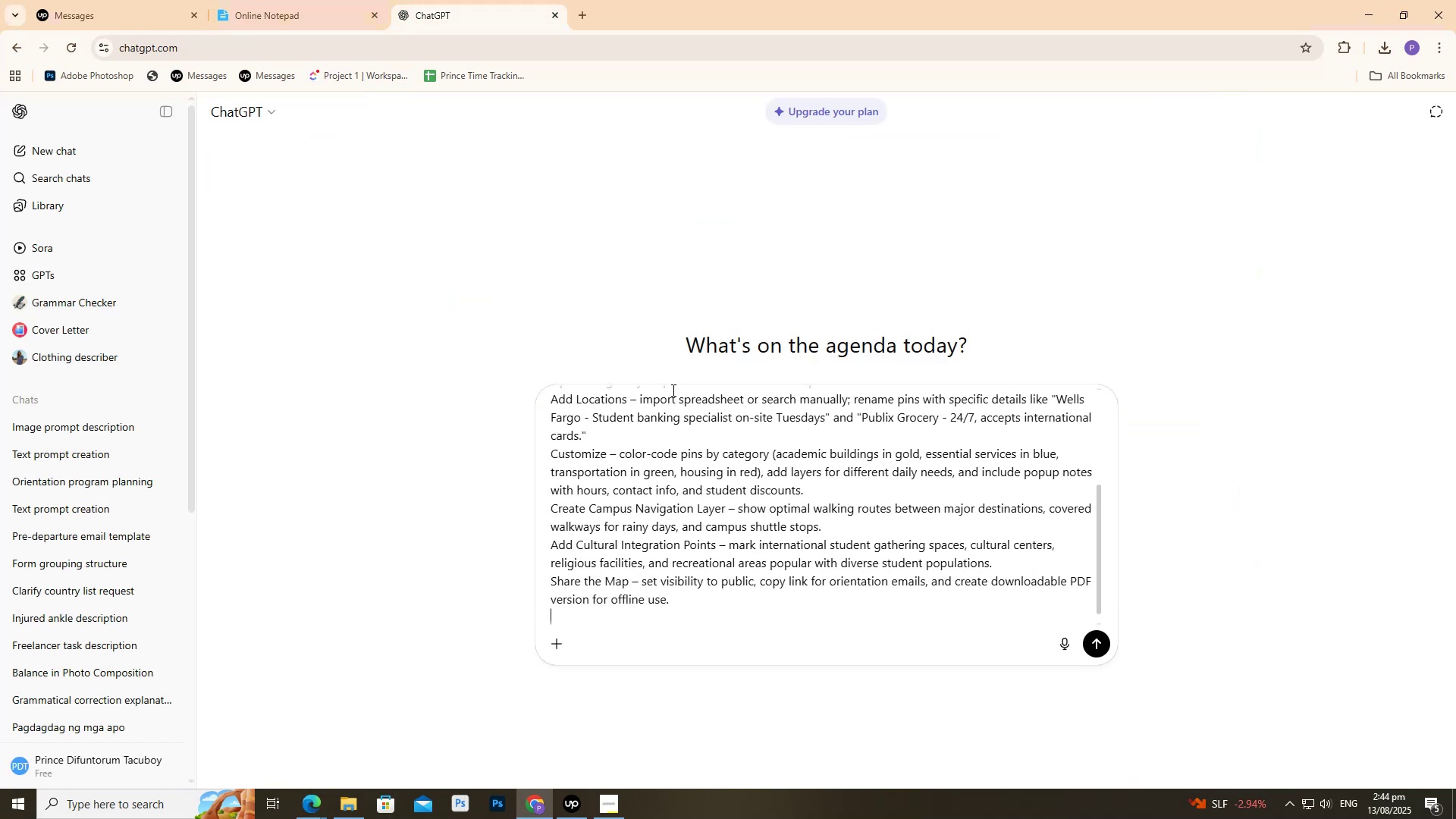 
key(Shift+Enter)
 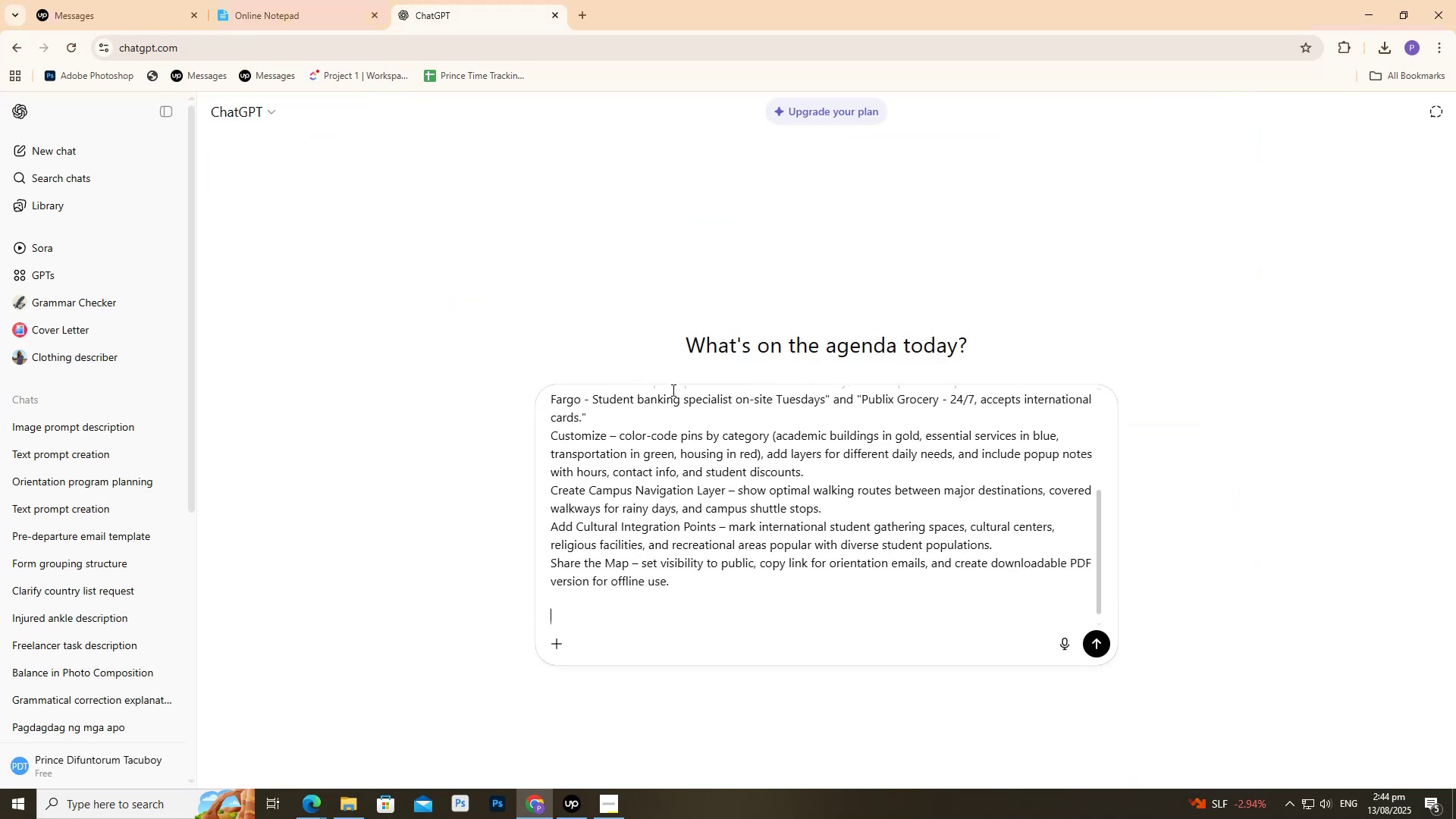 
key(Shift+Enter)
 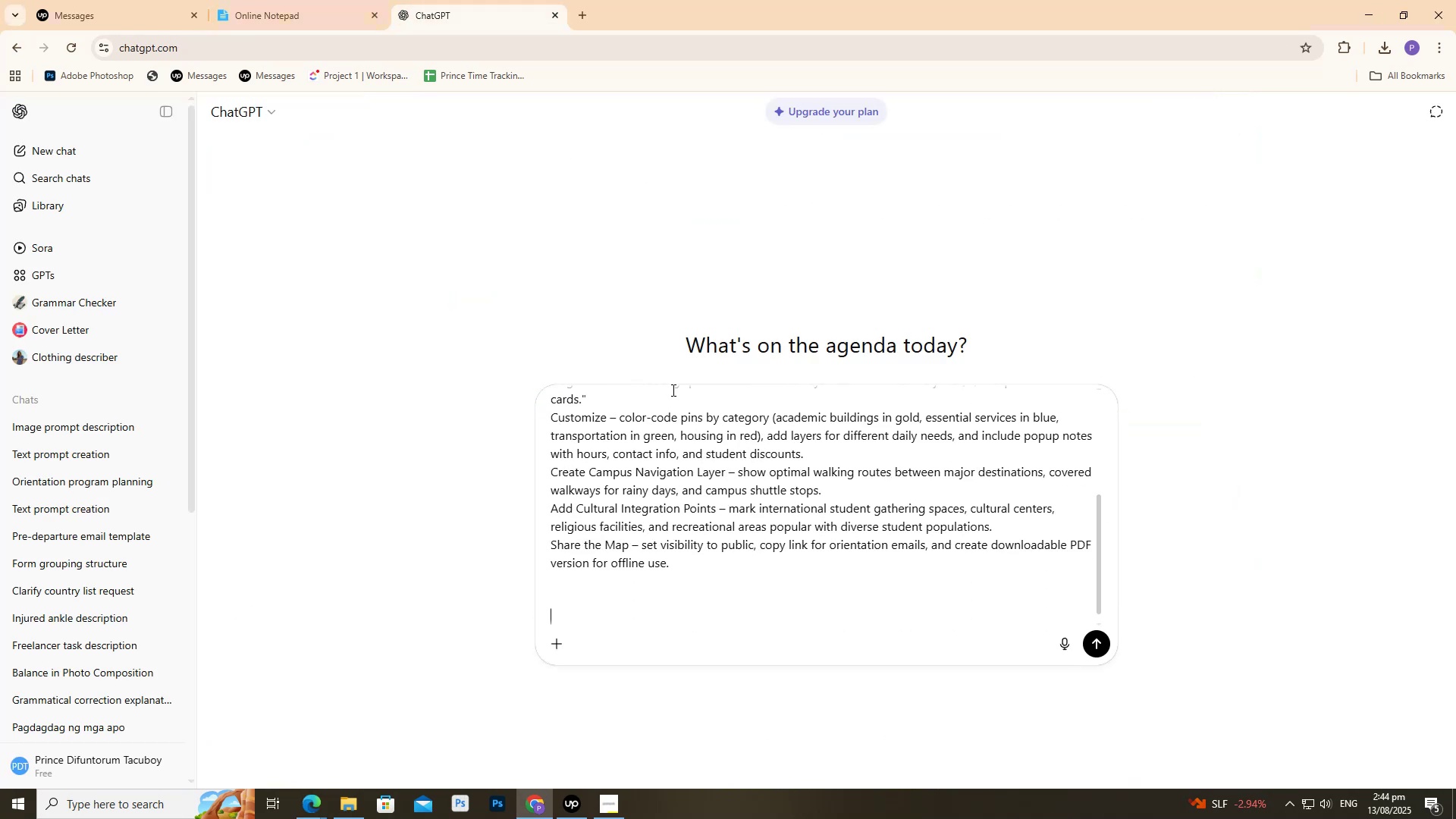 
type(arrange what to do)
 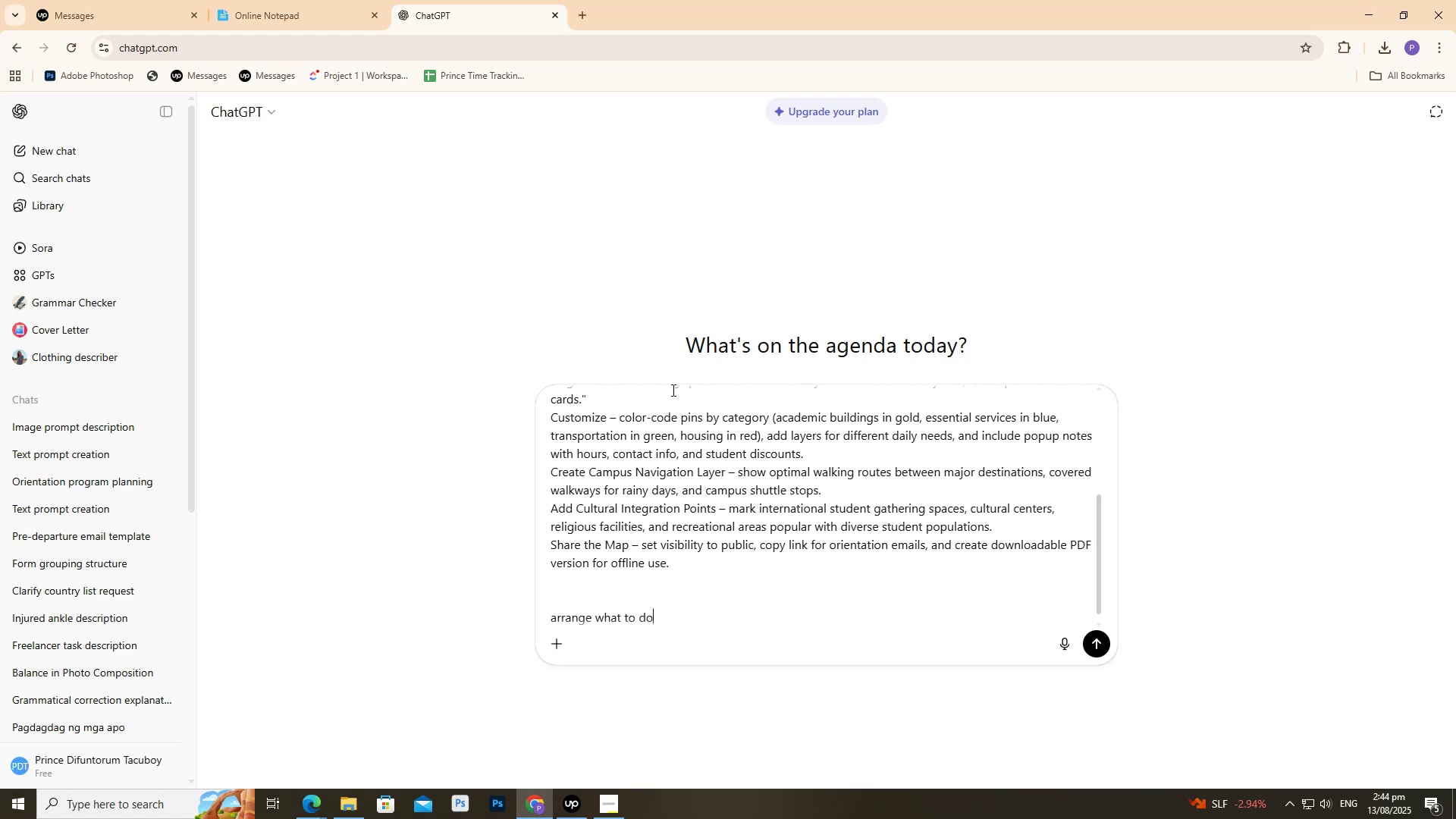 
key(Enter)
 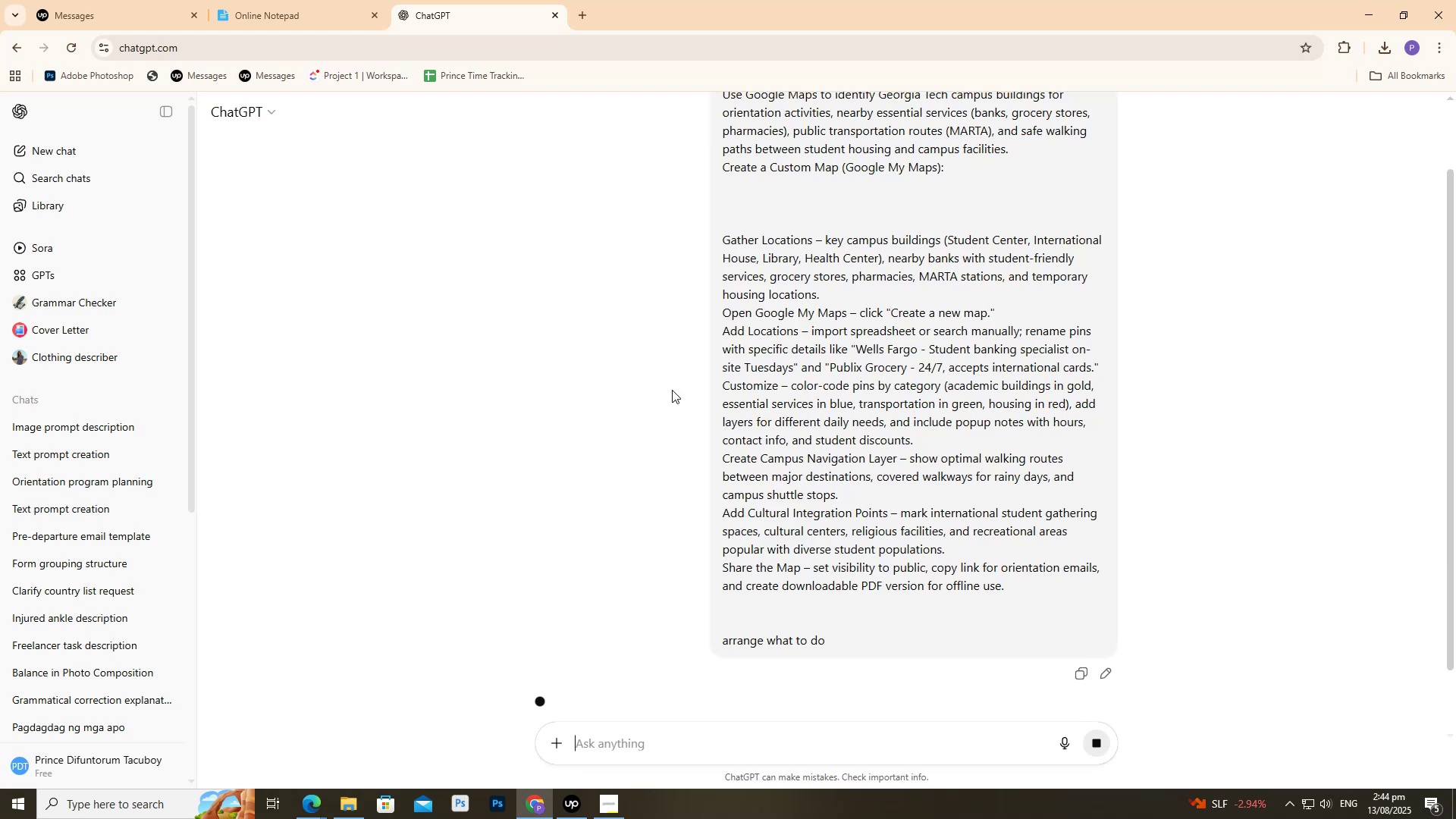 
scroll: coordinate [648, 414], scroll_direction: down, amount: 32.0
 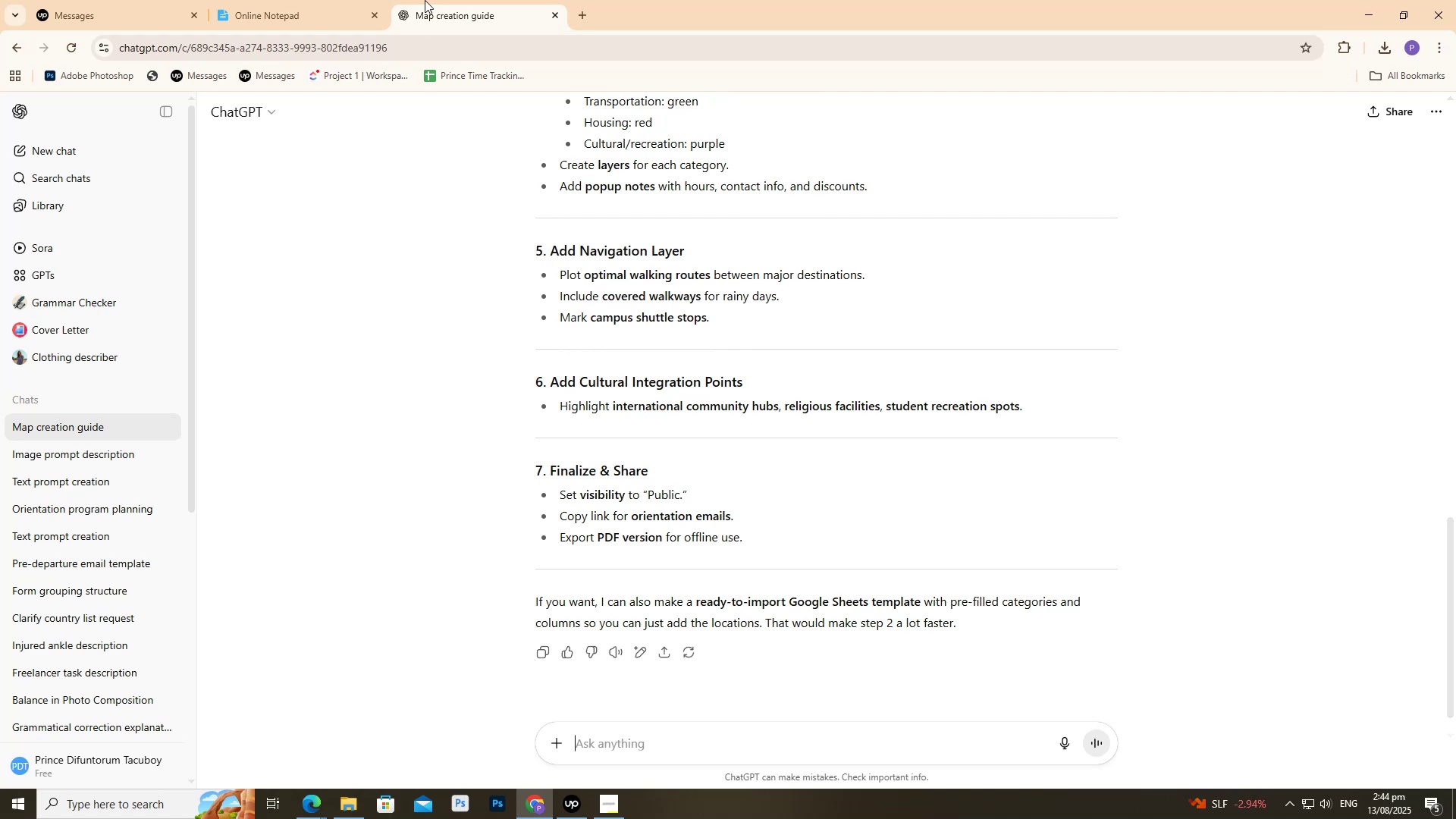 
left_click([575, 0])
 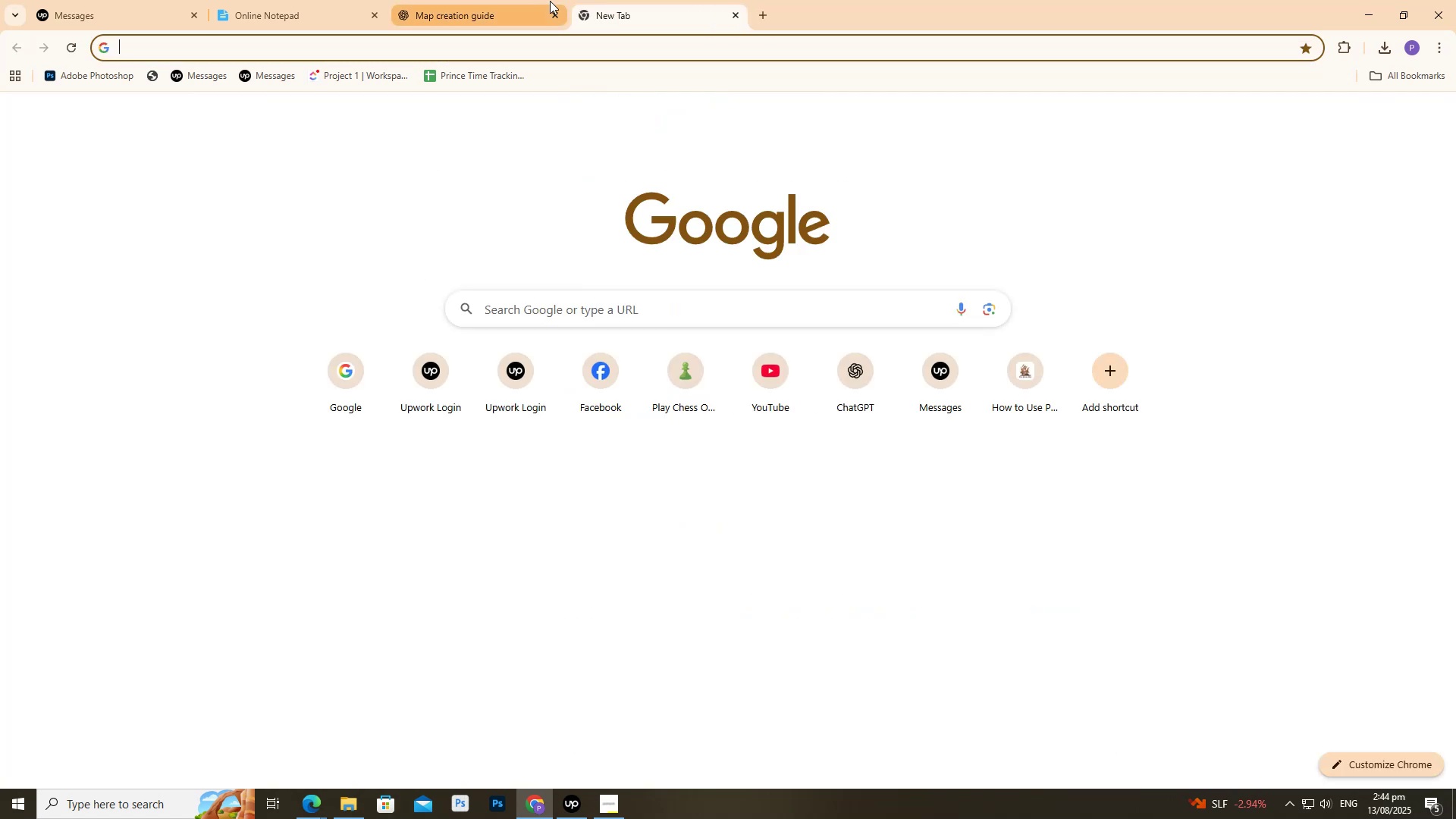 
type(tre)
 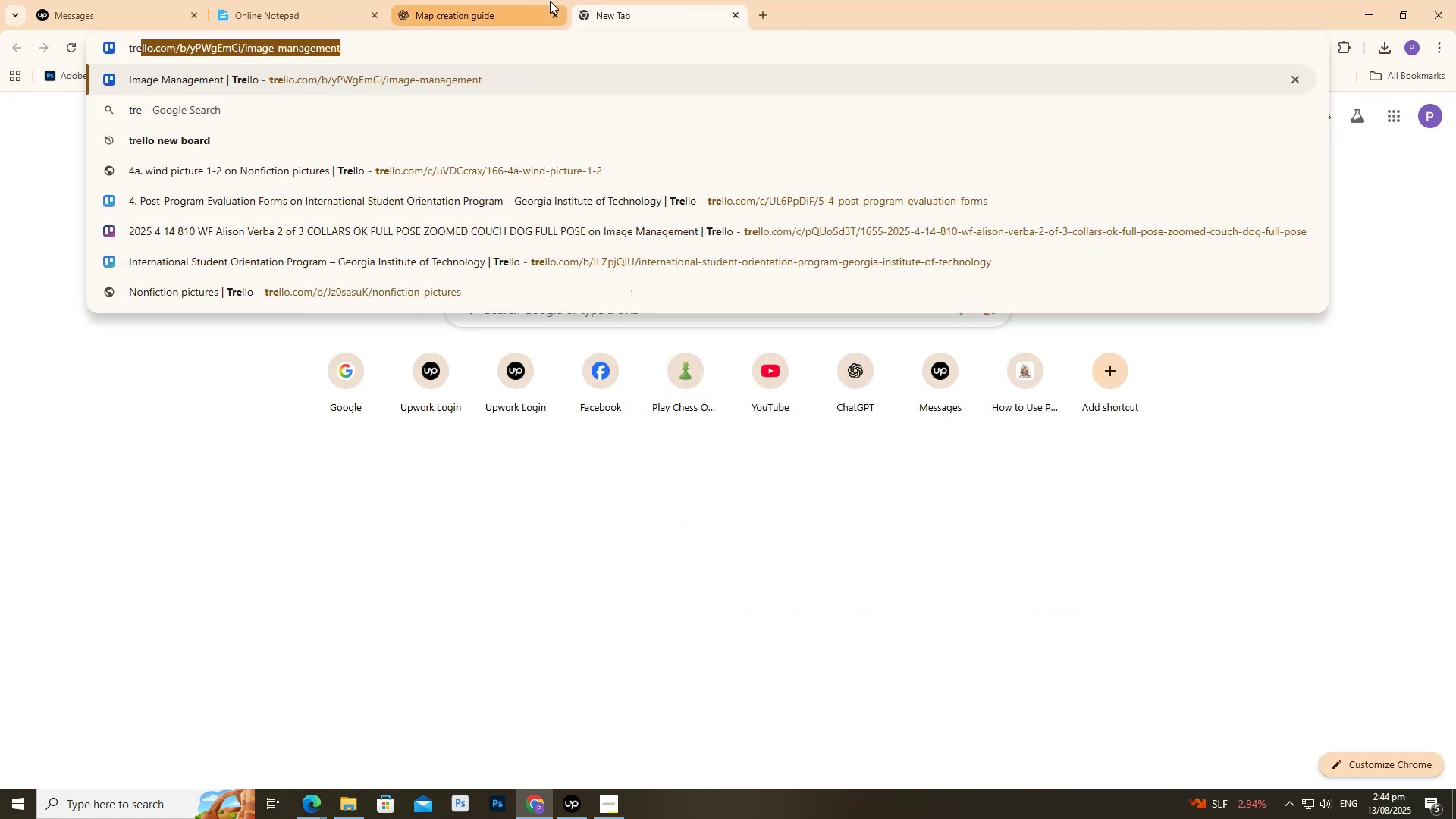 
key(ArrowDown)
 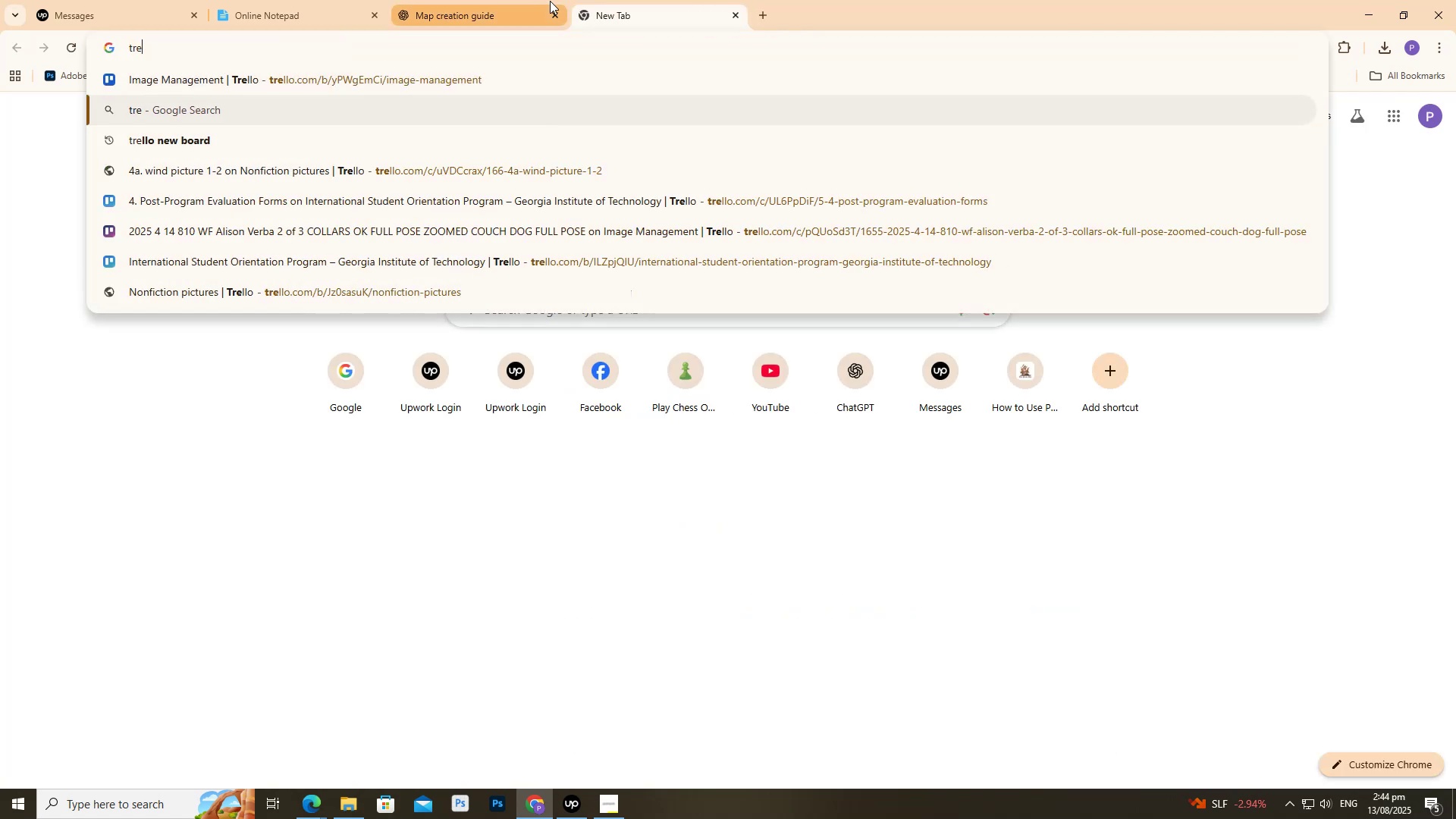 
key(ArrowDown)
 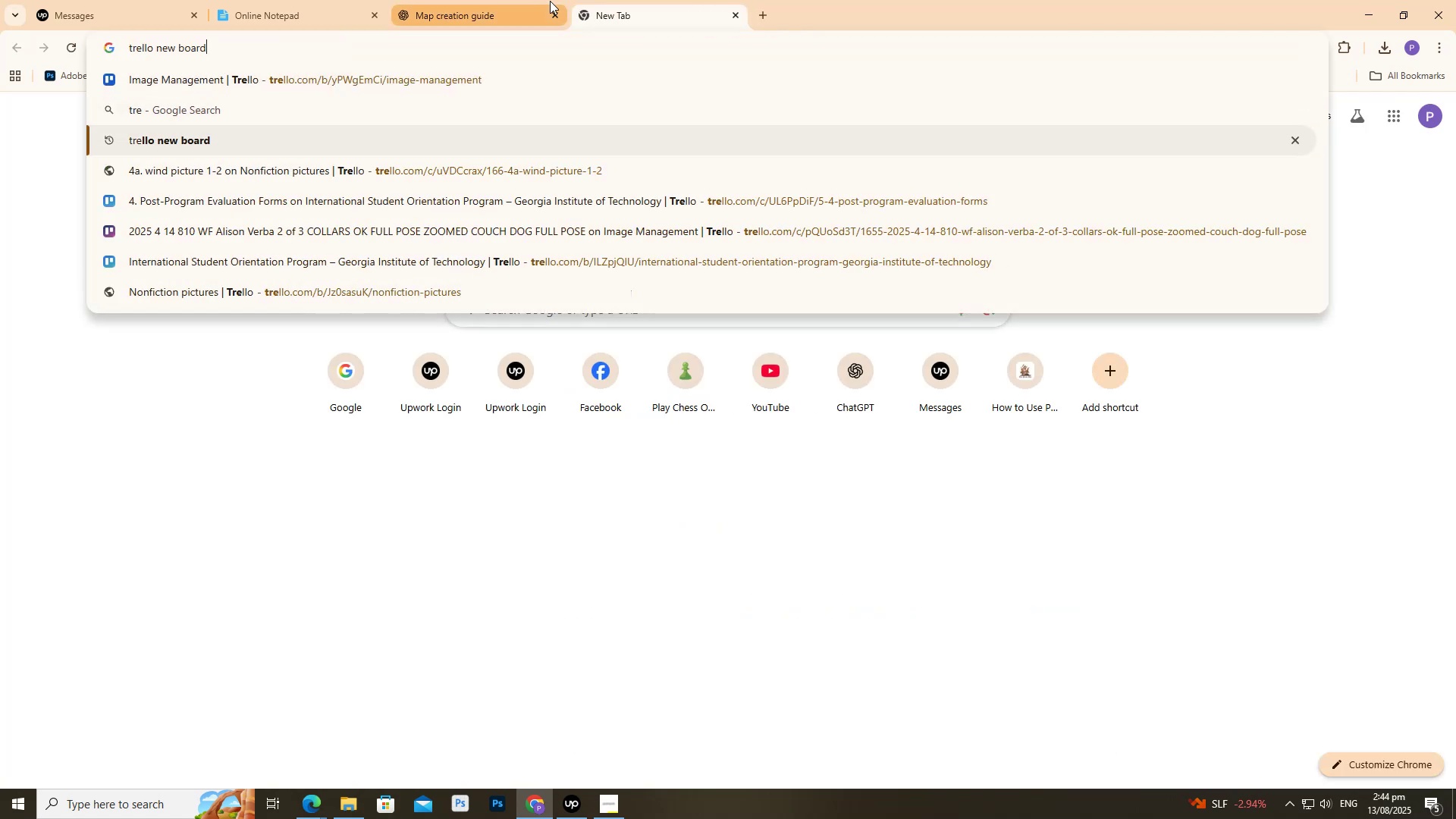 
key(ArrowDown)
 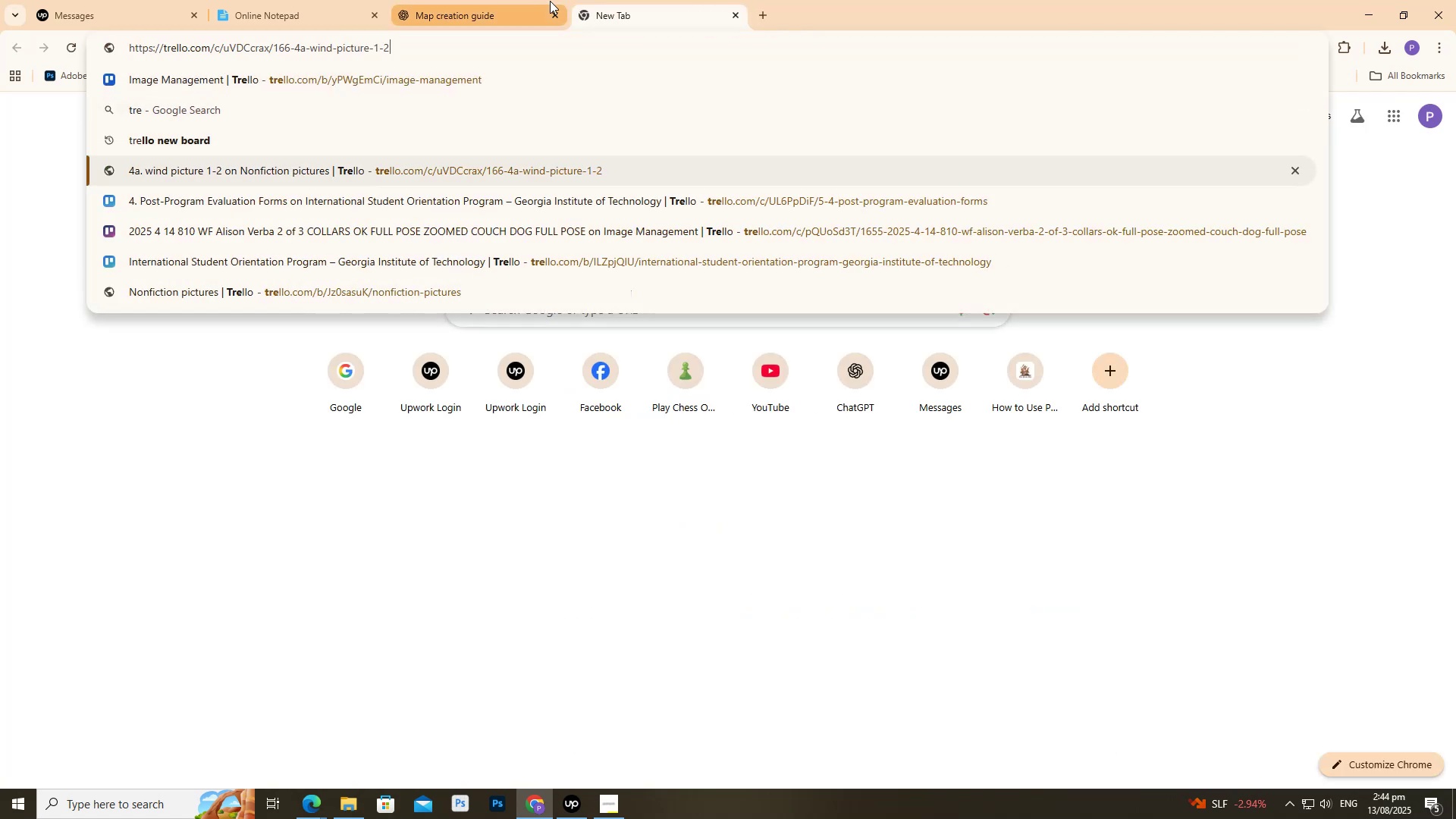 
key(ArrowDown)
 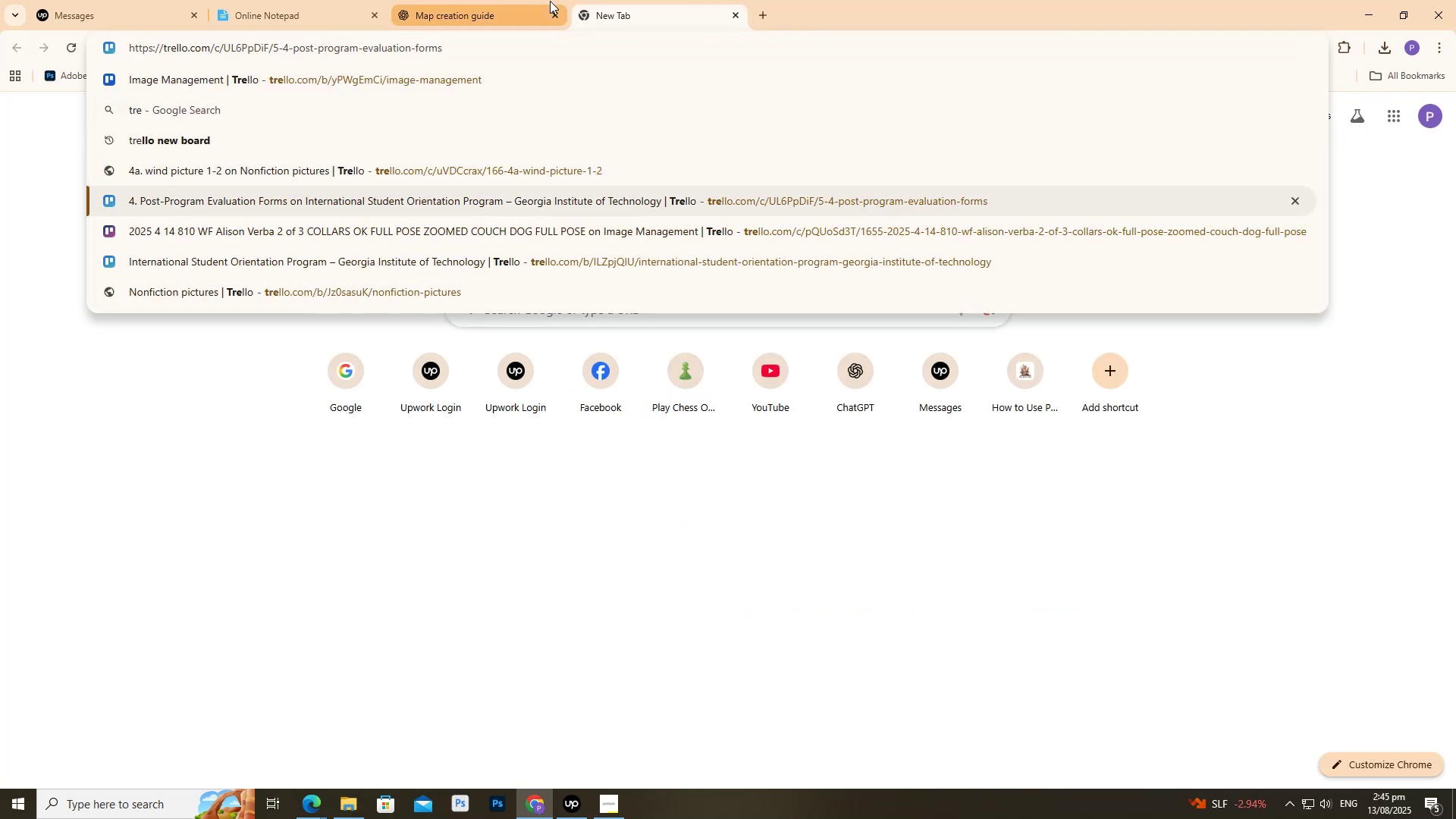 
key(Enter)
 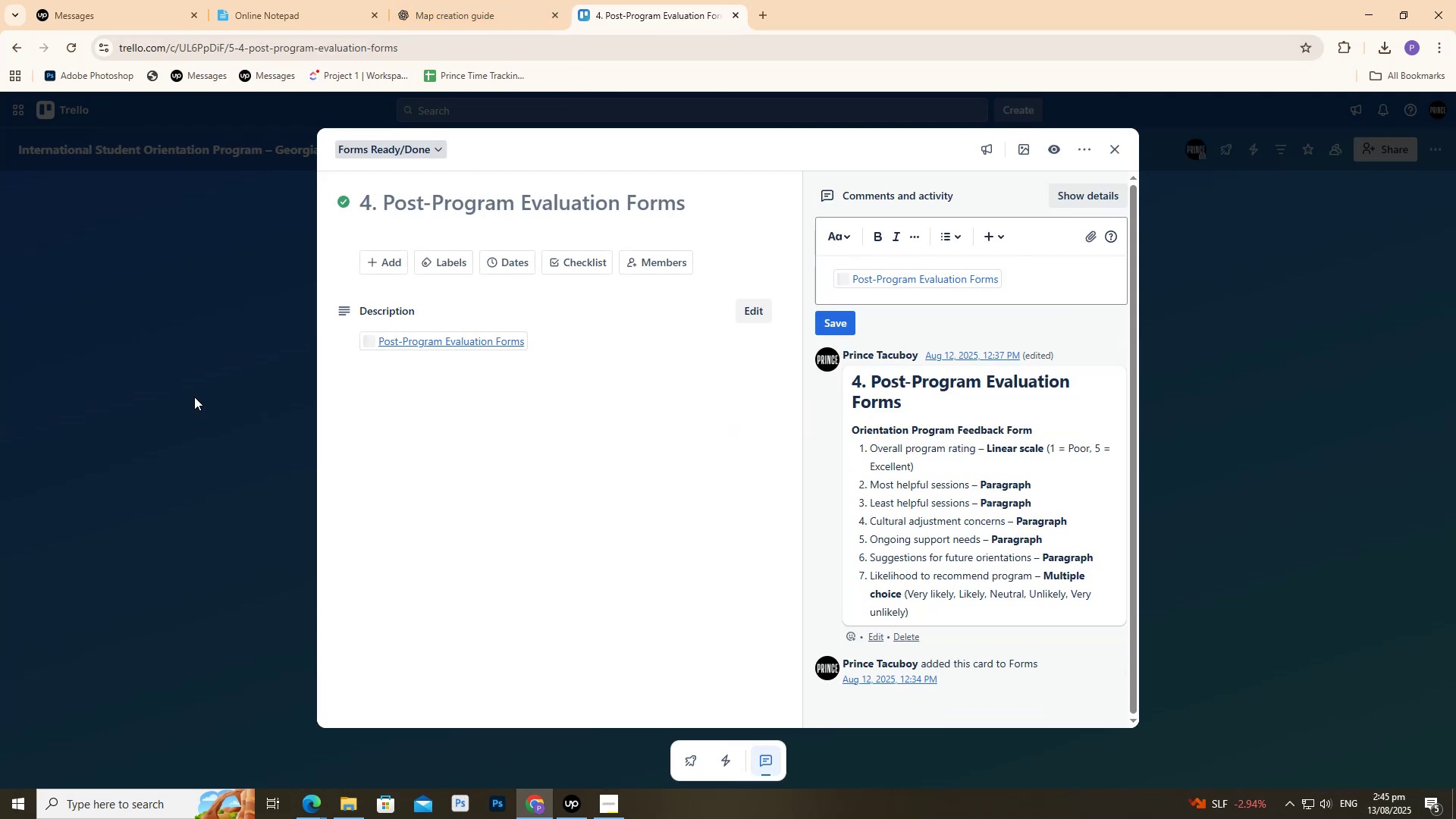 
wait(6.67)
 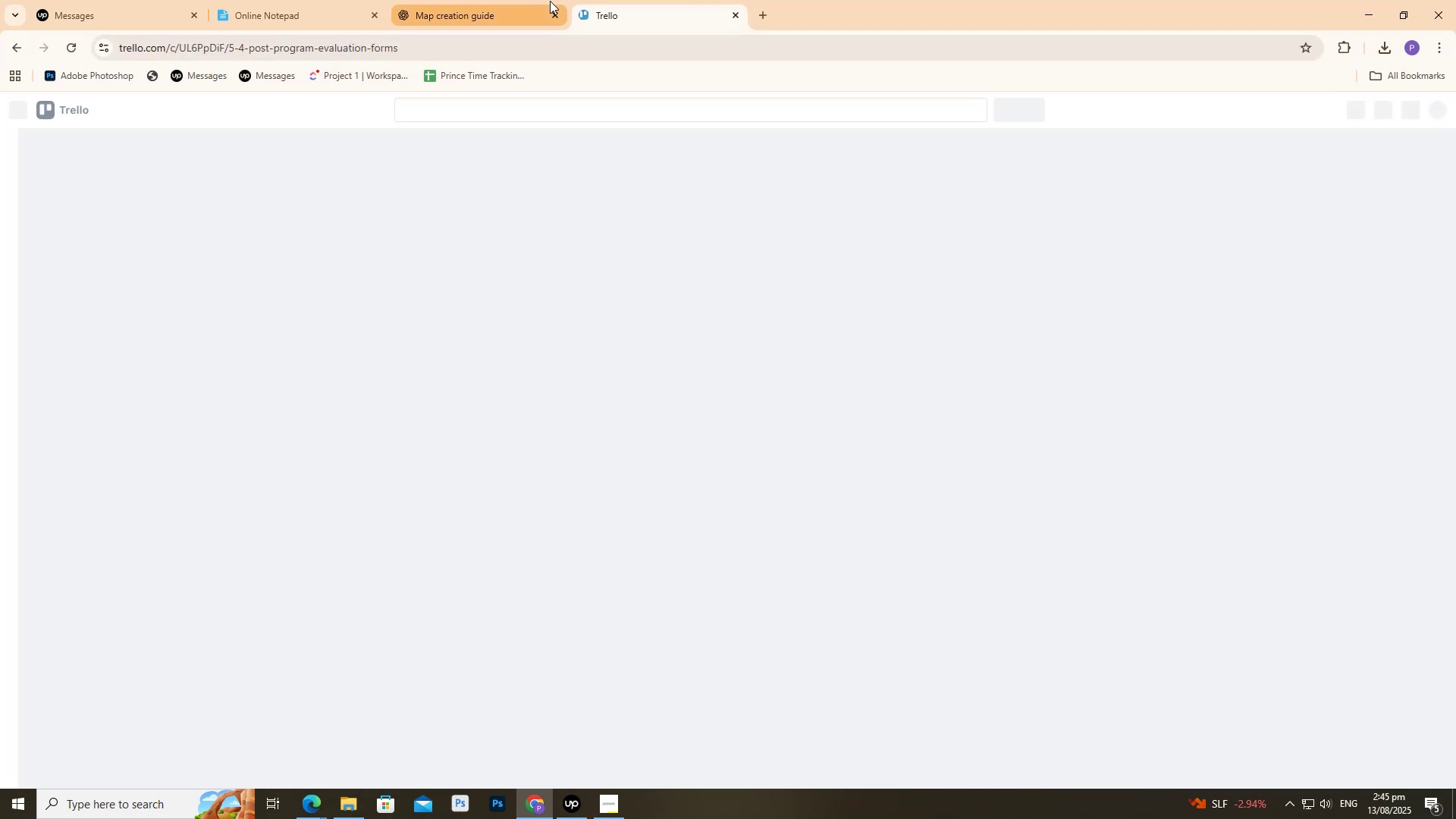 
left_click([1303, 52])
 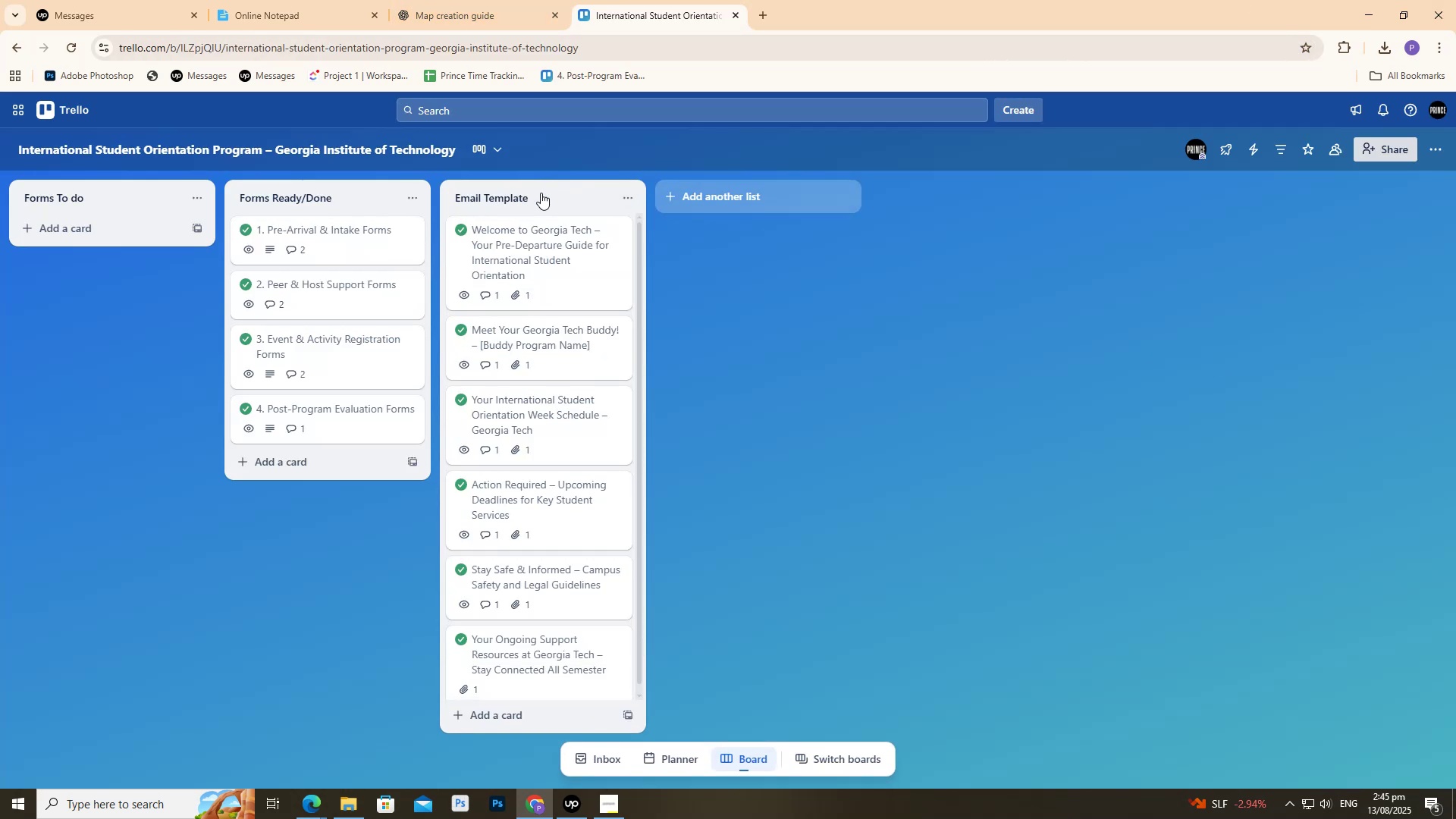 
wait(7.93)
 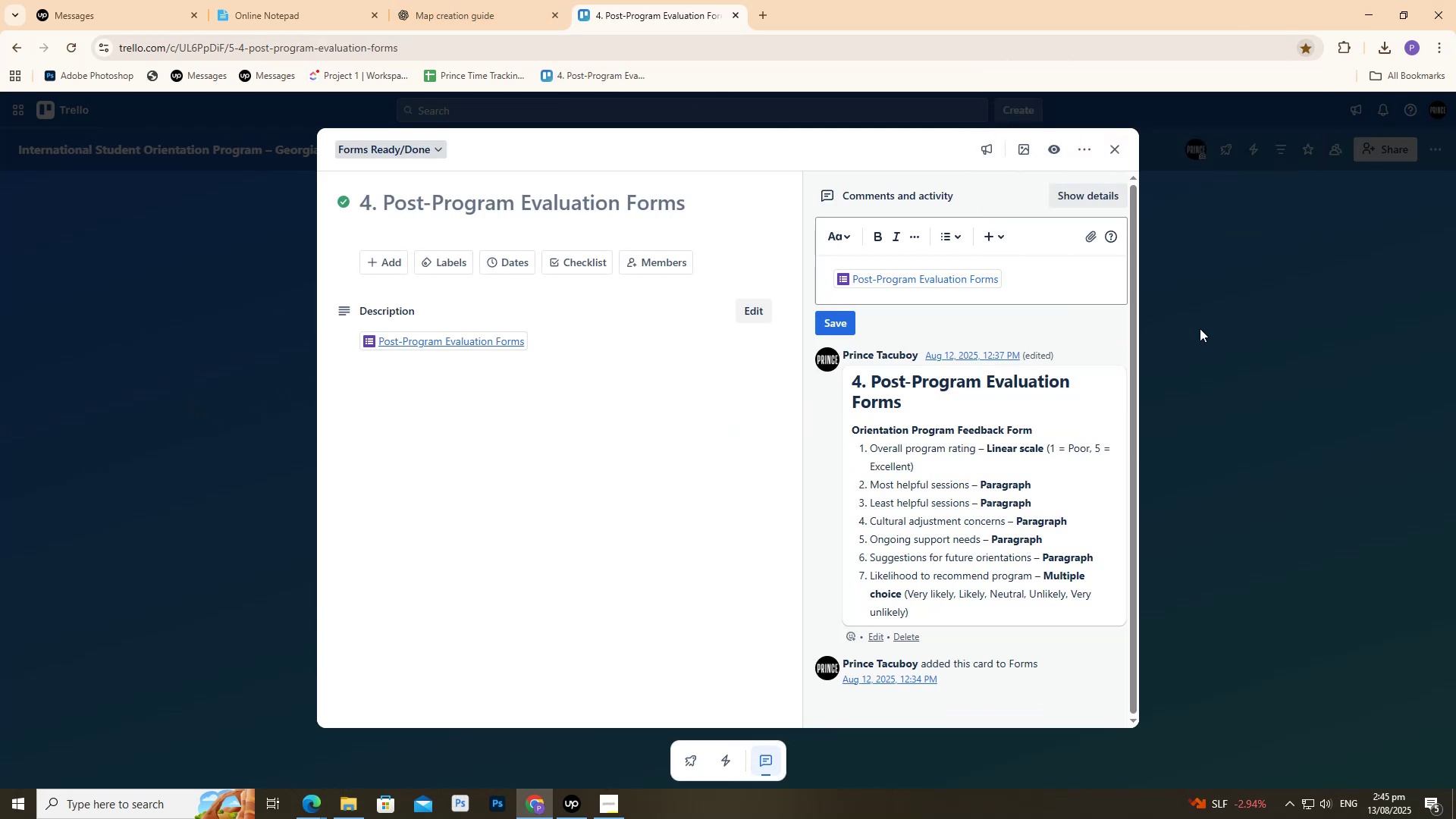 
left_click([418, 0])
 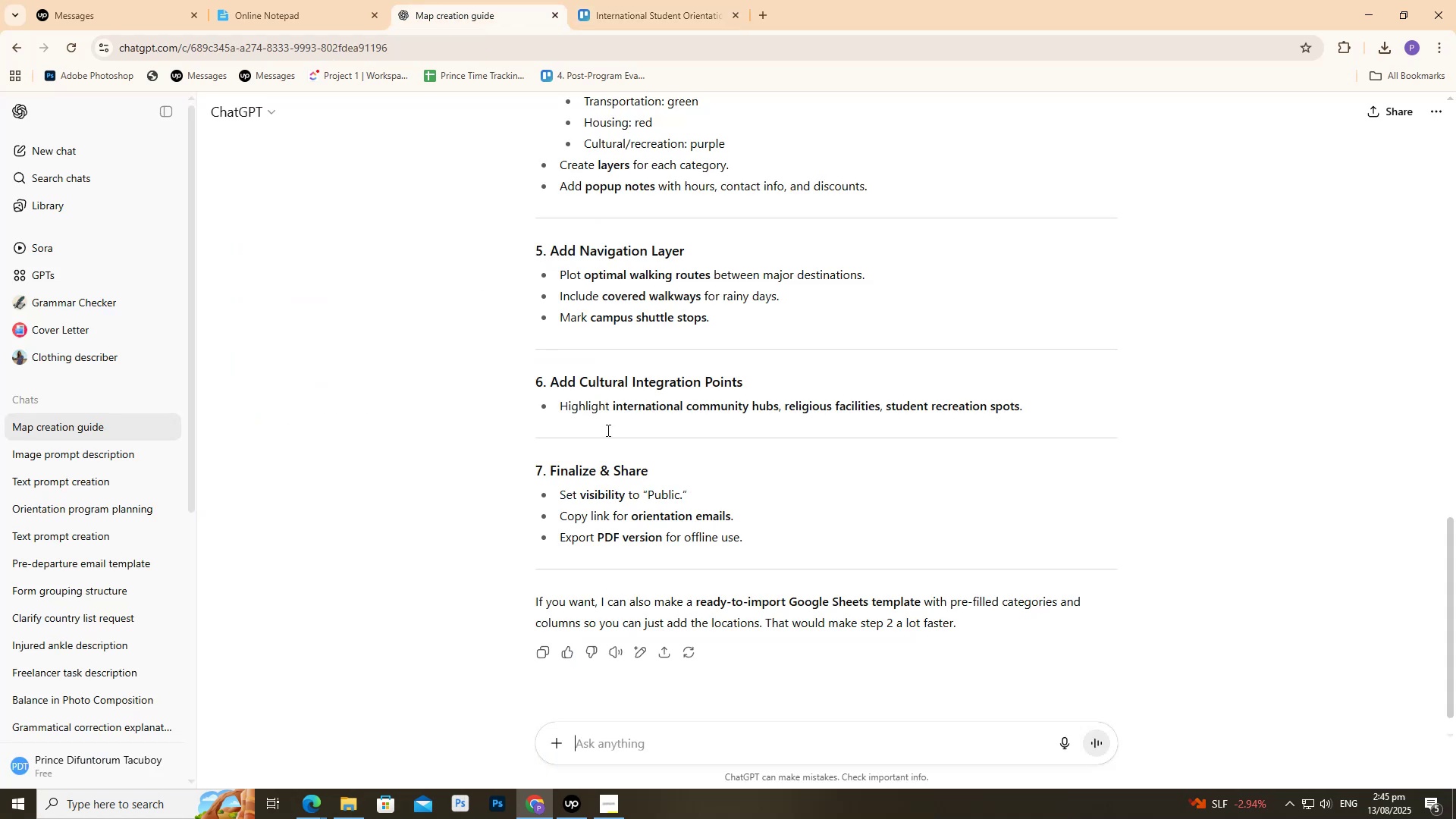 
scroll: coordinate [620, 400], scroll_direction: up, amount: 21.0
 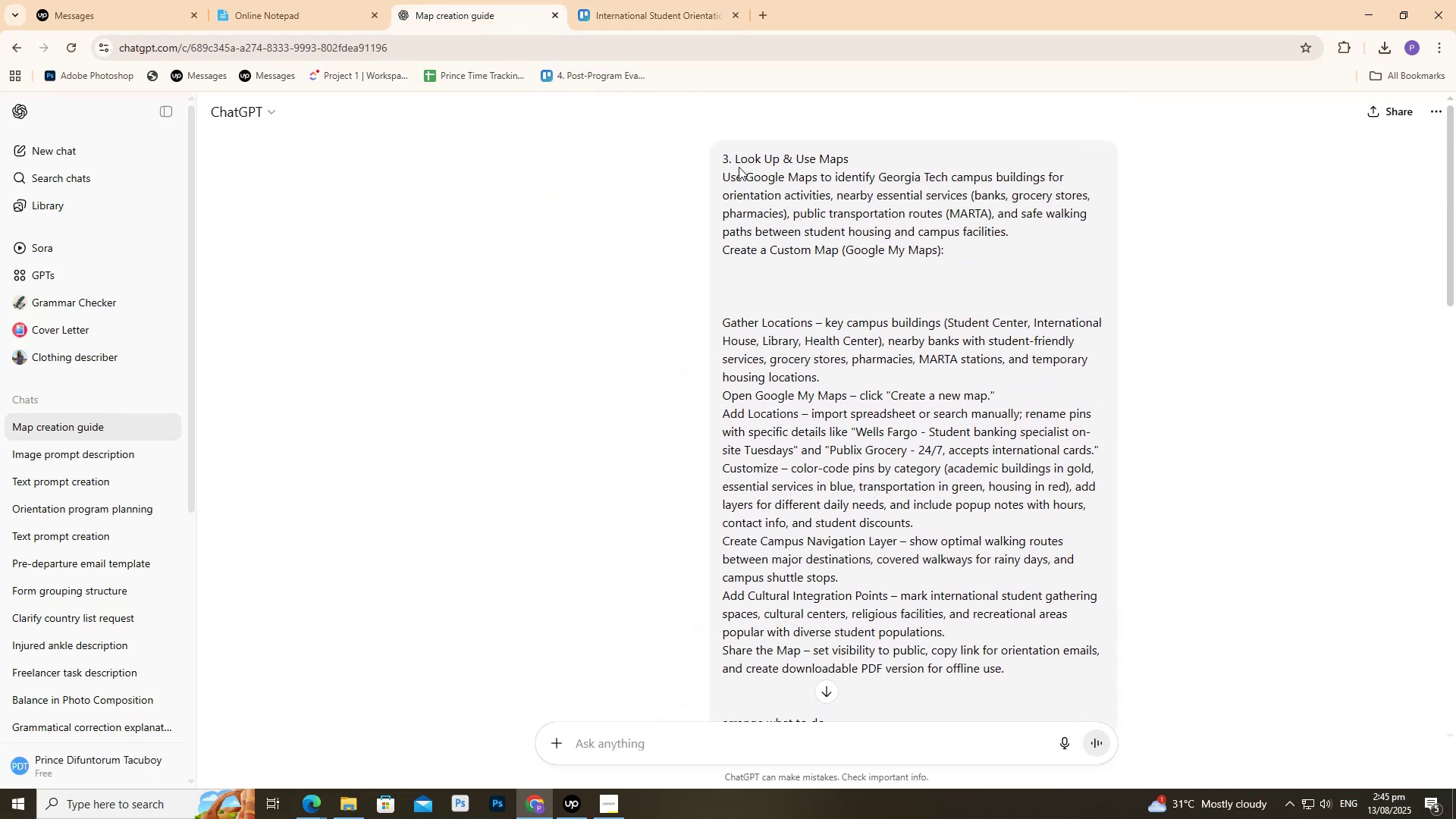 
left_click_drag(start_coordinate=[736, 164], to_coordinate=[851, 158])
 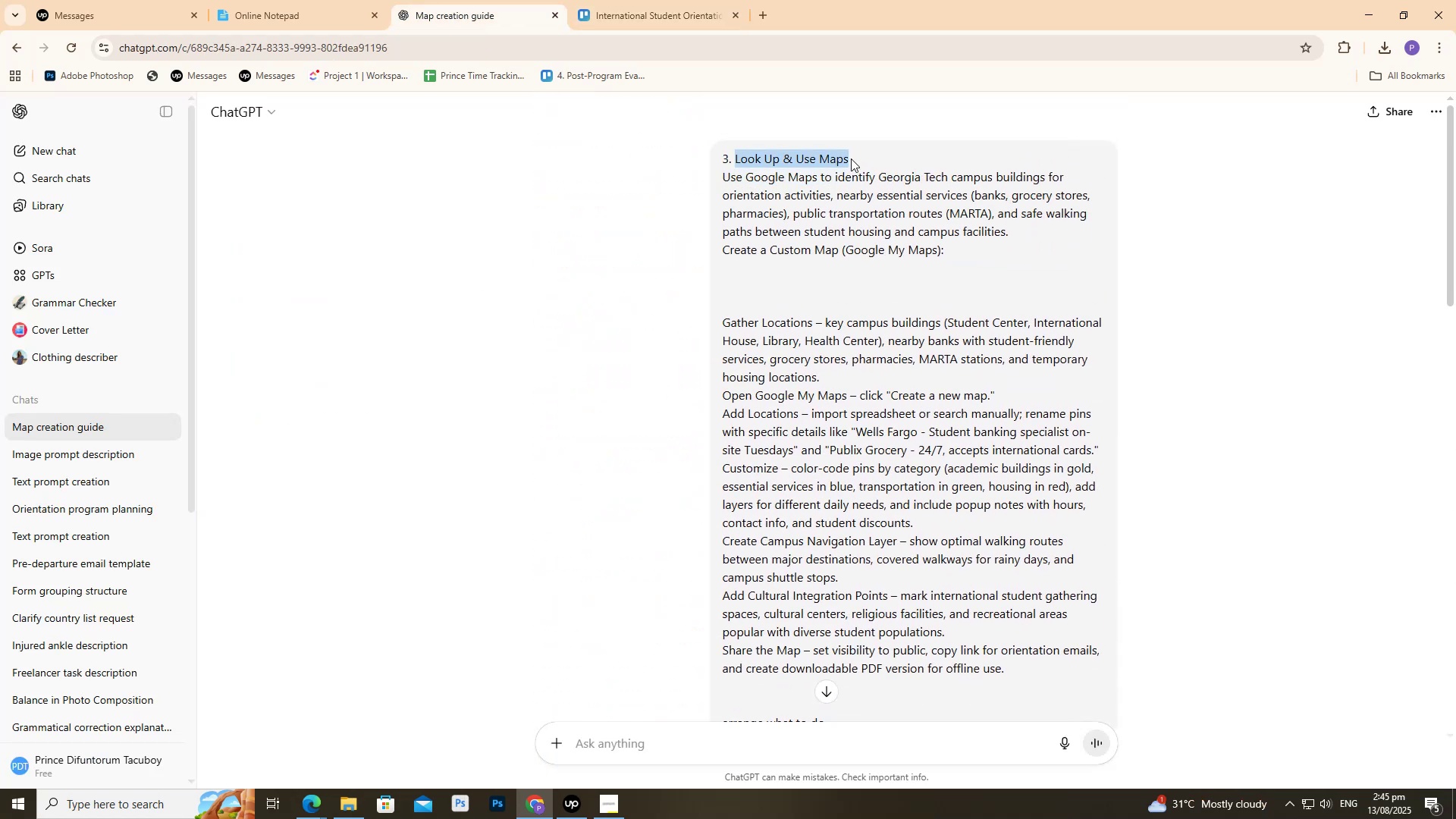 
key(Control+C)
 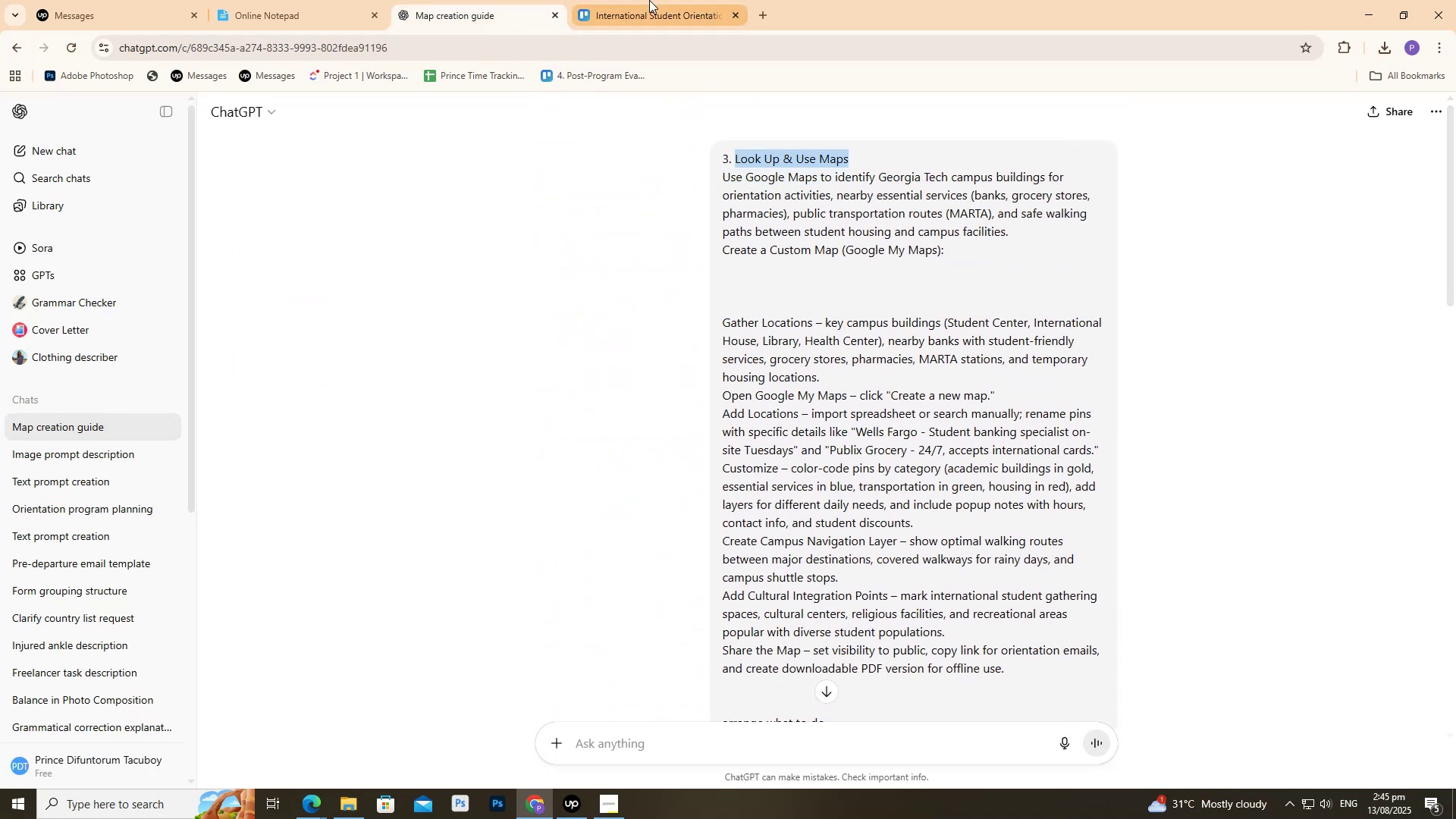 
left_click([649, 0])
 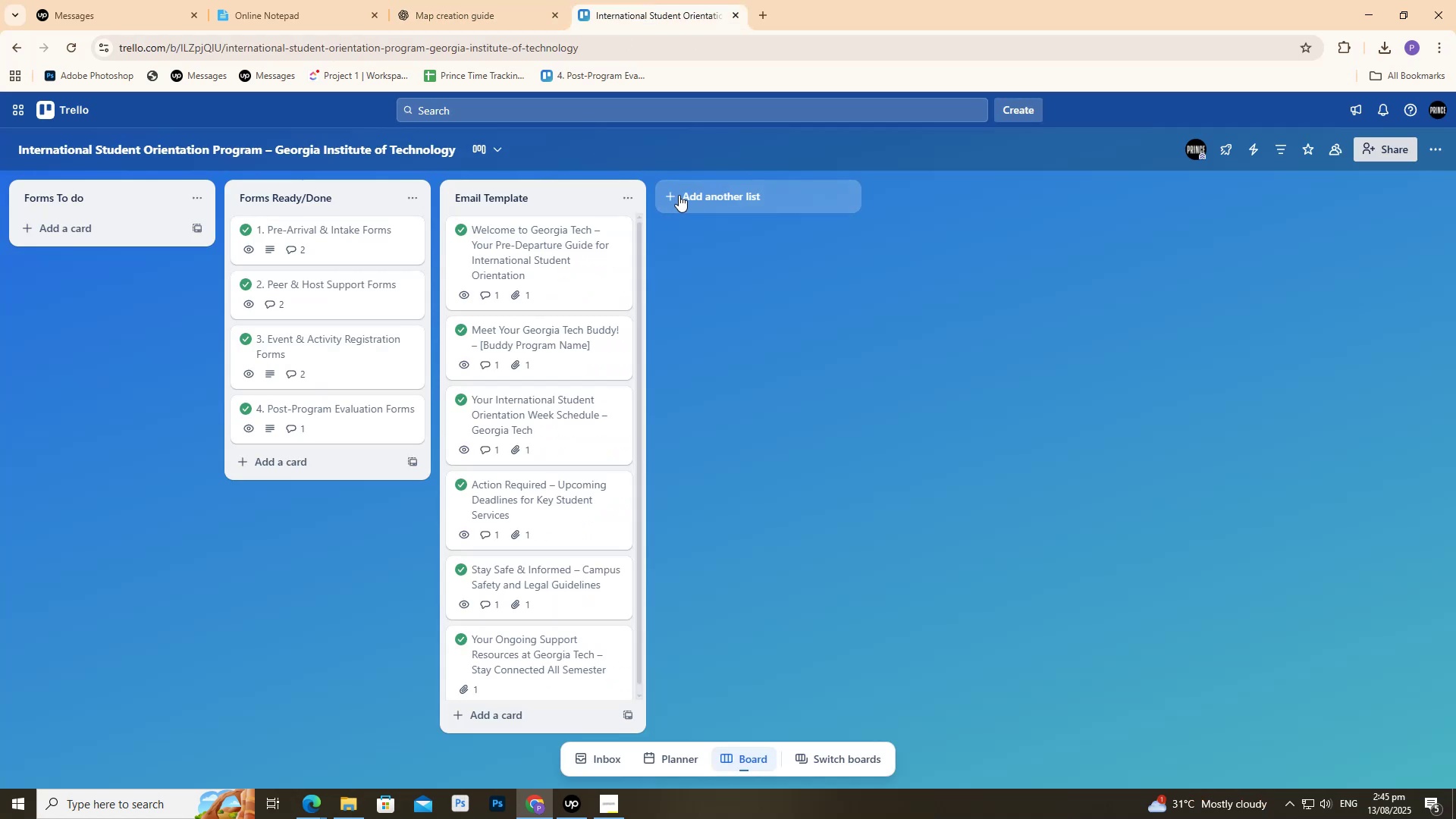 
left_click([679, 195])
 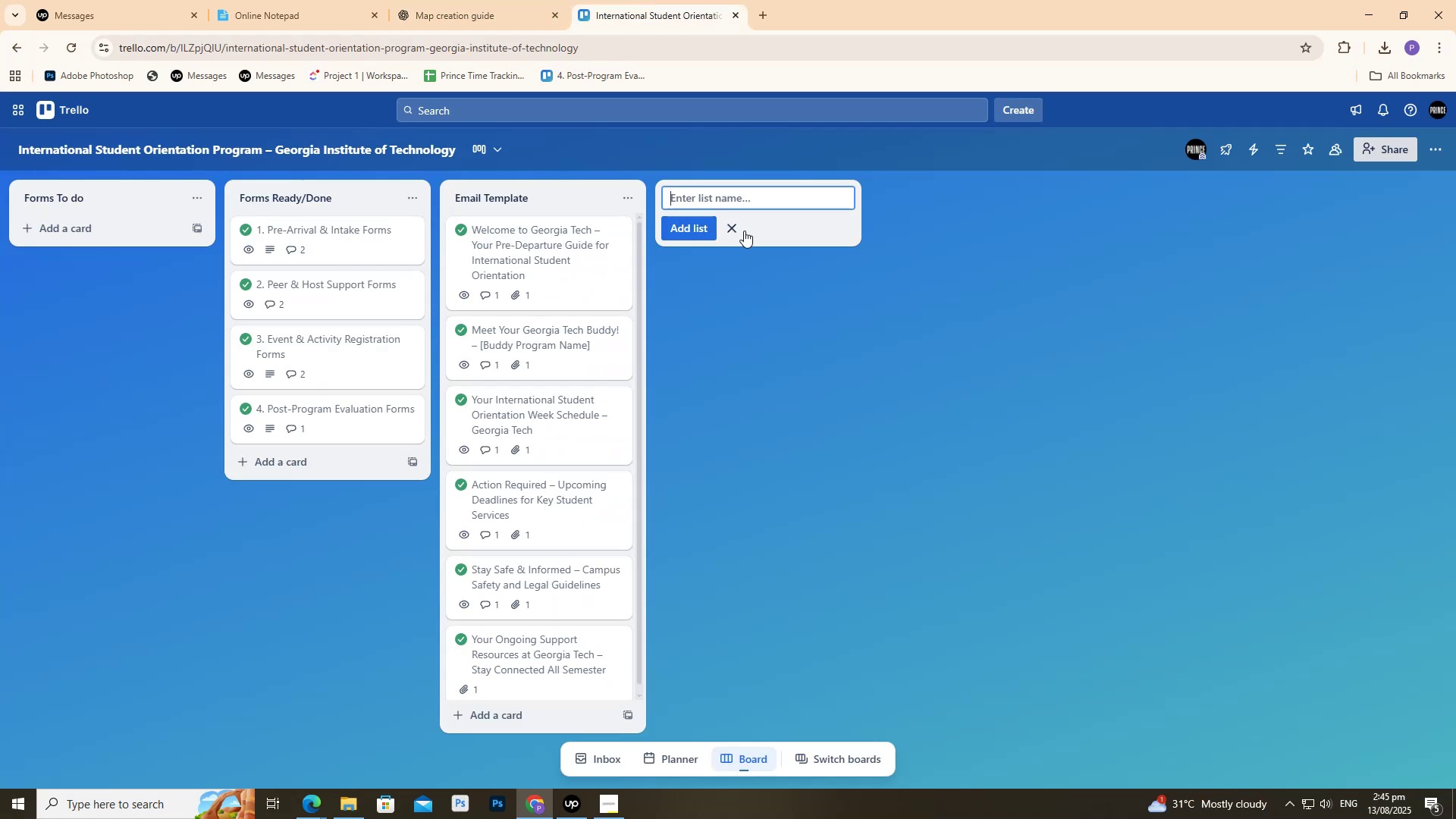 
key(Control+V)
 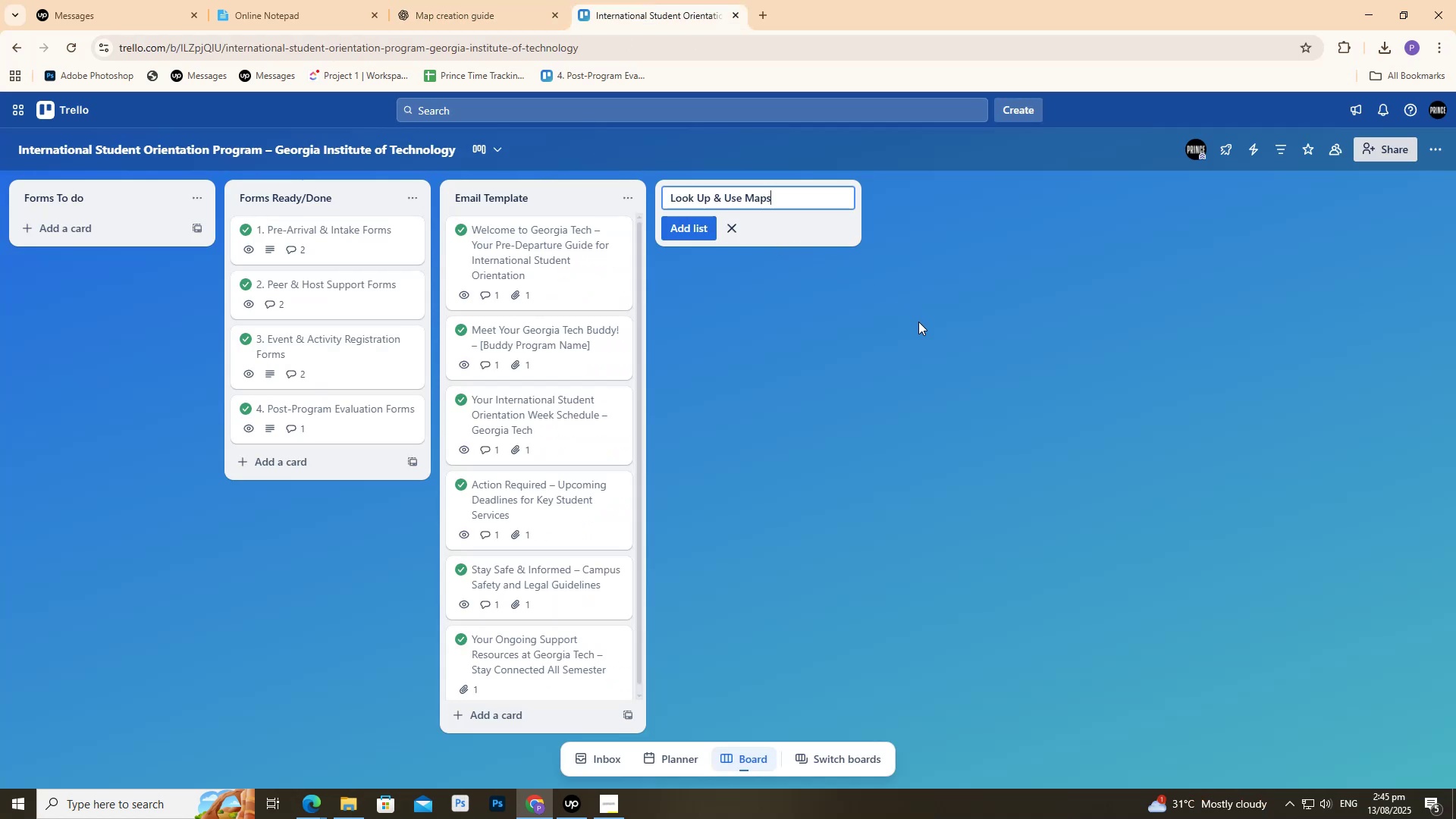 
left_click([918, 322])
 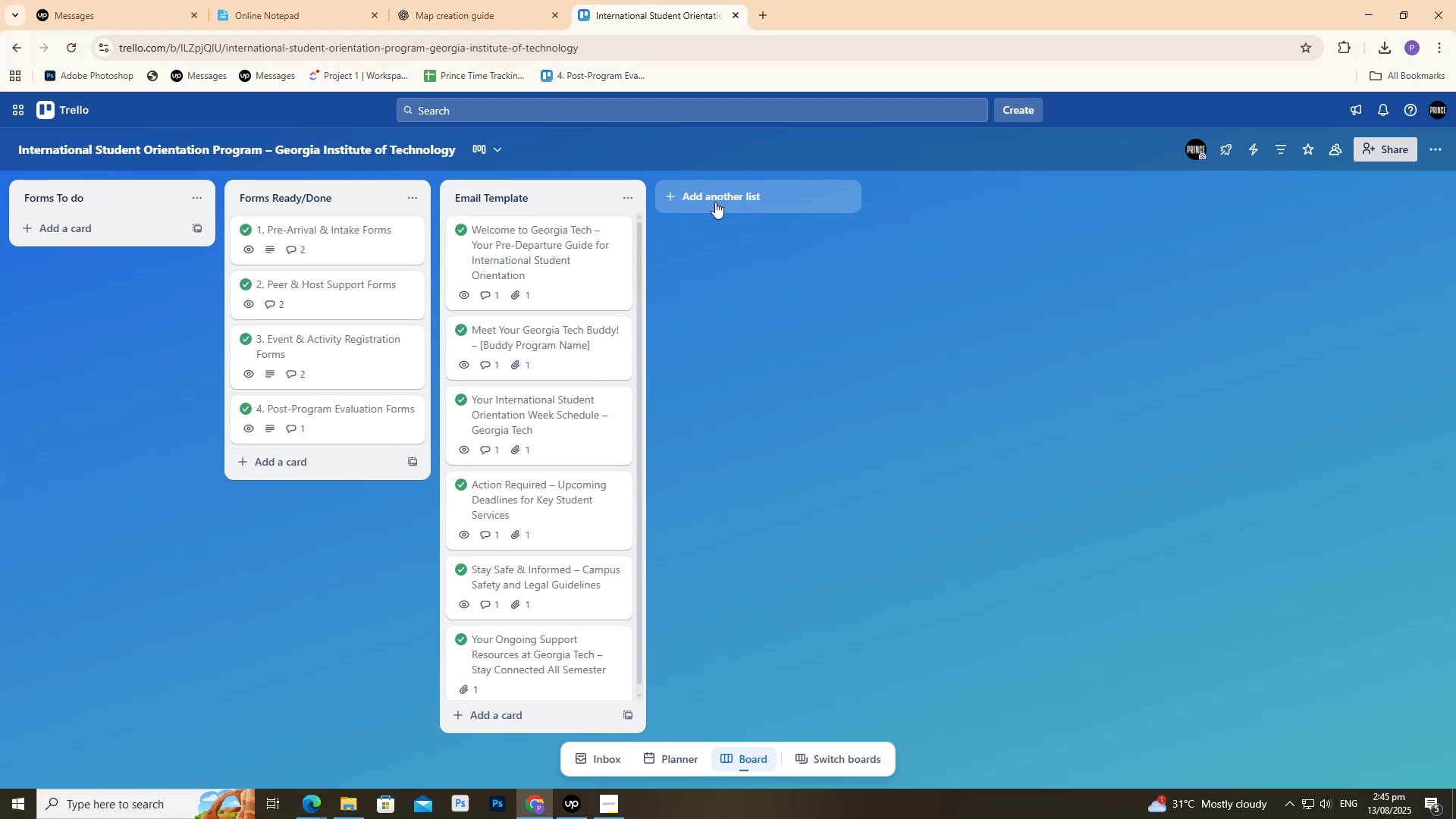 
key(Control+ControlLeft)
 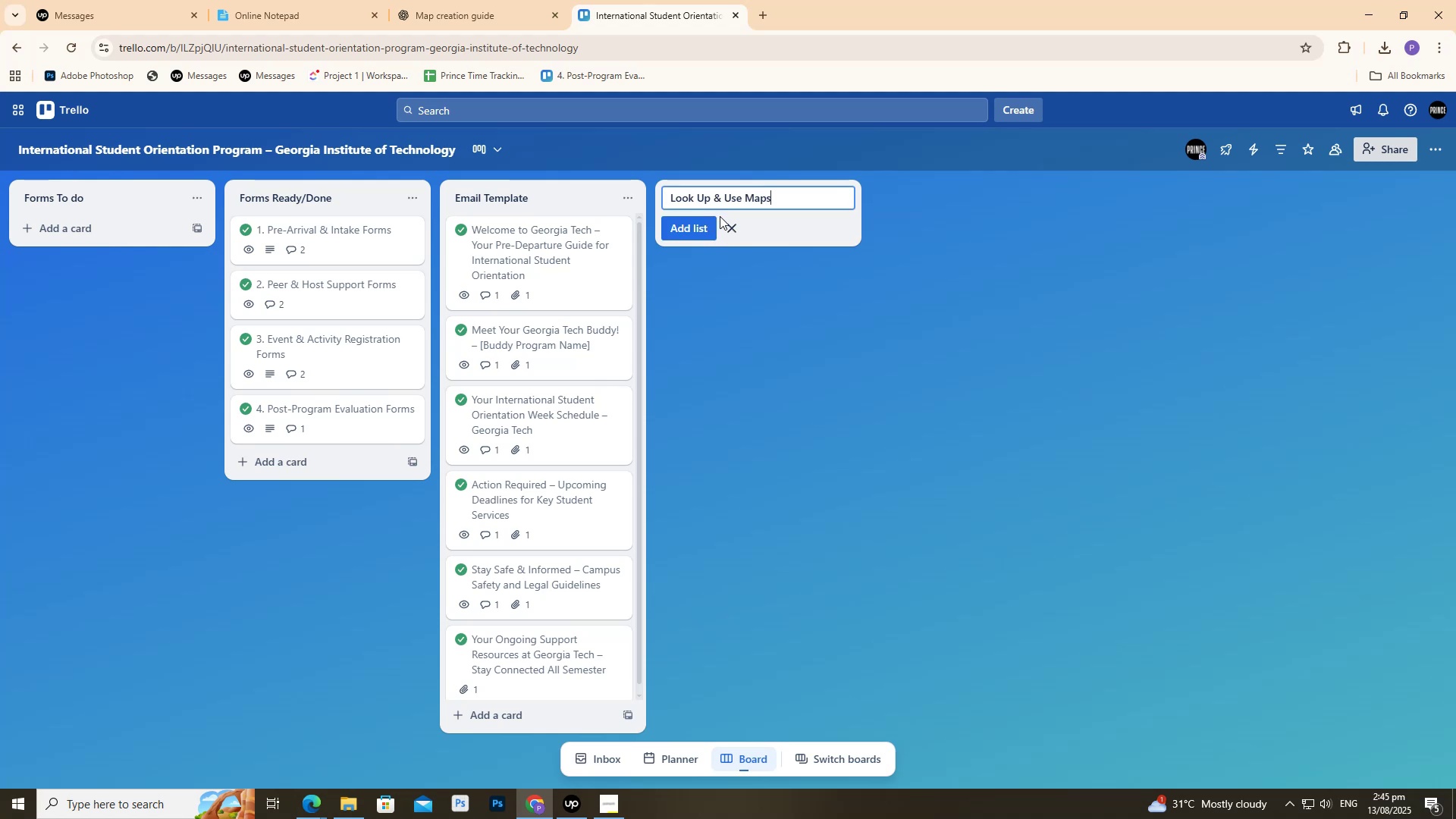 
key(Control+V)
 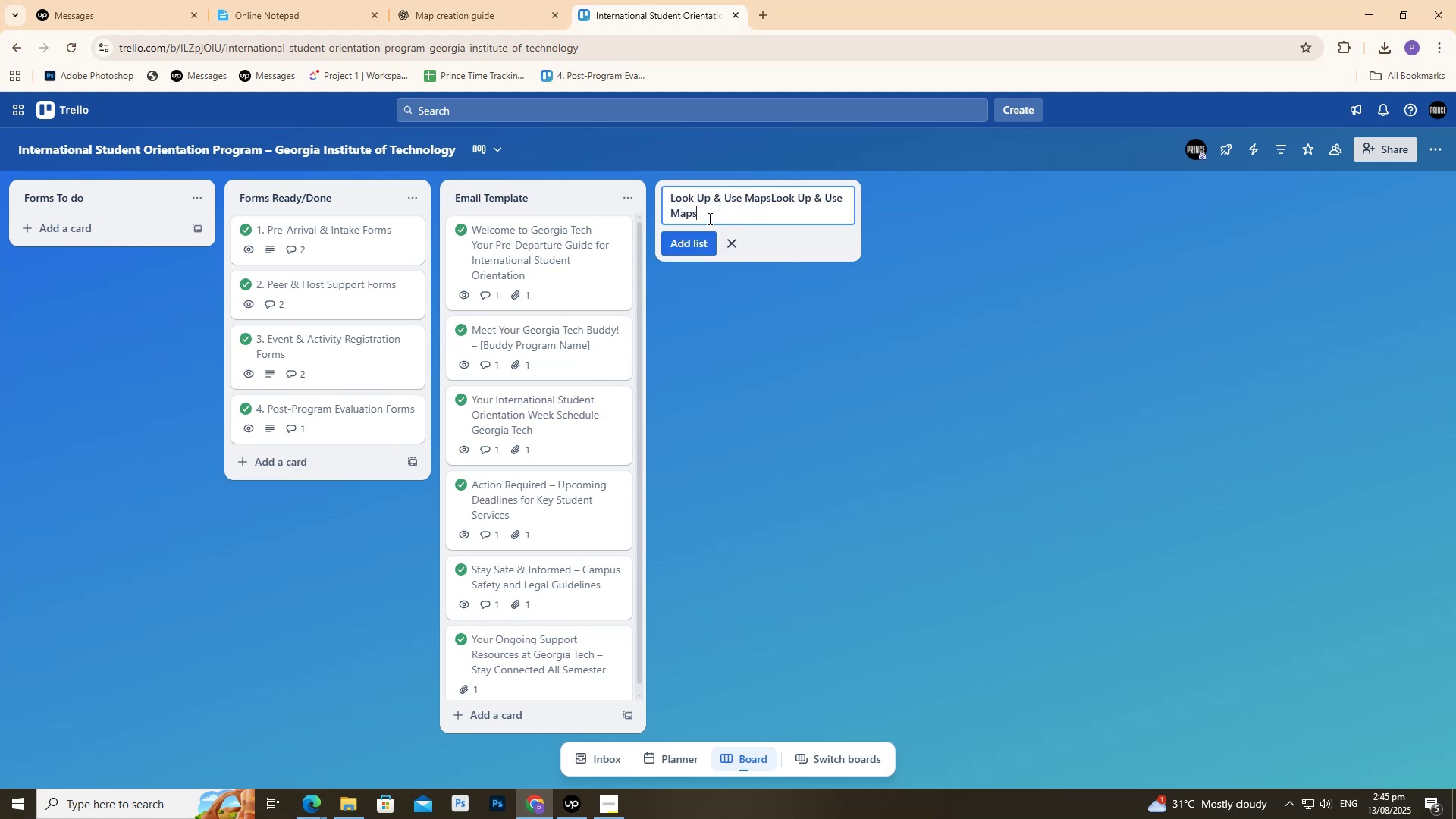 
key(Control+A)
 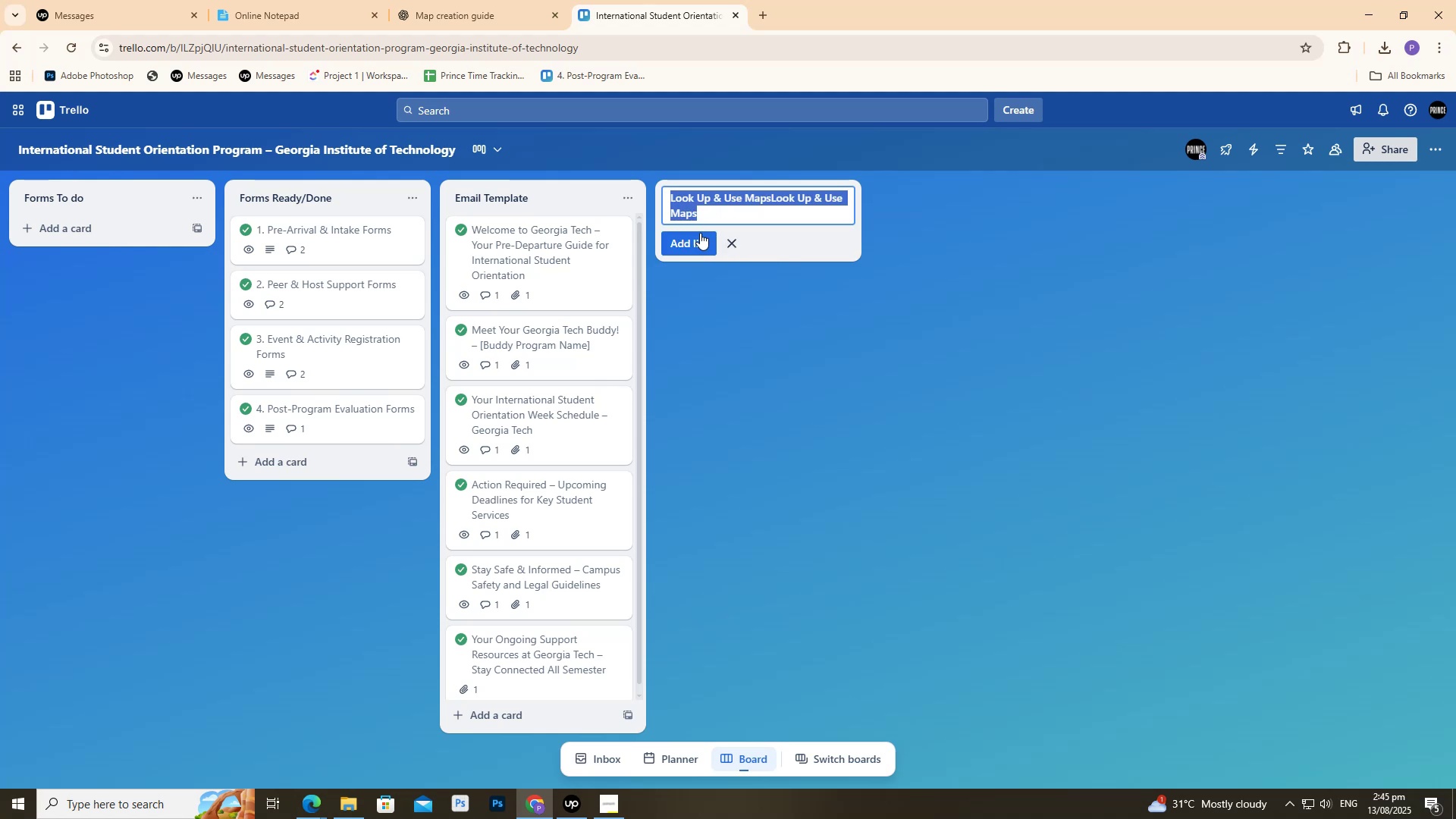 
key(Control+V)
 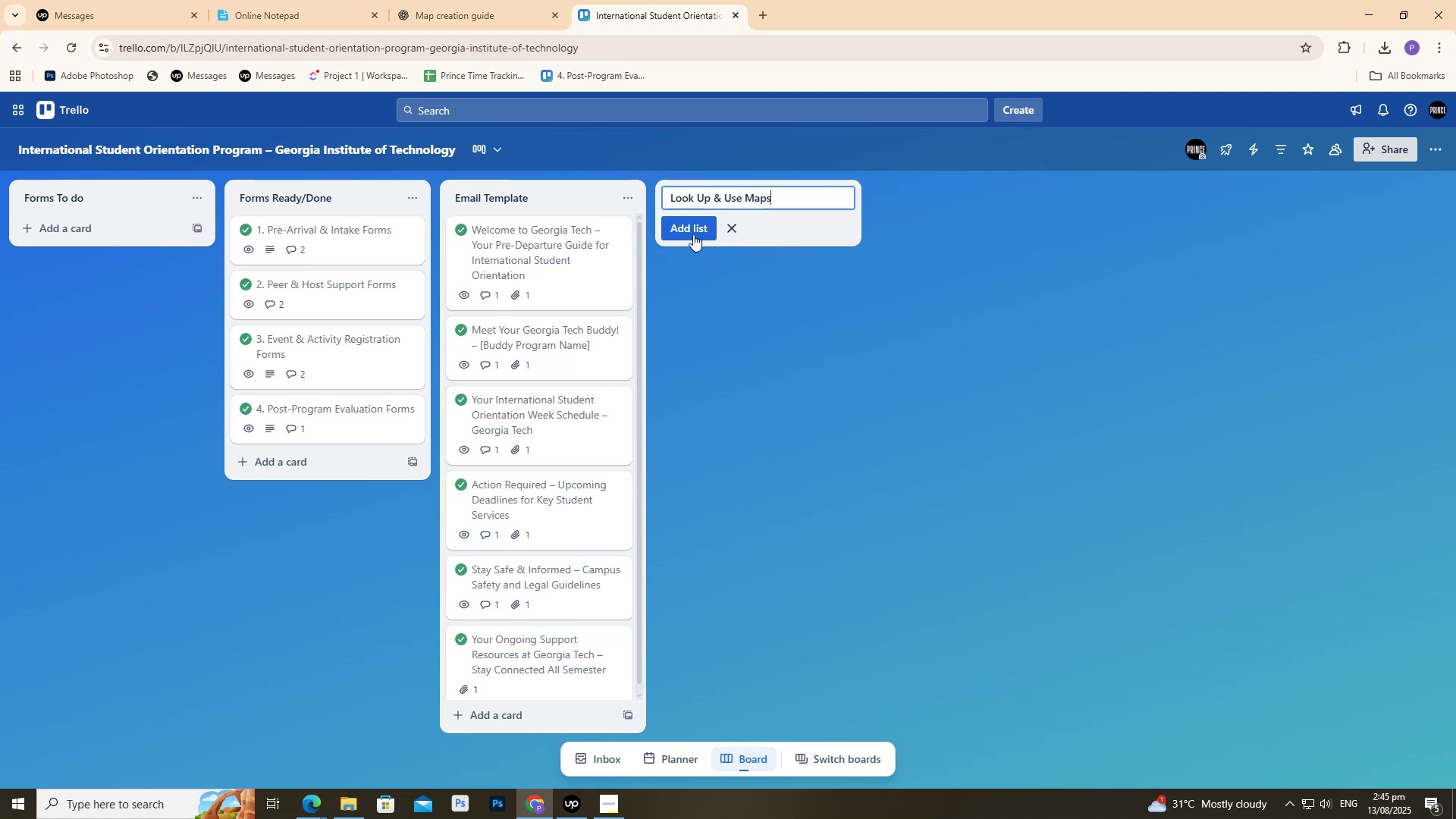 
left_click([691, 227])
 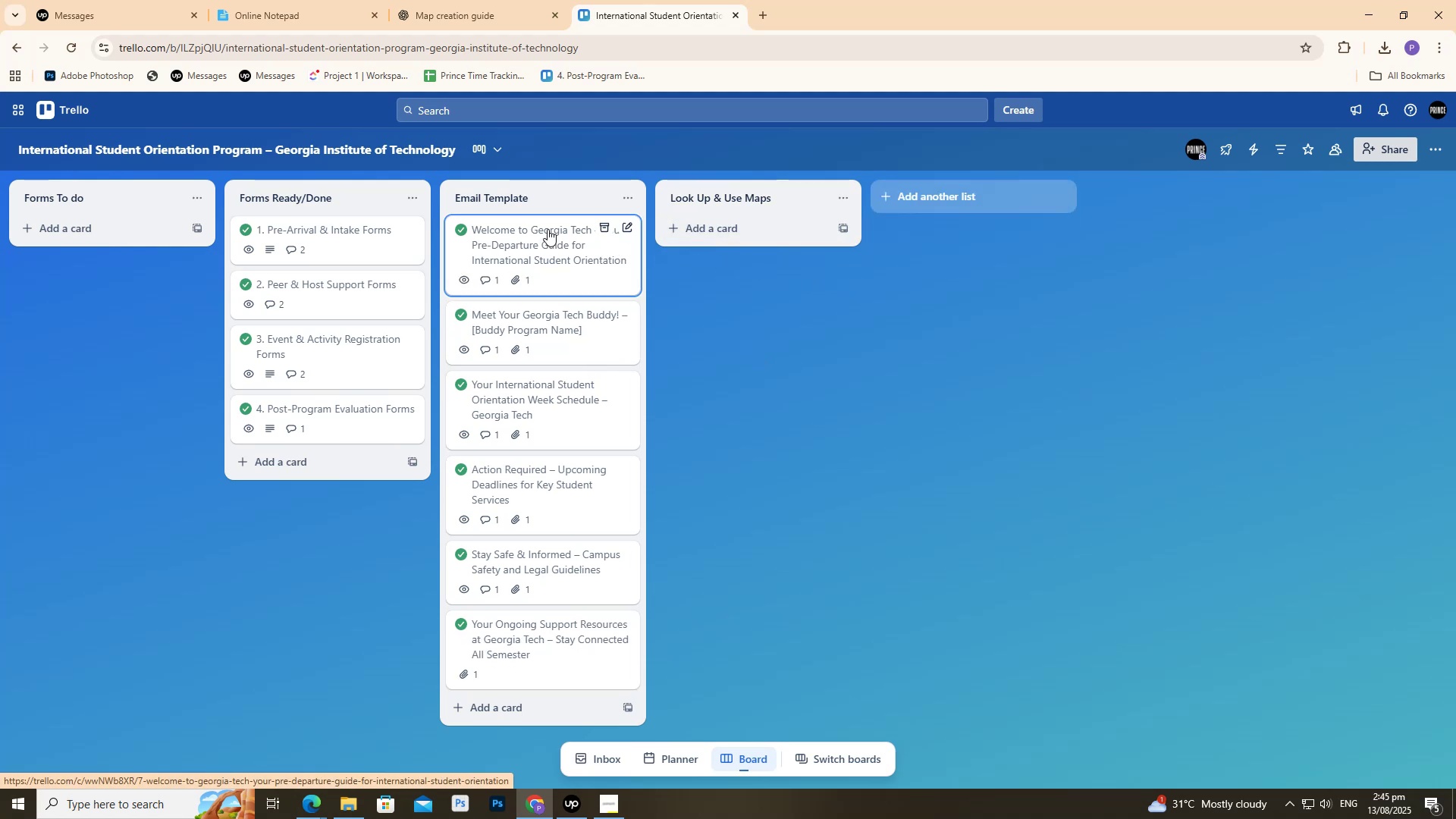 
wait(6.58)
 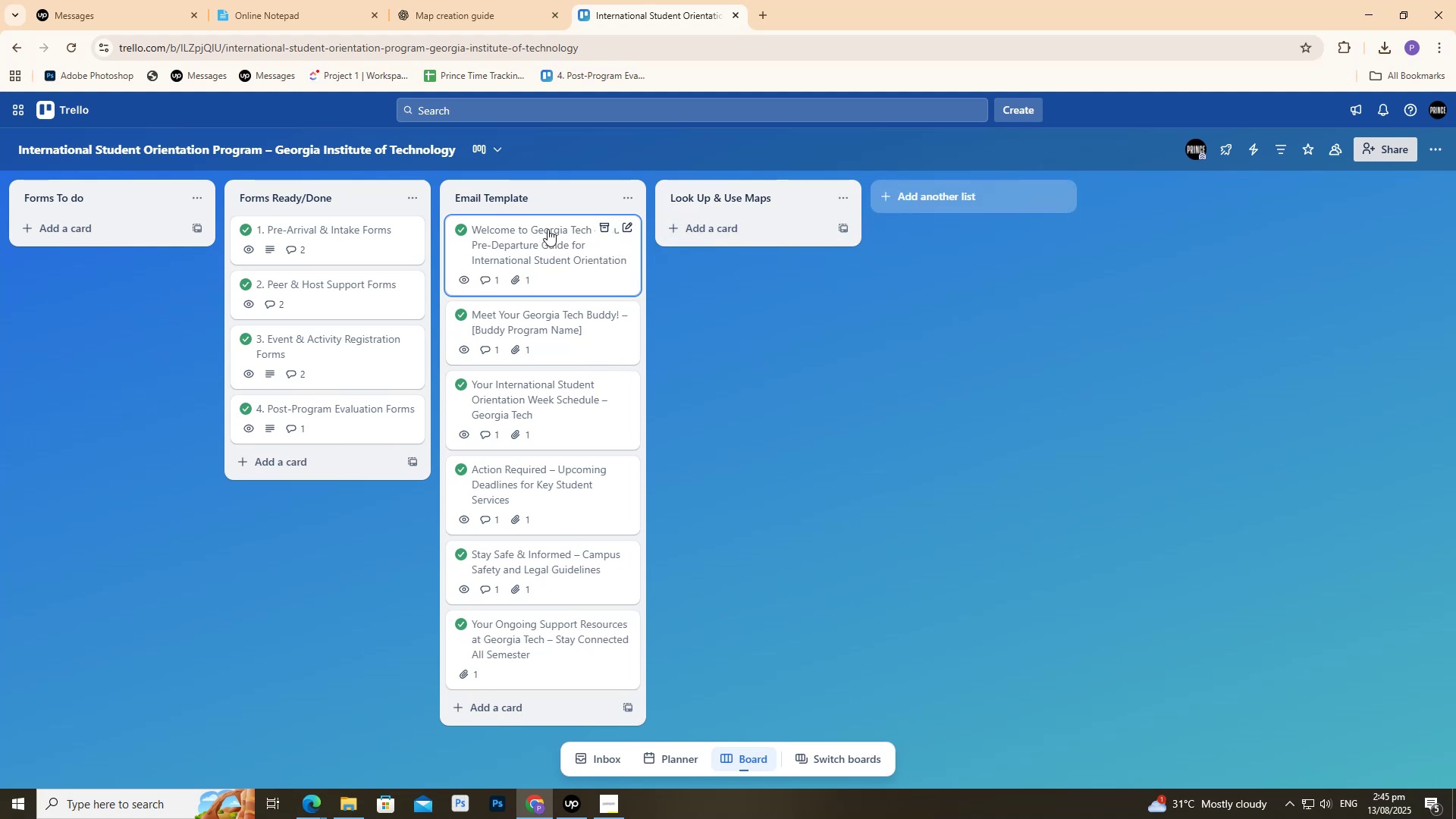 
mouse_move([400, 14])
 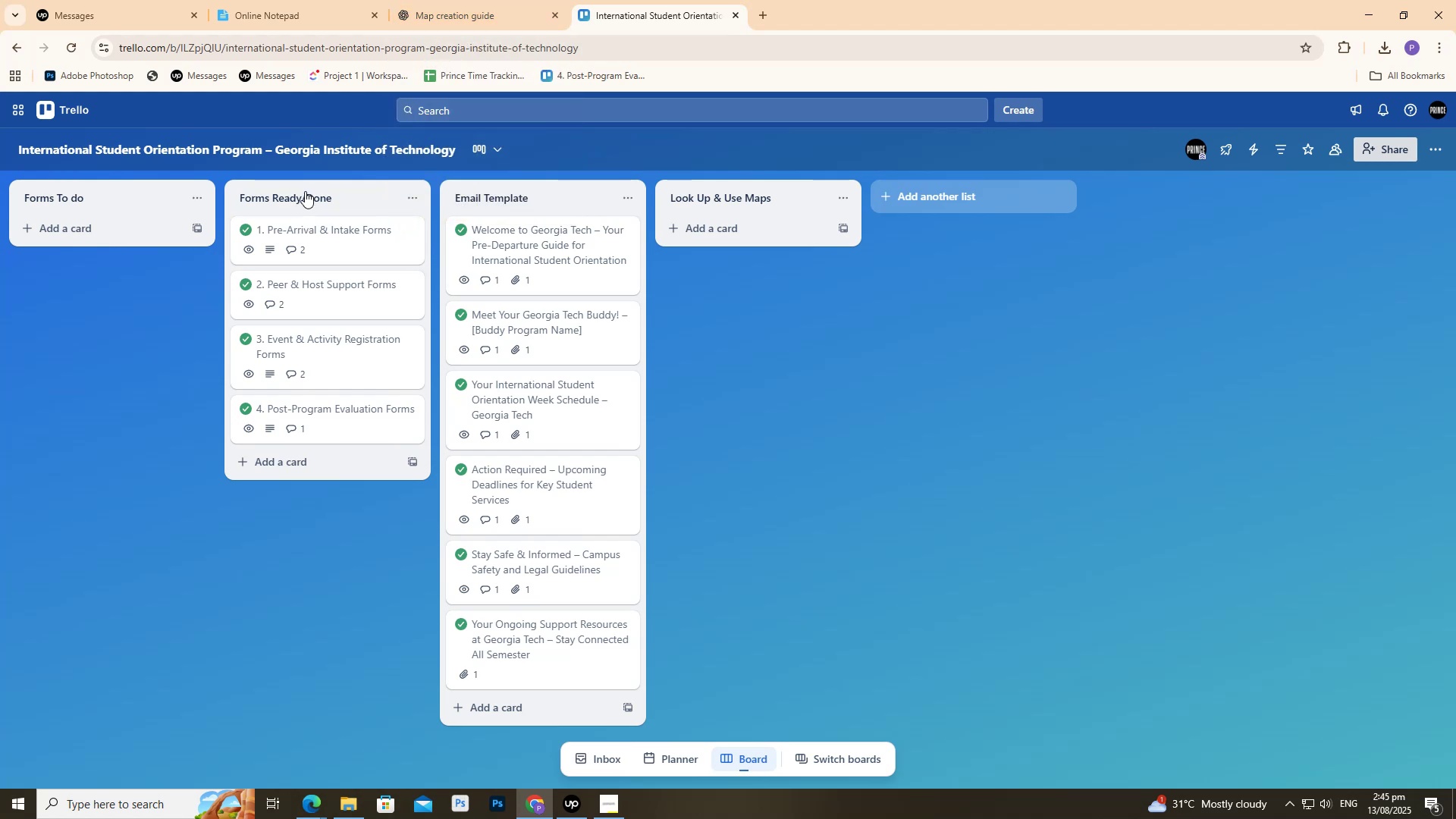 
left_click([305, 190])
 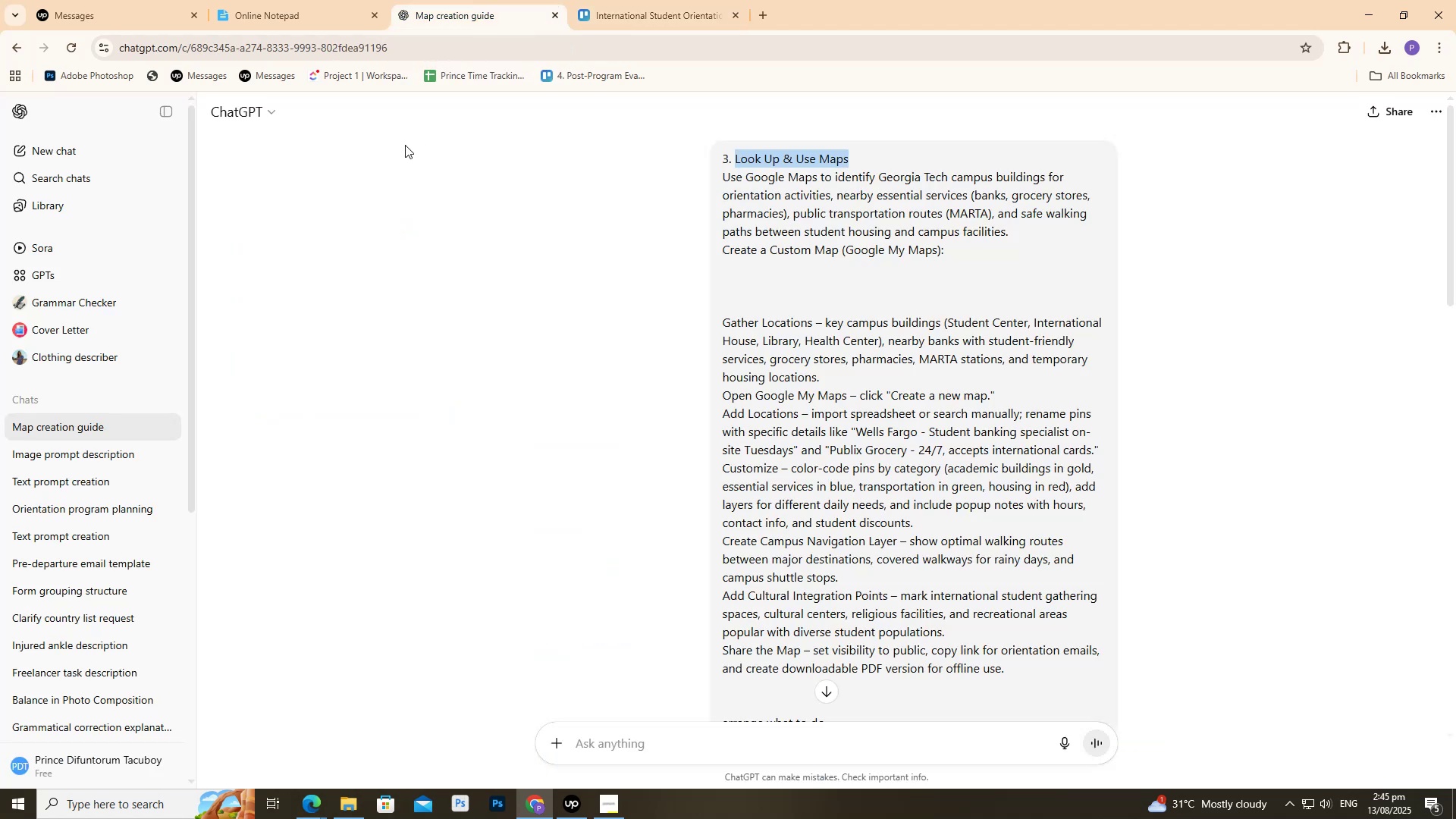 
scroll: coordinate [1059, 293], scroll_direction: down, amount: 6.0
 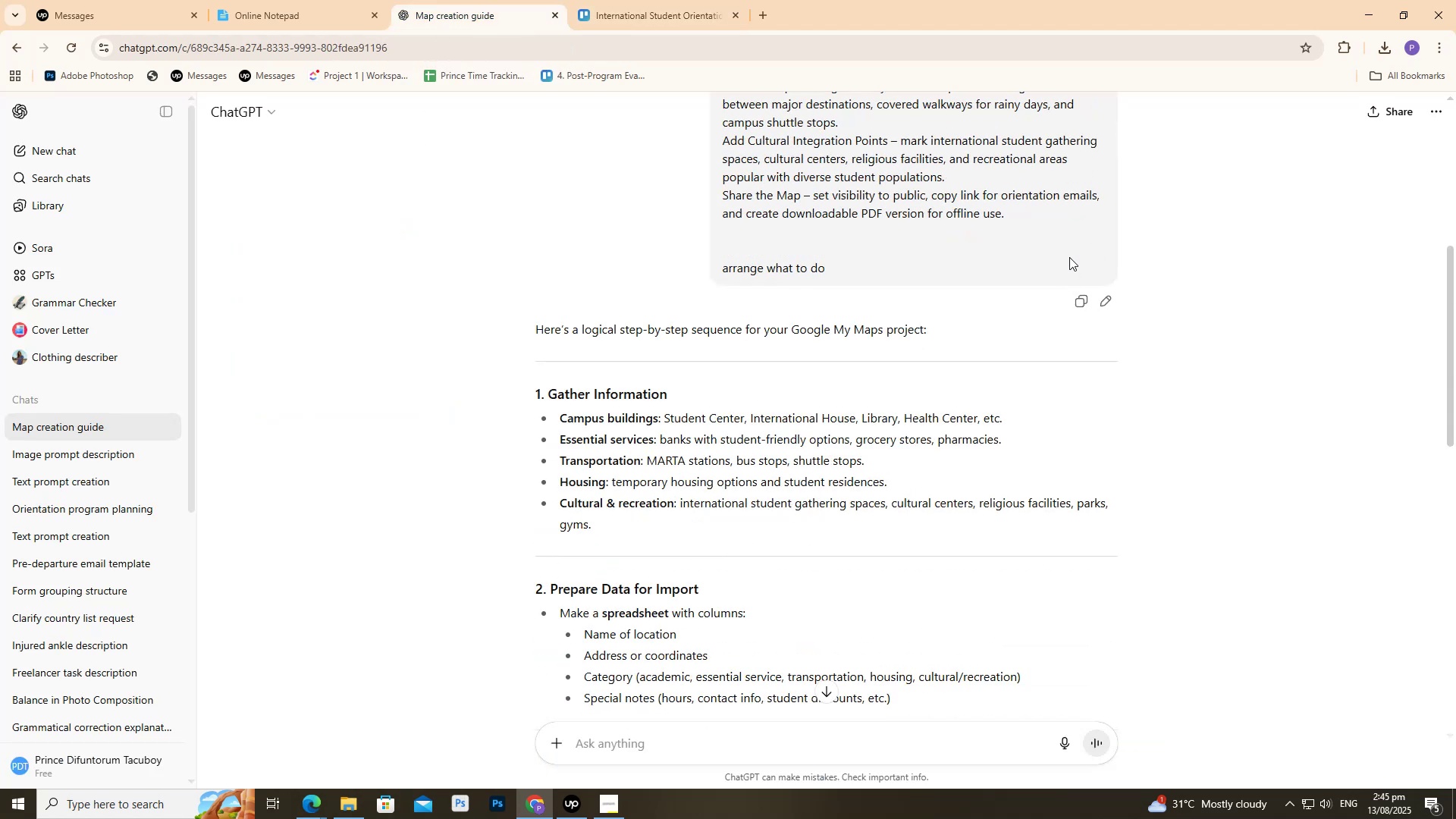 
mouse_move([736, -1])
 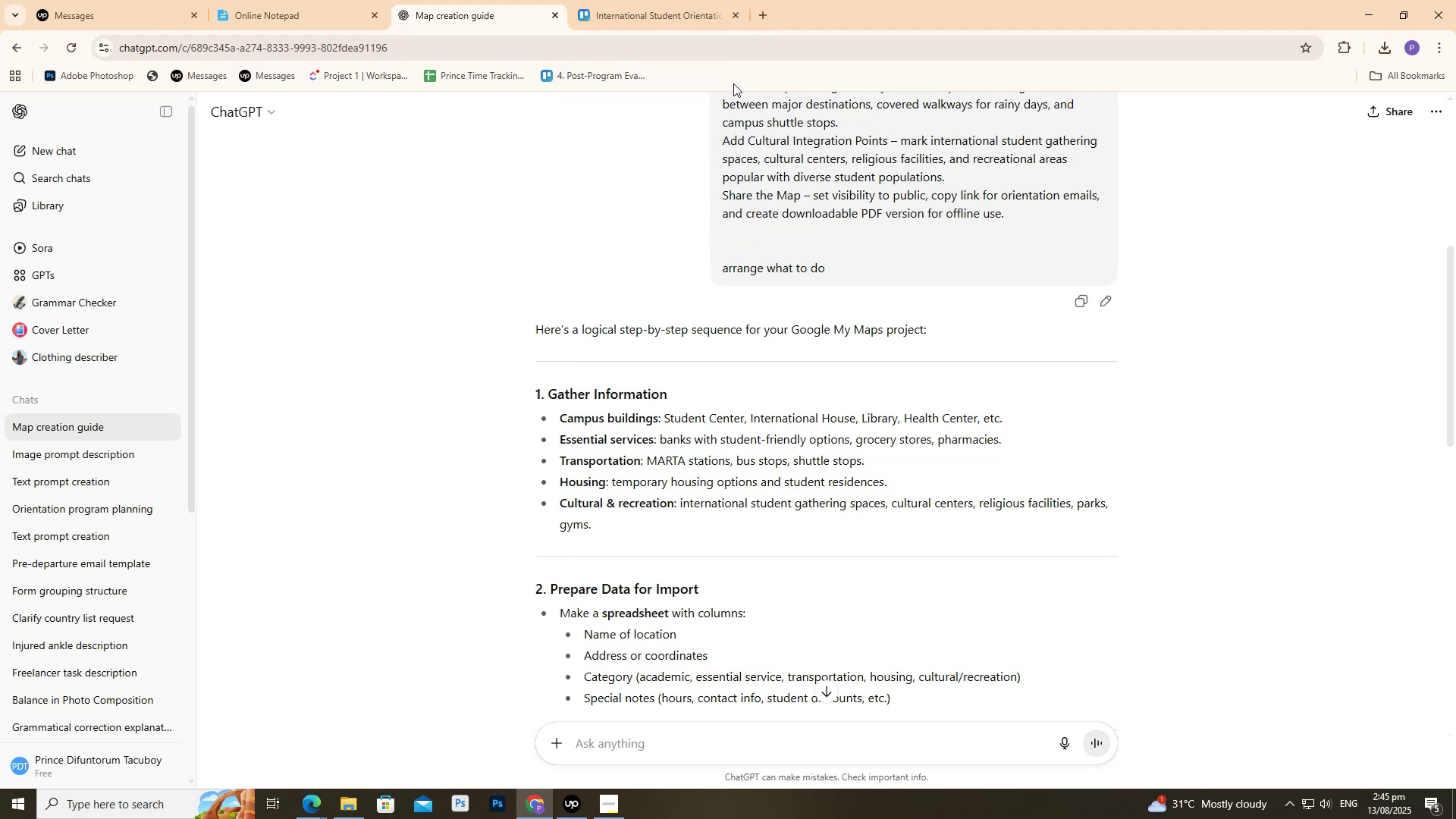 
wait(5.91)
 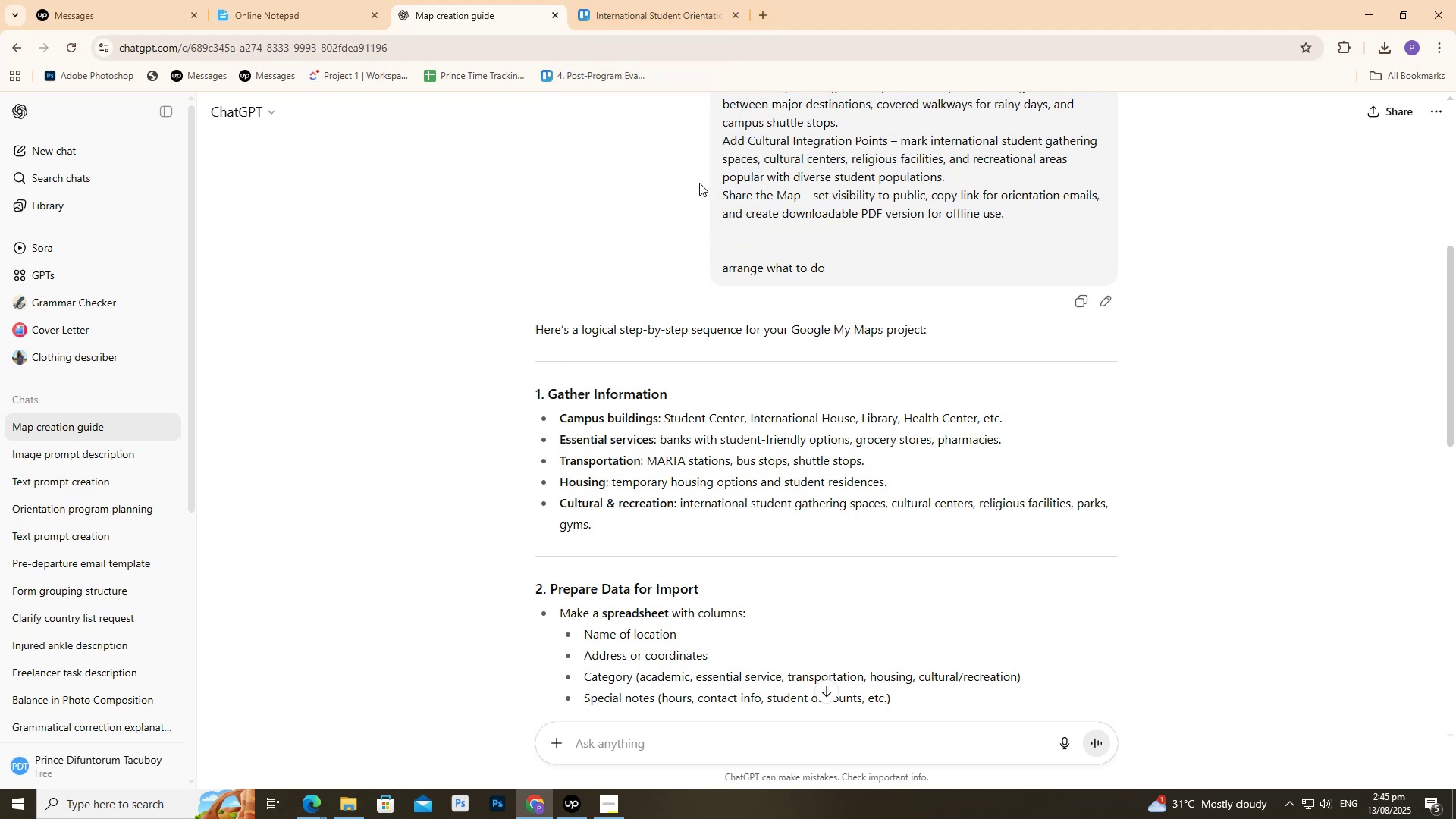 
left_click([769, 0])
 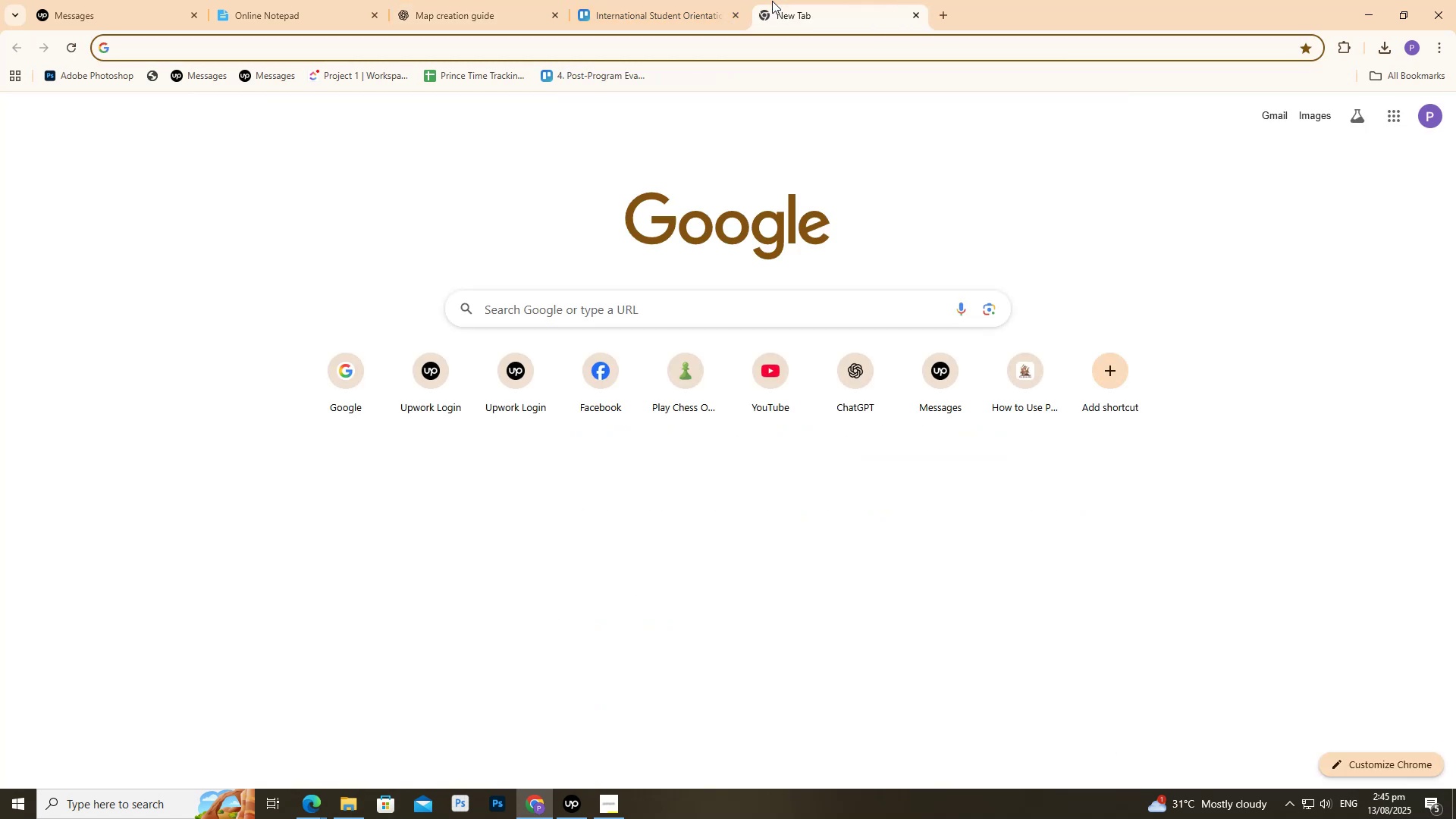 
key(G)
 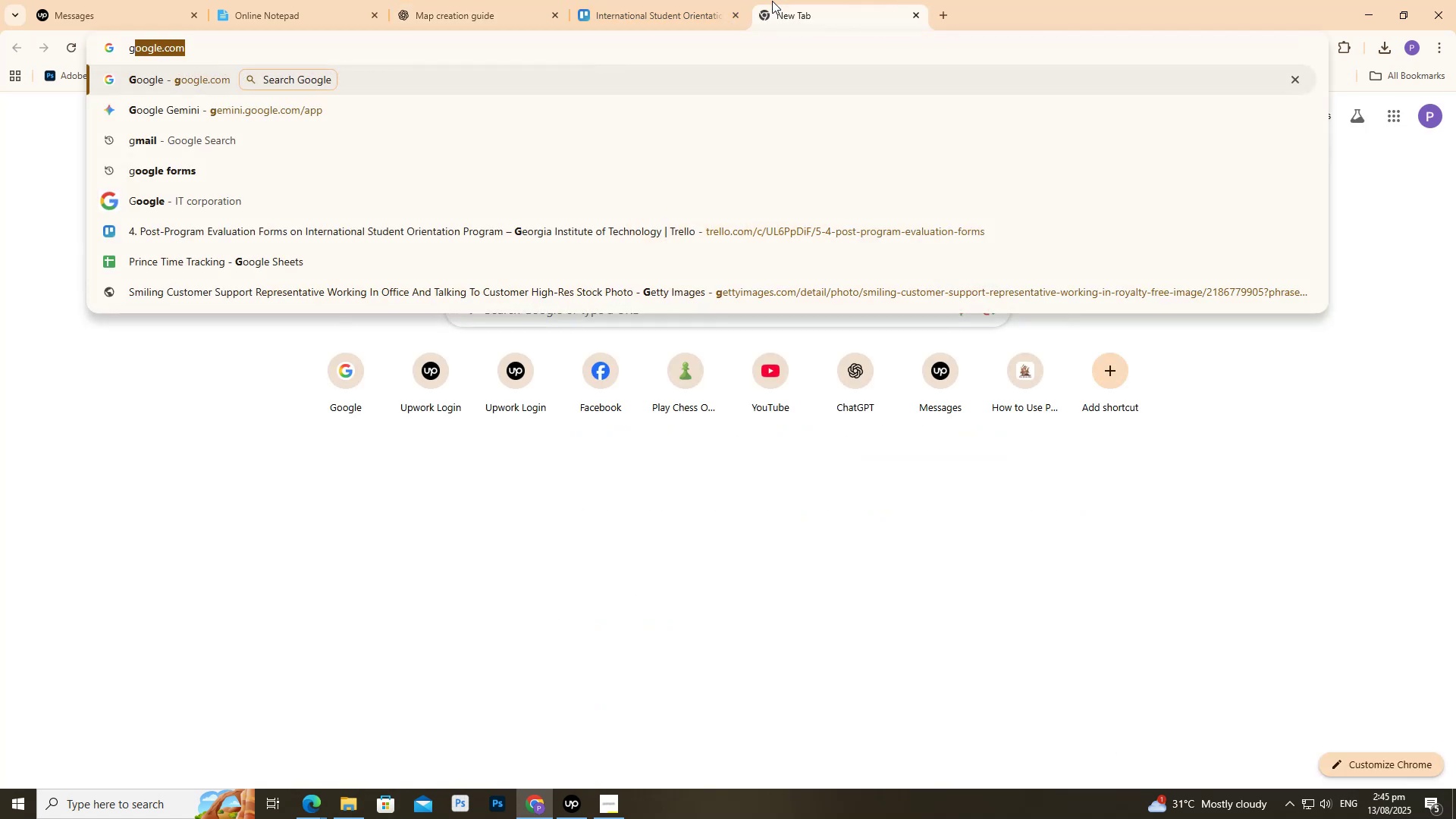 
key(Enter)
 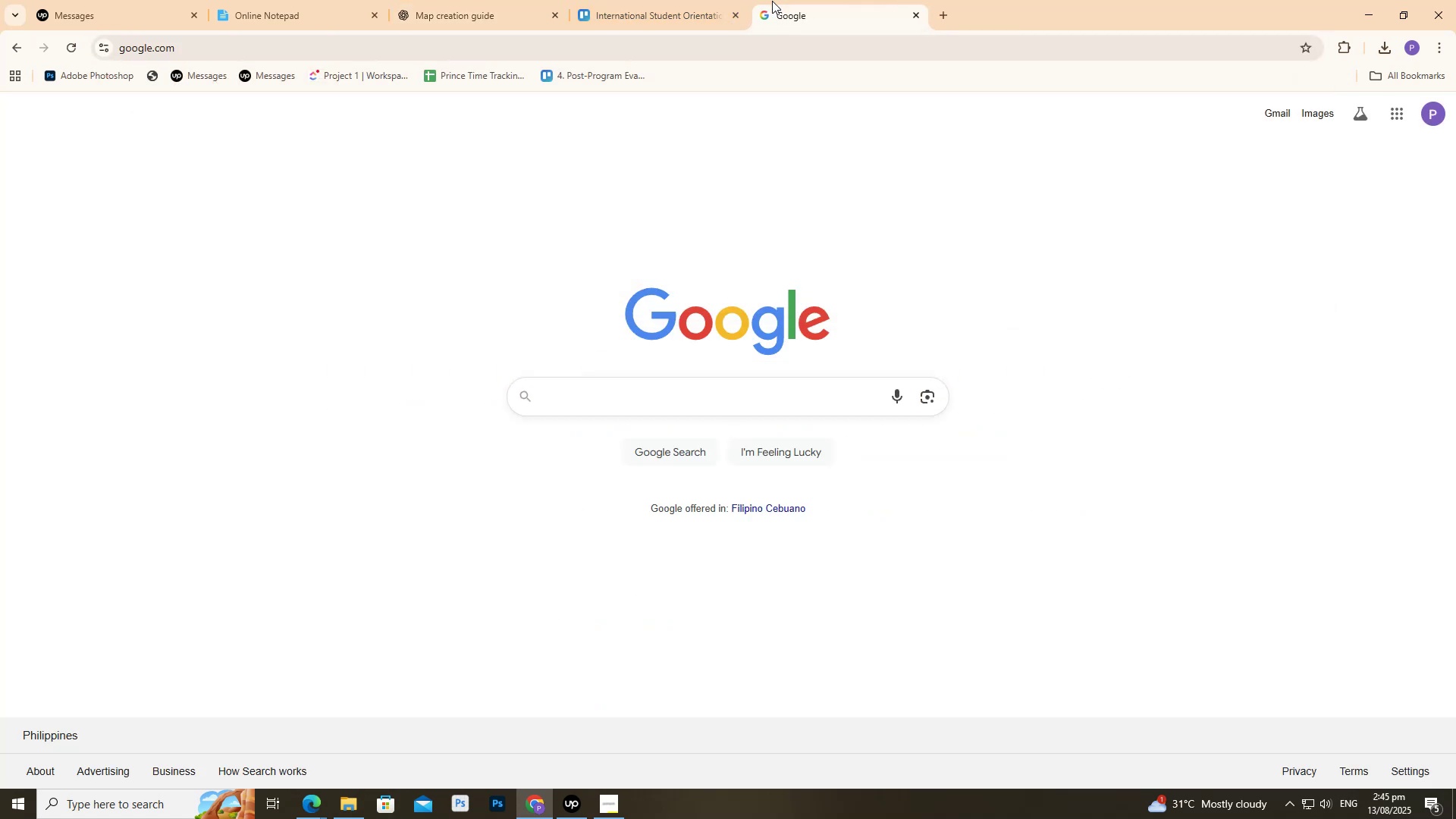 
type(spreadsh)
 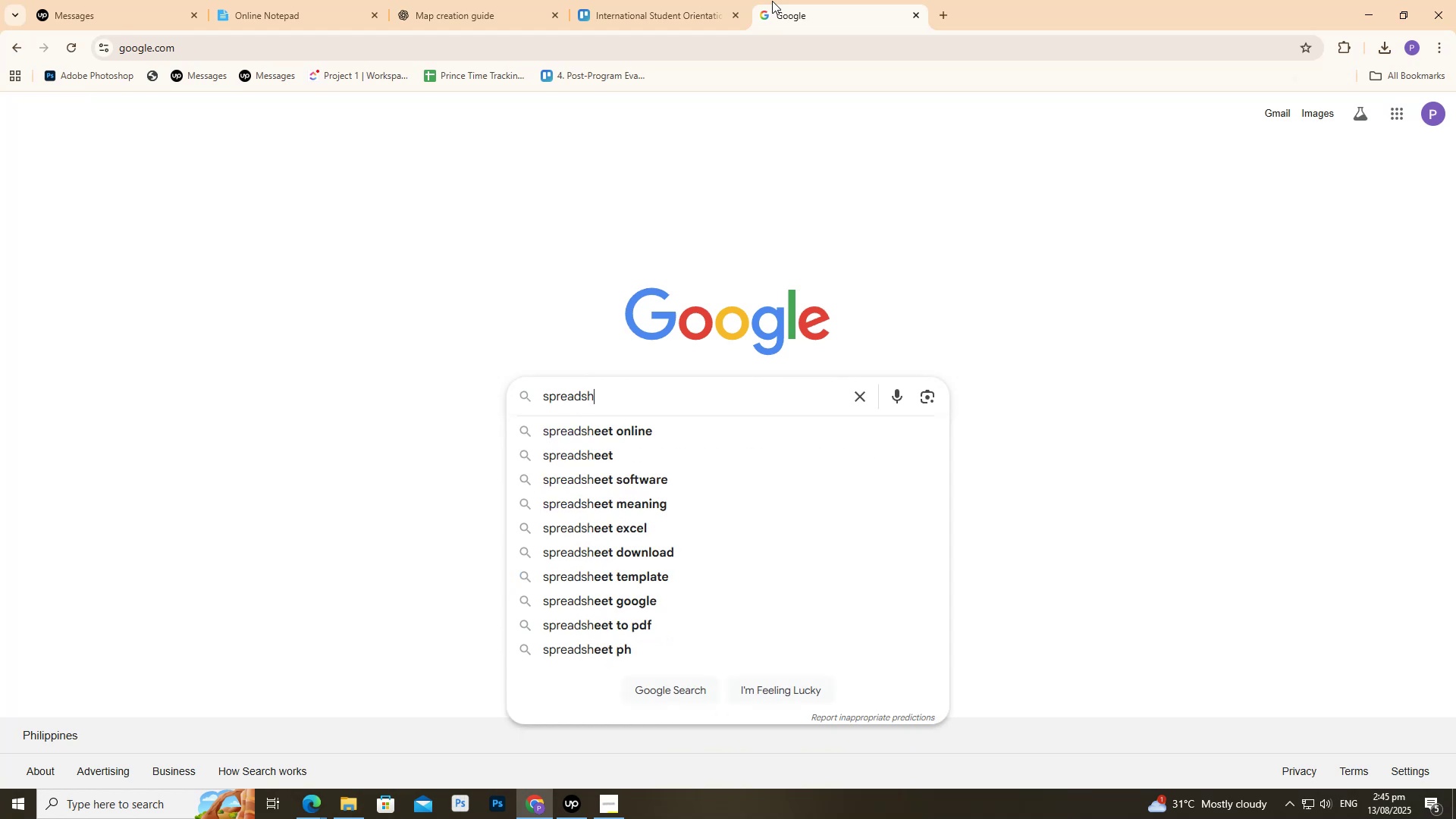 
key(ArrowDown)
 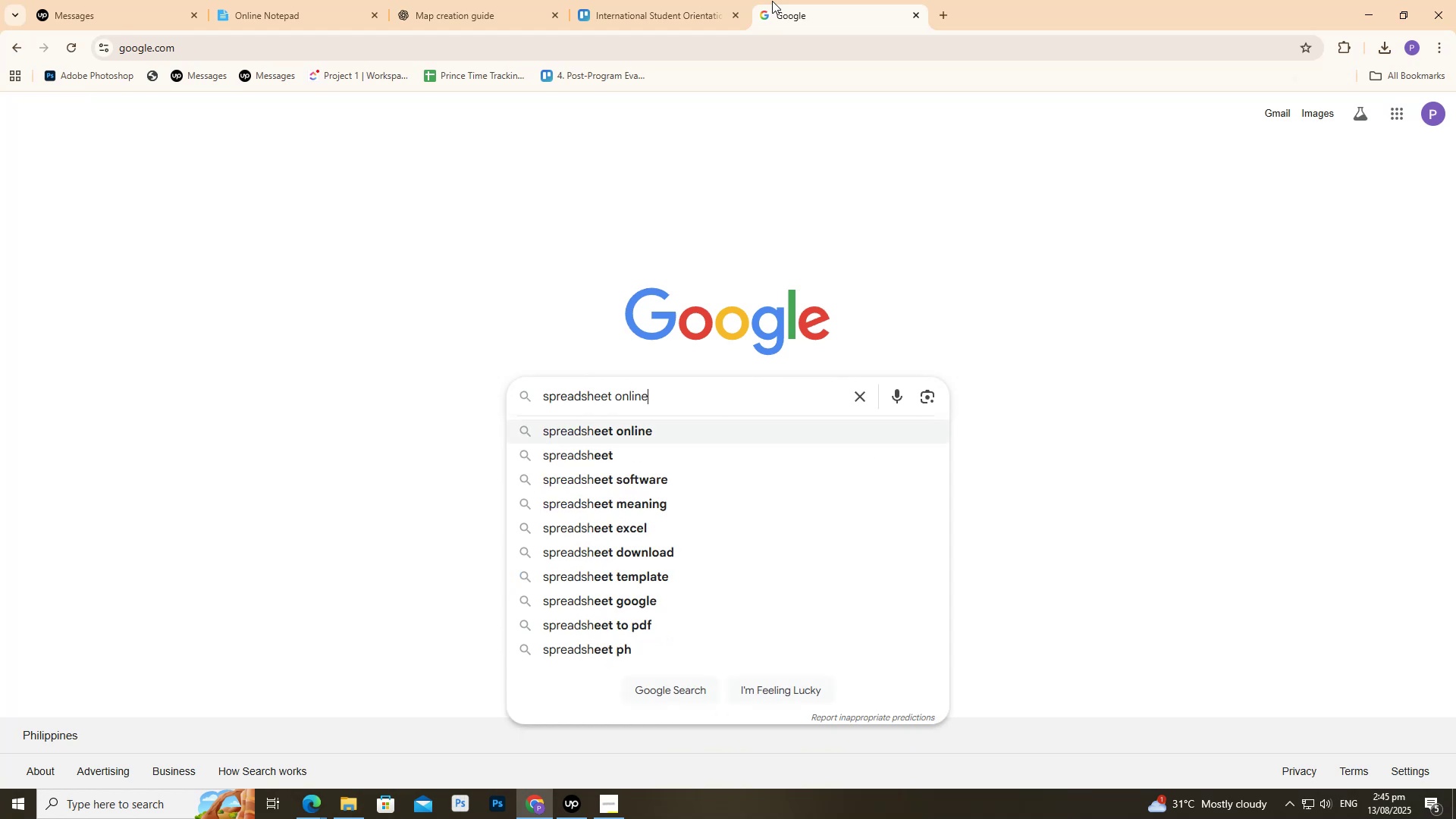 
key(ArrowDown)
 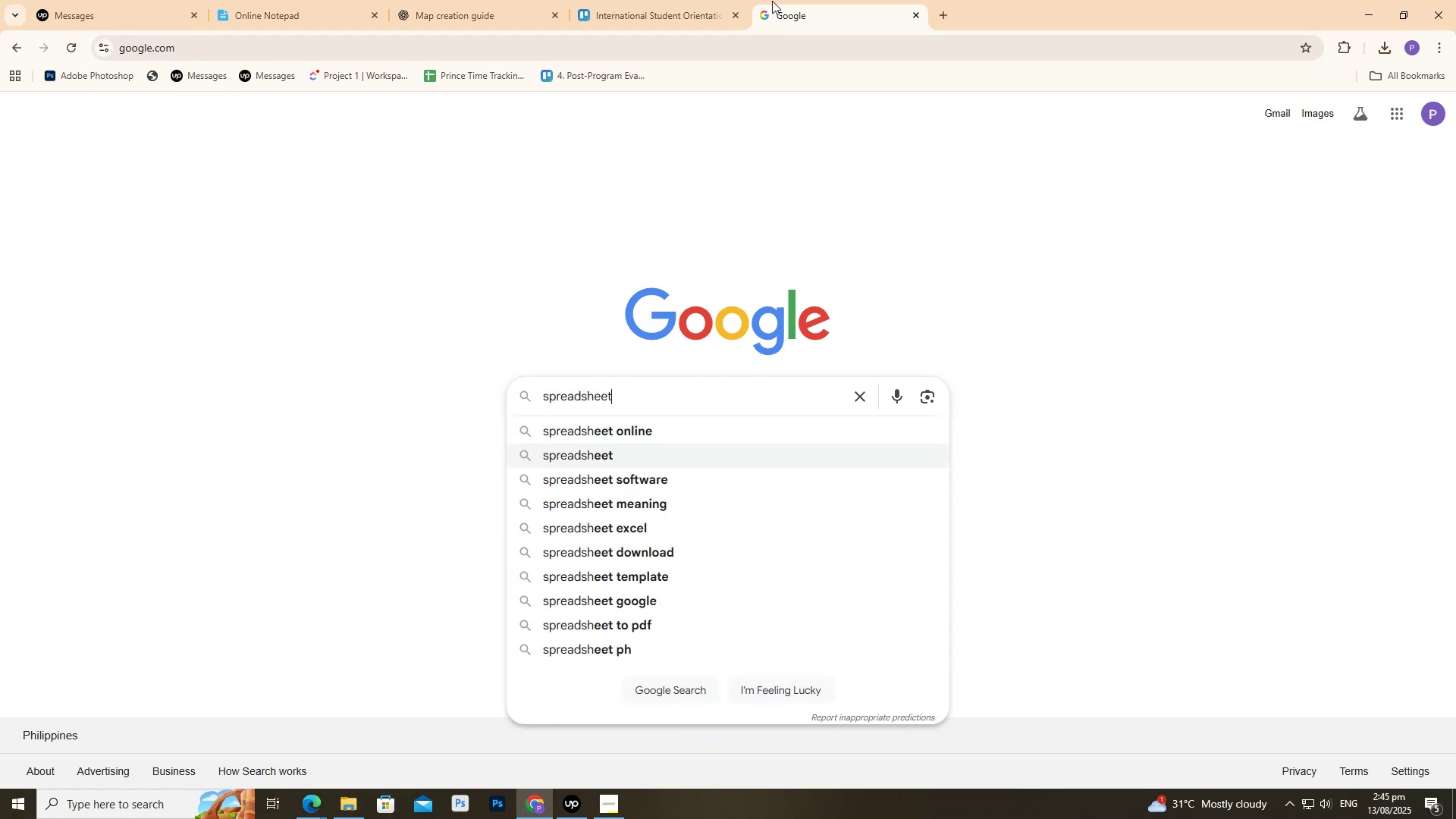 
key(Enter)
 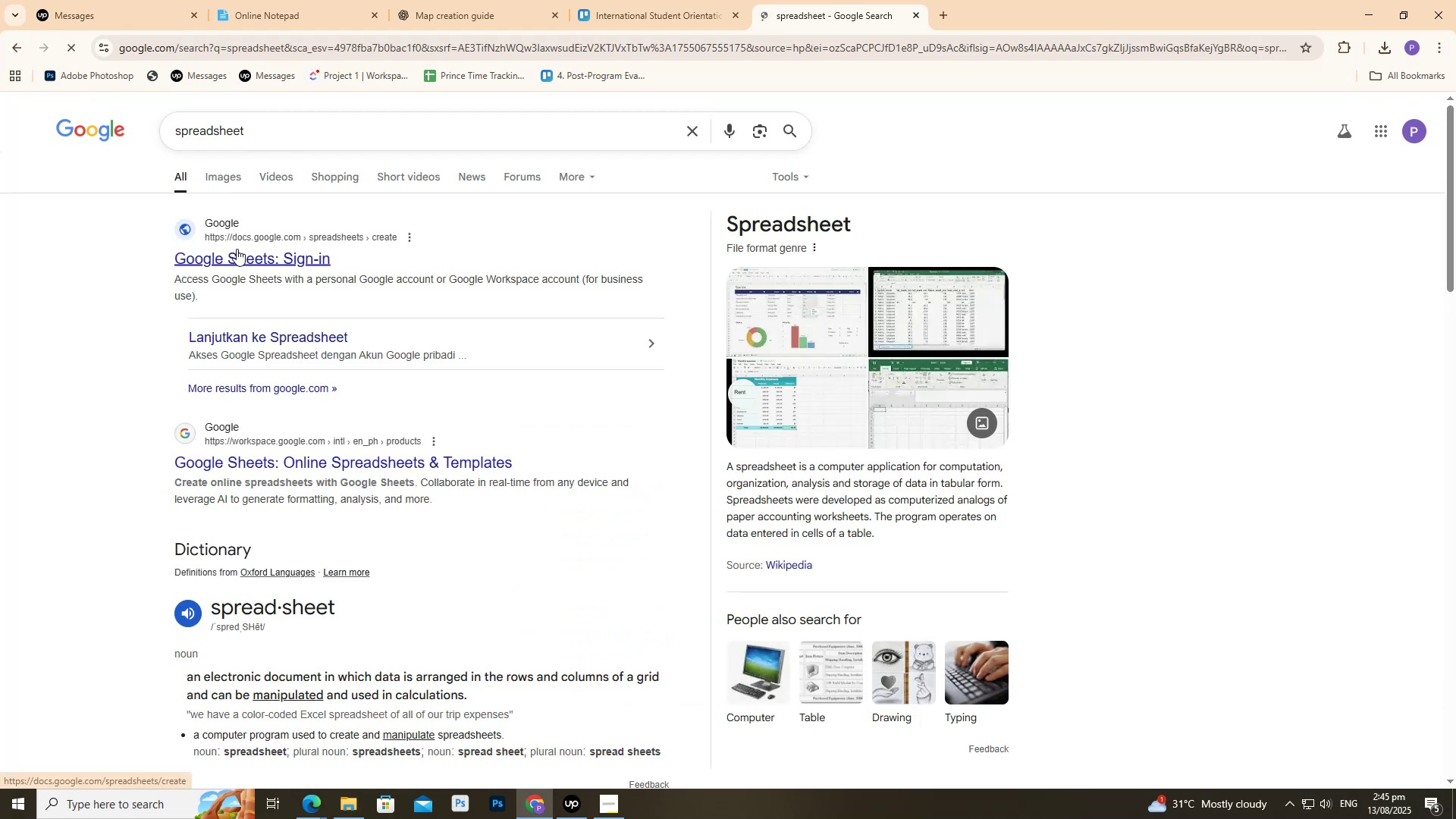 
left_click([237, 249])
 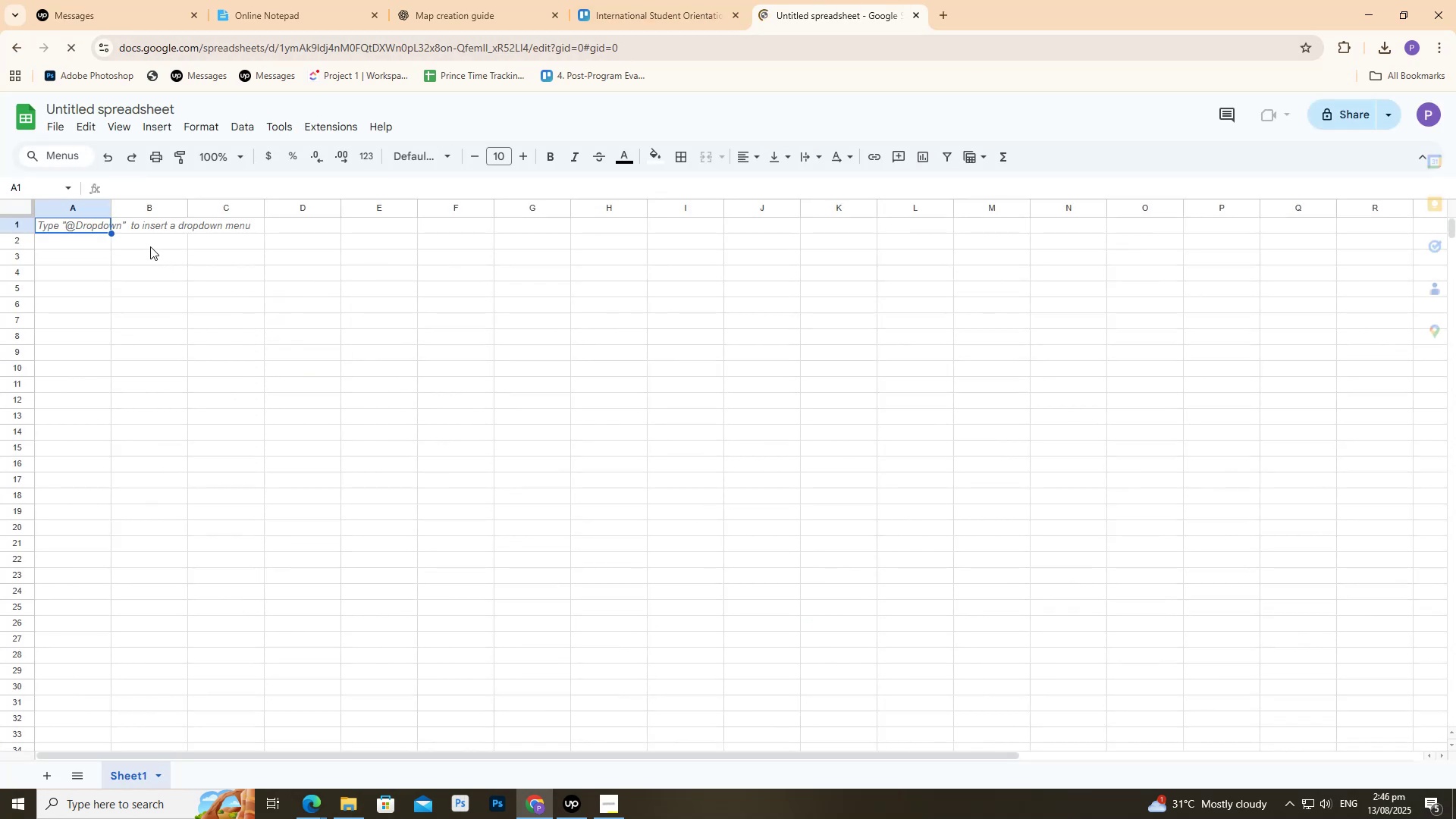 
type(Ns)
key(Backspace)
type(ame)
key(Tab)
type(Address)
 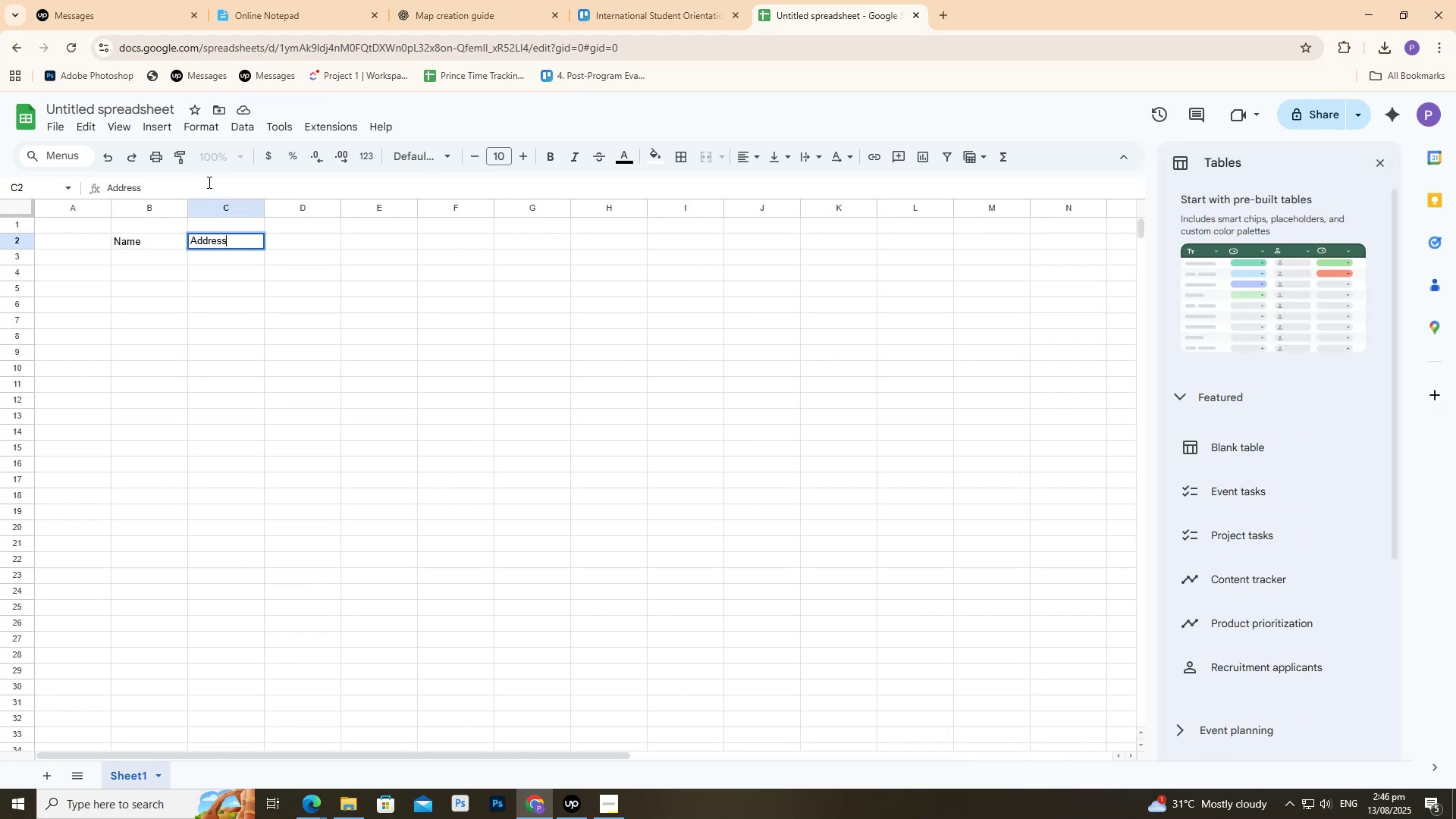 
left_click_drag(start_coordinate=[190, 207], to_coordinate=[311, 212])
 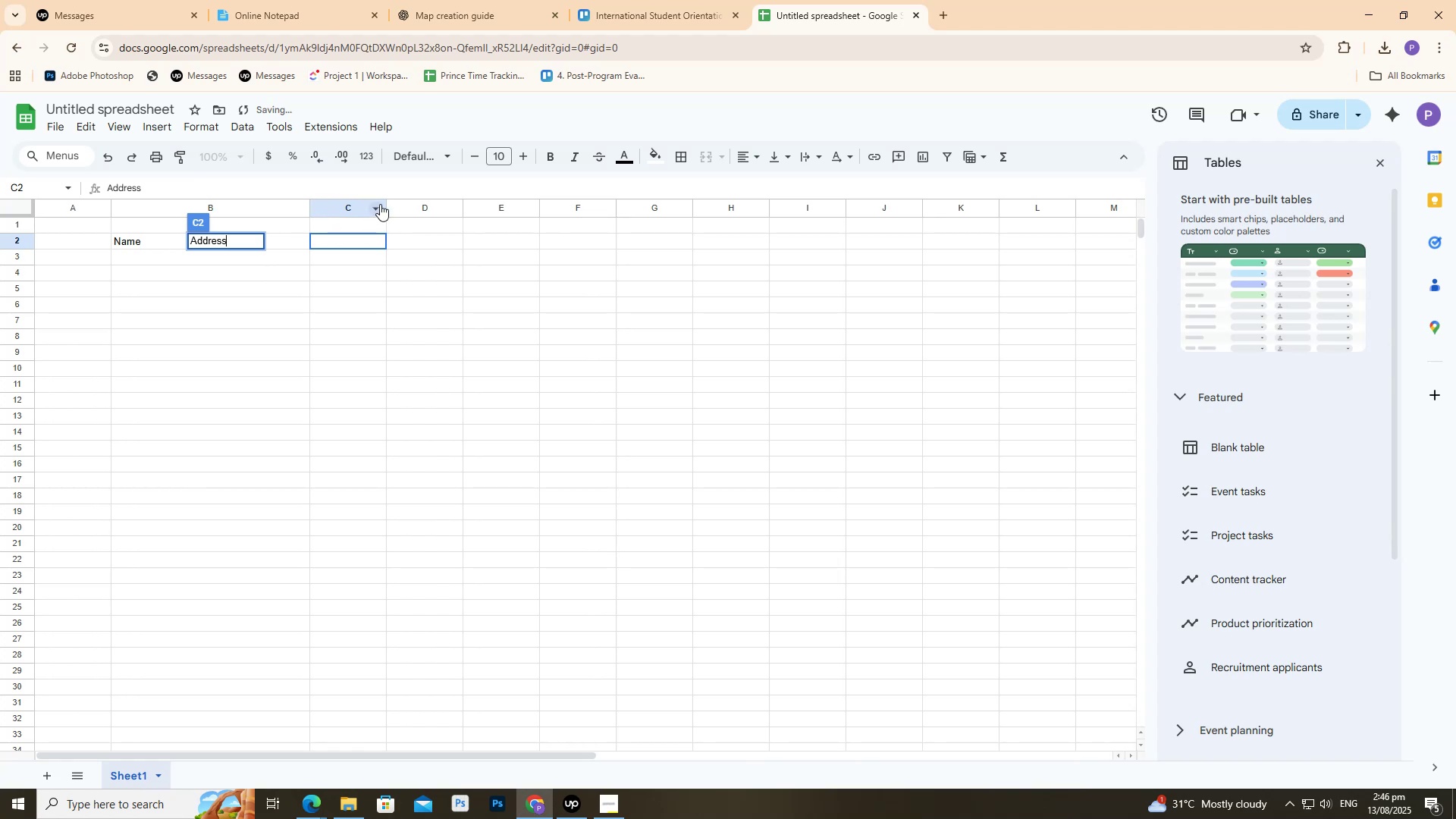 
left_click_drag(start_coordinate=[384, 204], to_coordinate=[535, 206])
 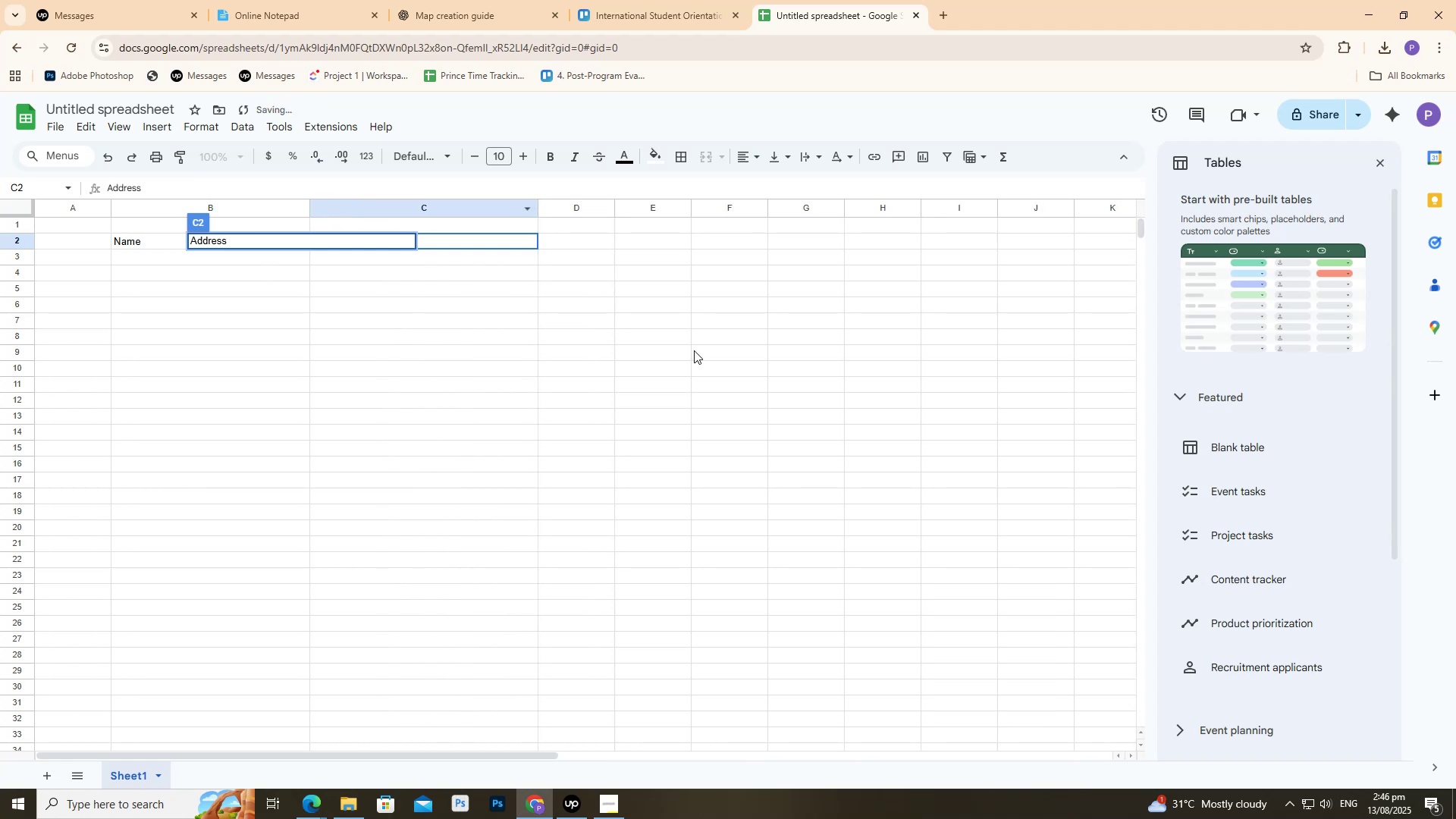 
left_click([695, 351])
 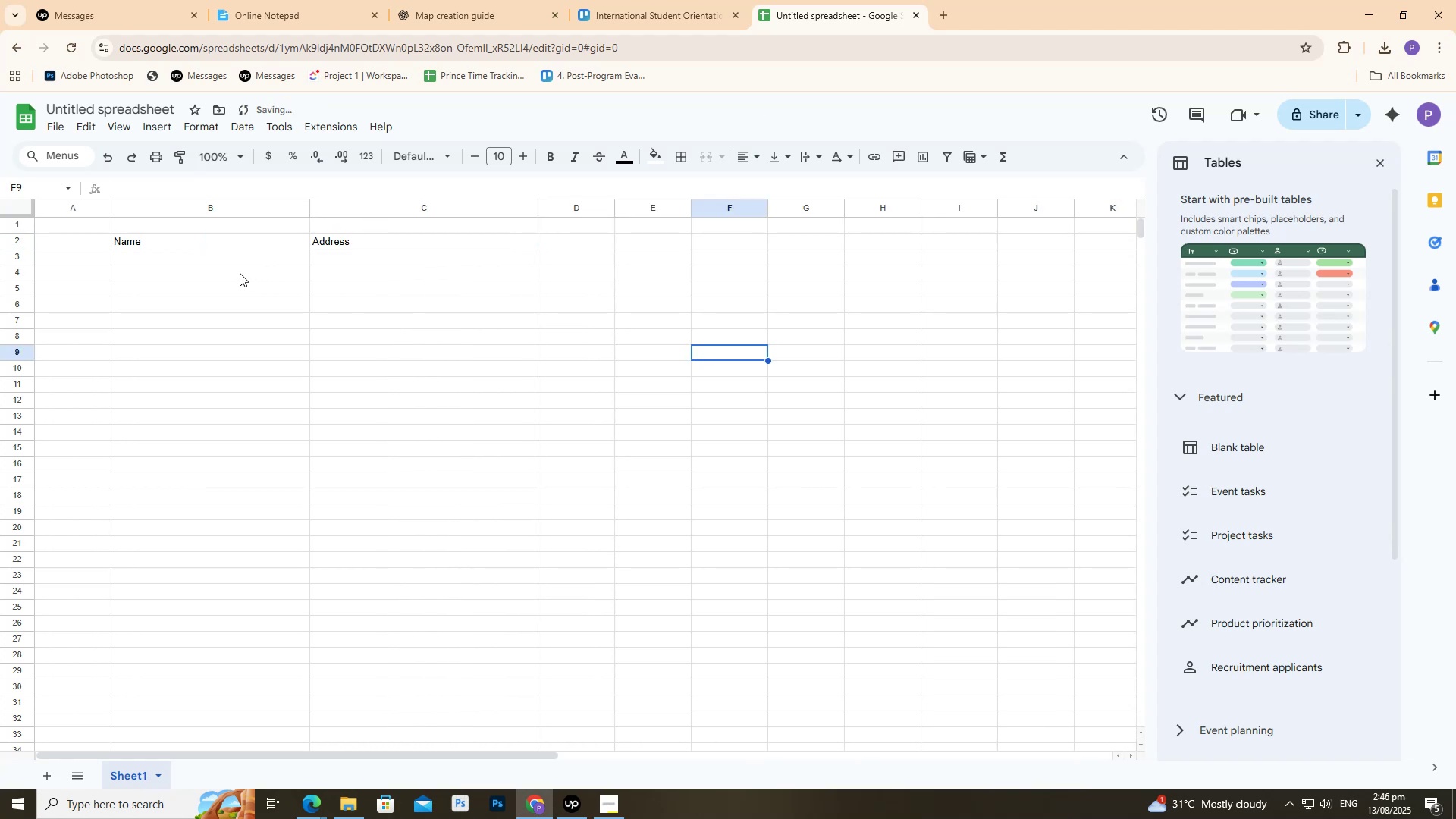 
left_click([213, 260])
 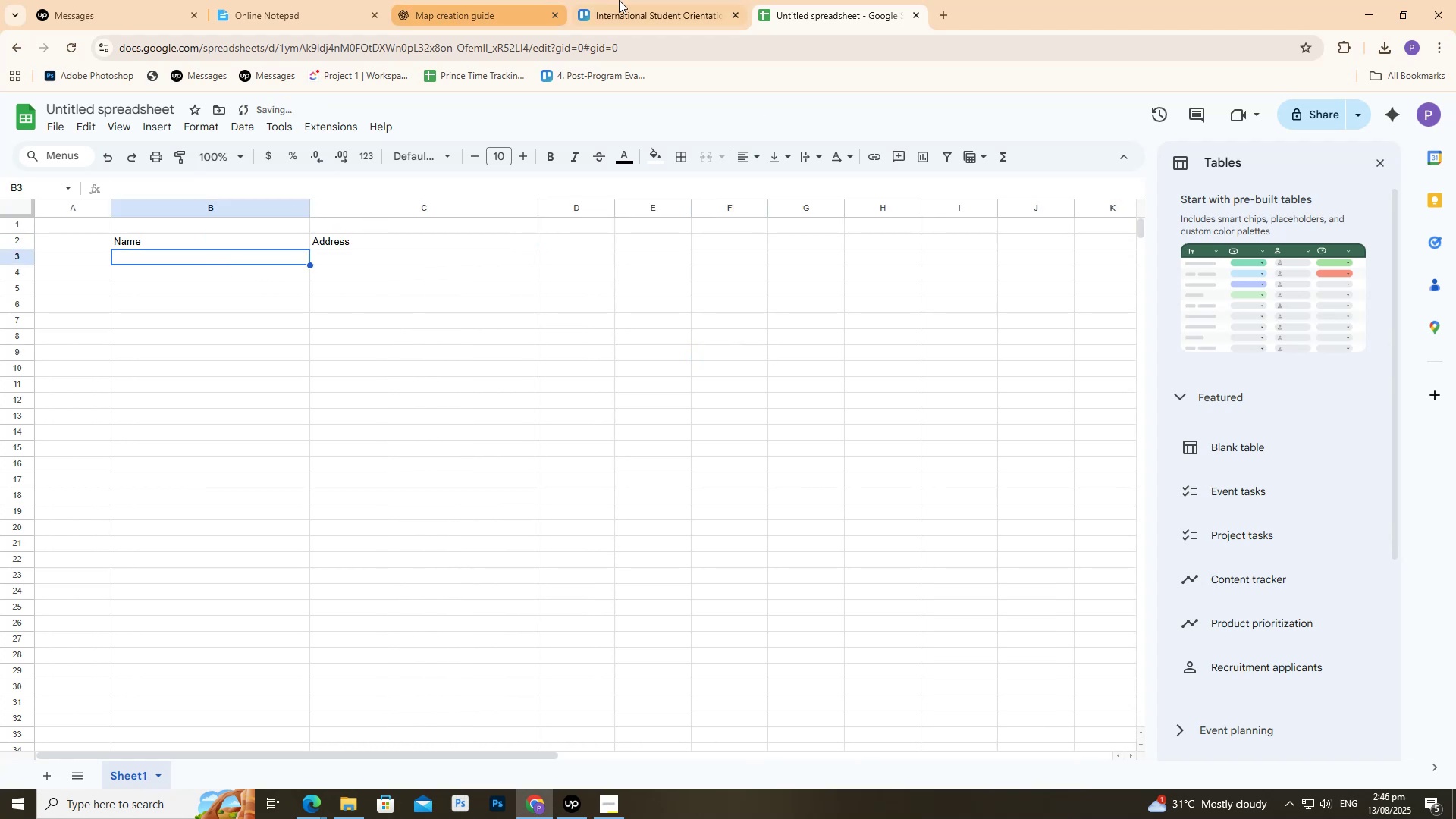 
left_click([631, 0])
 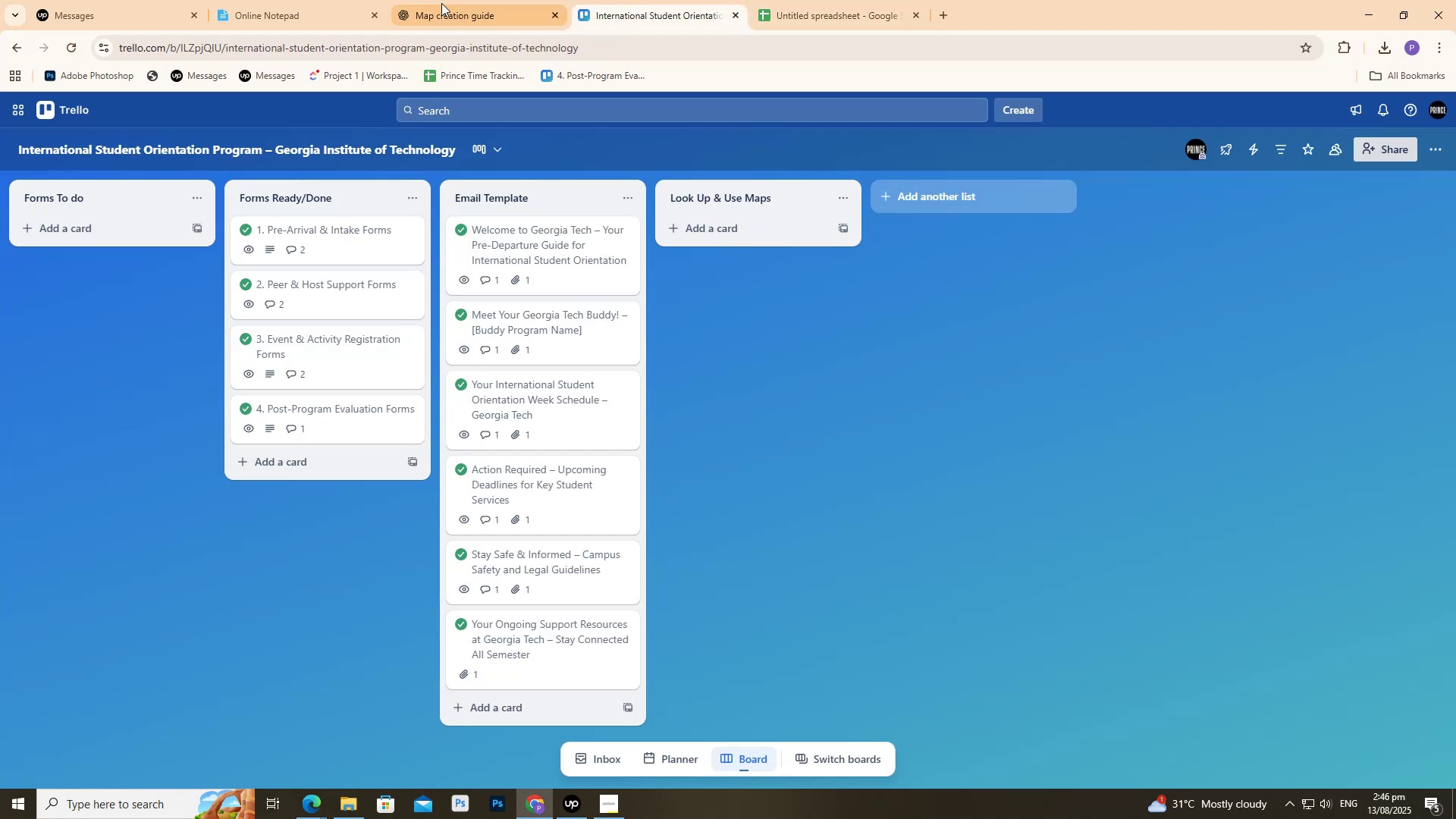 
left_click([441, 2])
 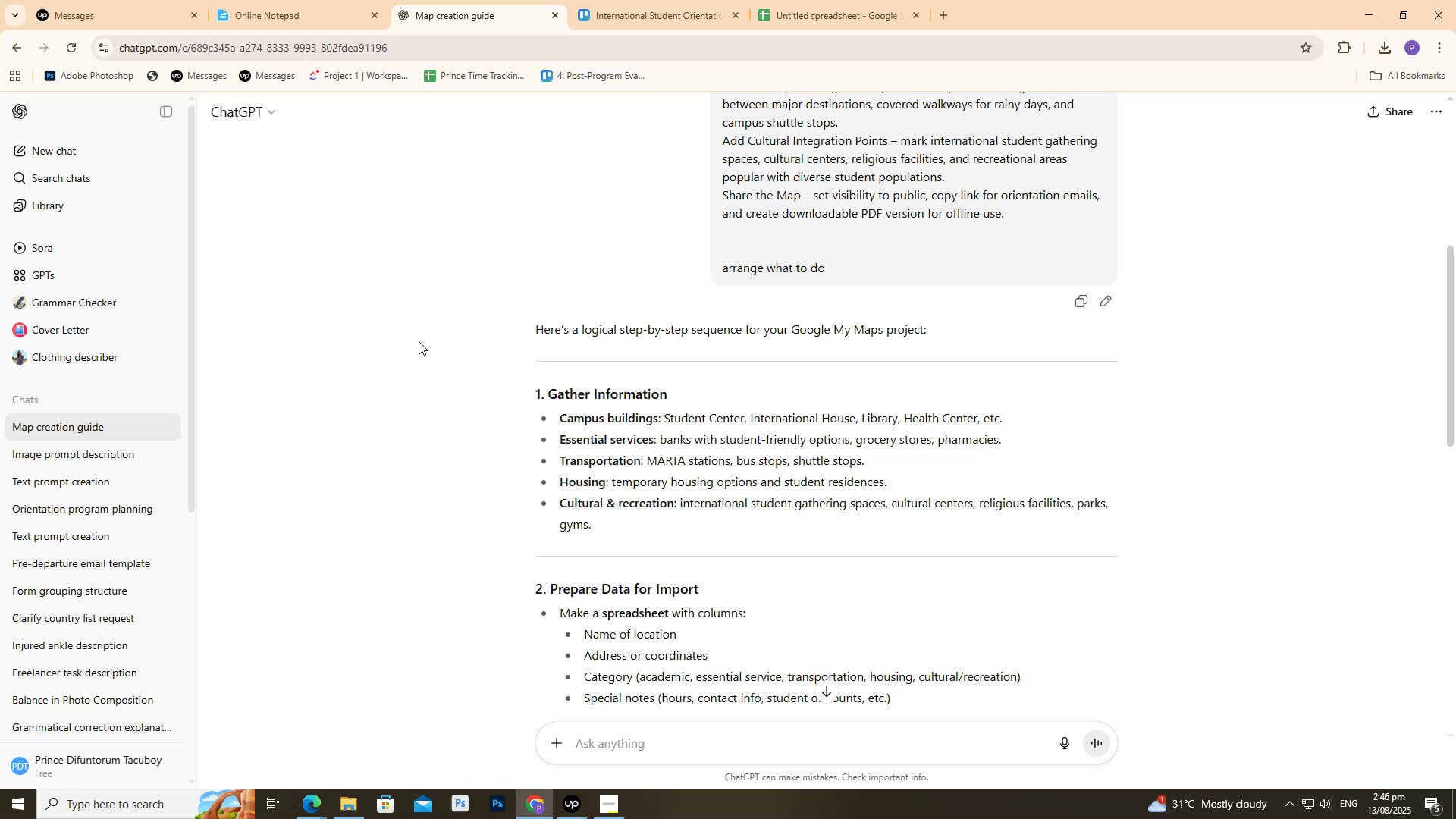 
wait(6.04)
 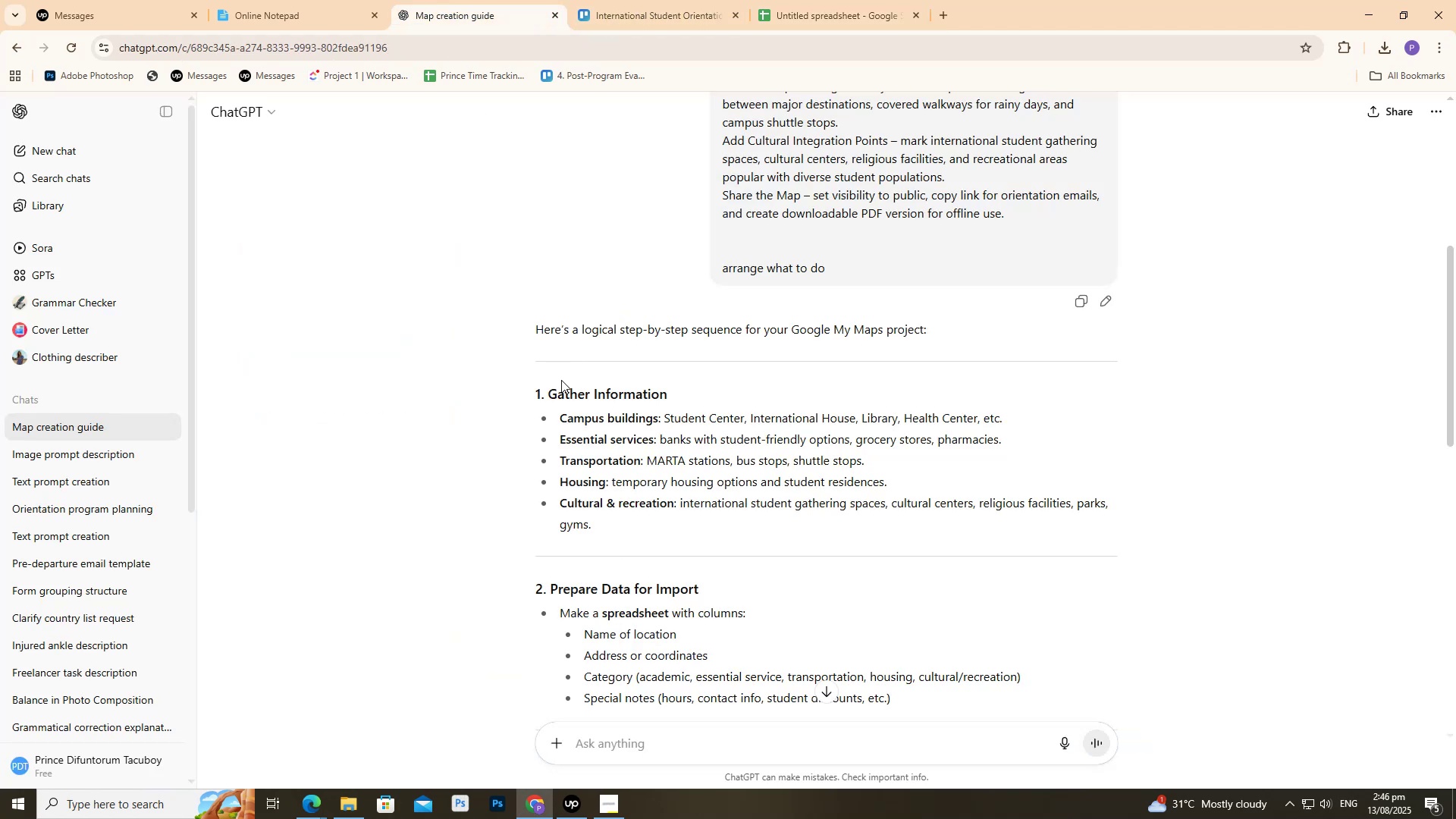 
scroll: coordinate [419, 341], scroll_direction: down, amount: 1.0
 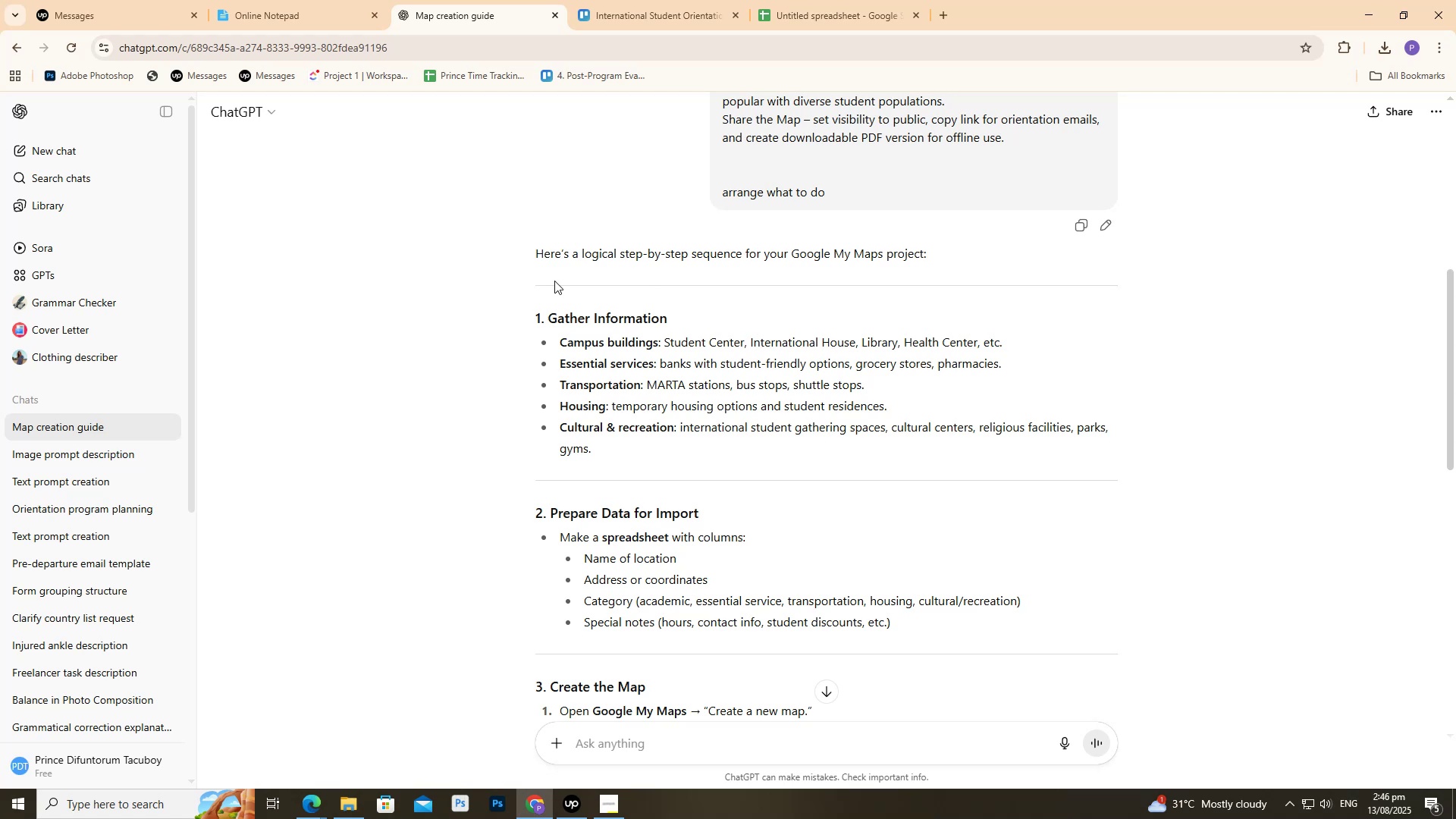 
wait(17.8)
 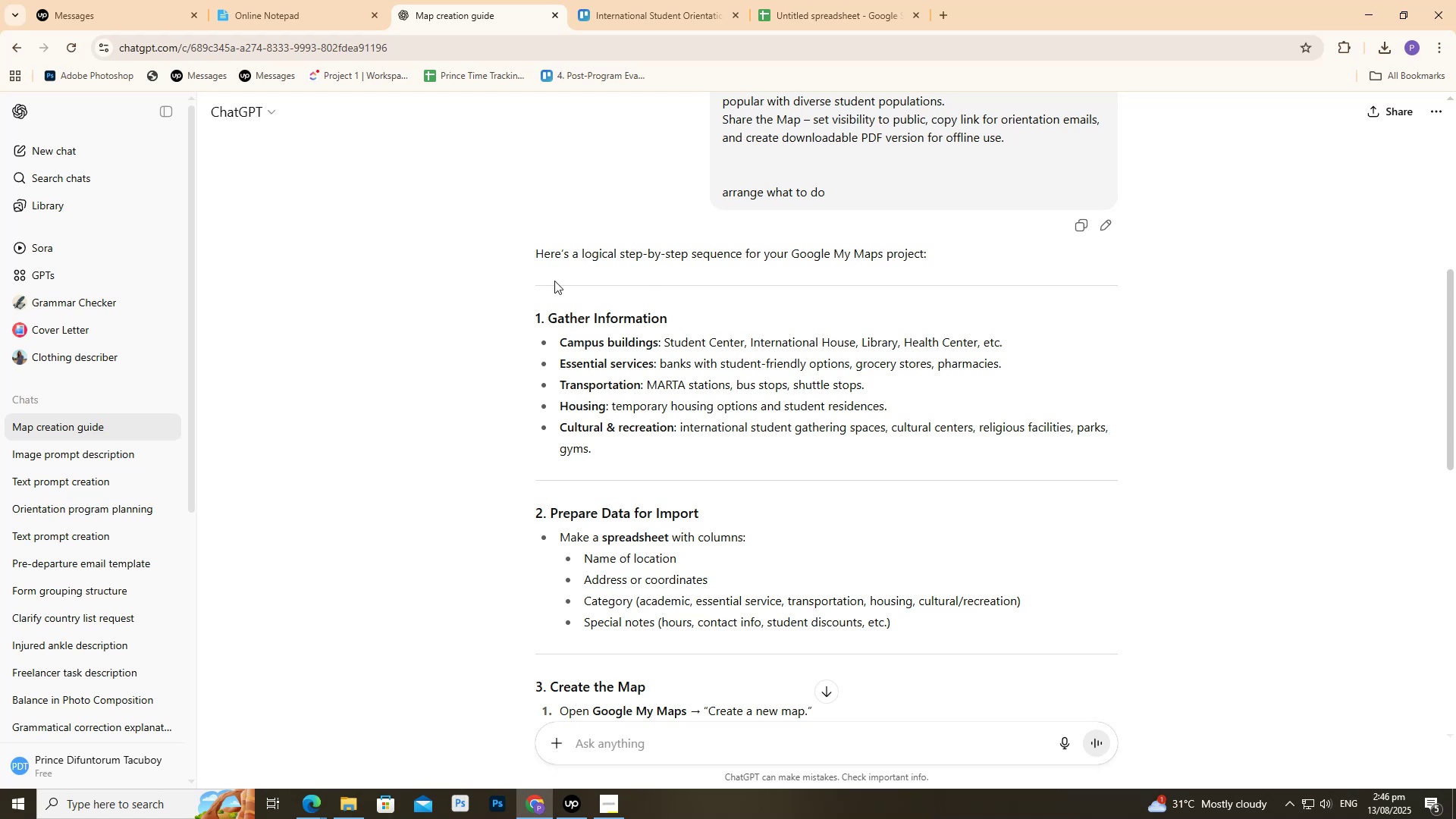 
left_click([952, 0])
 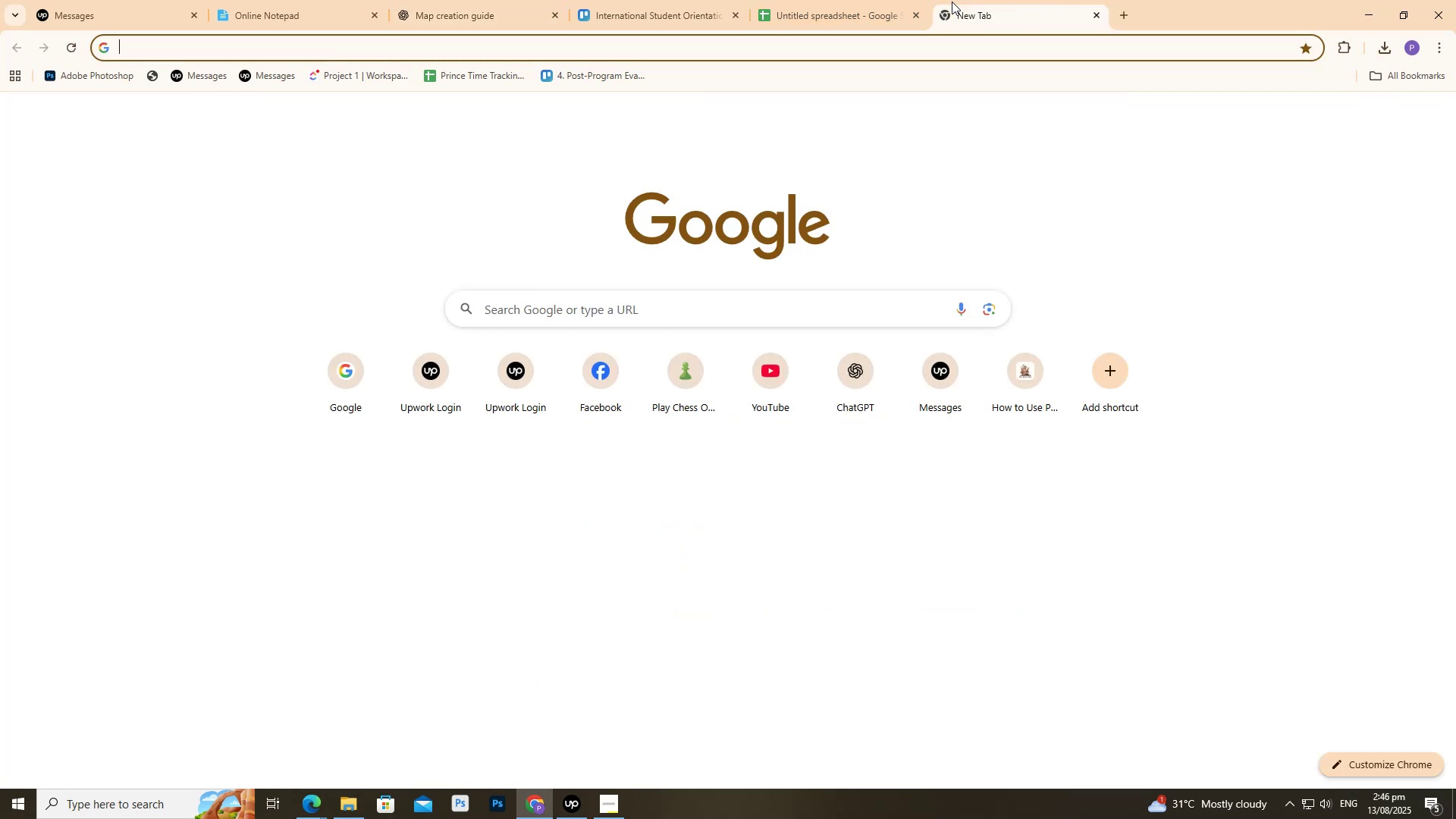 
key(G)
 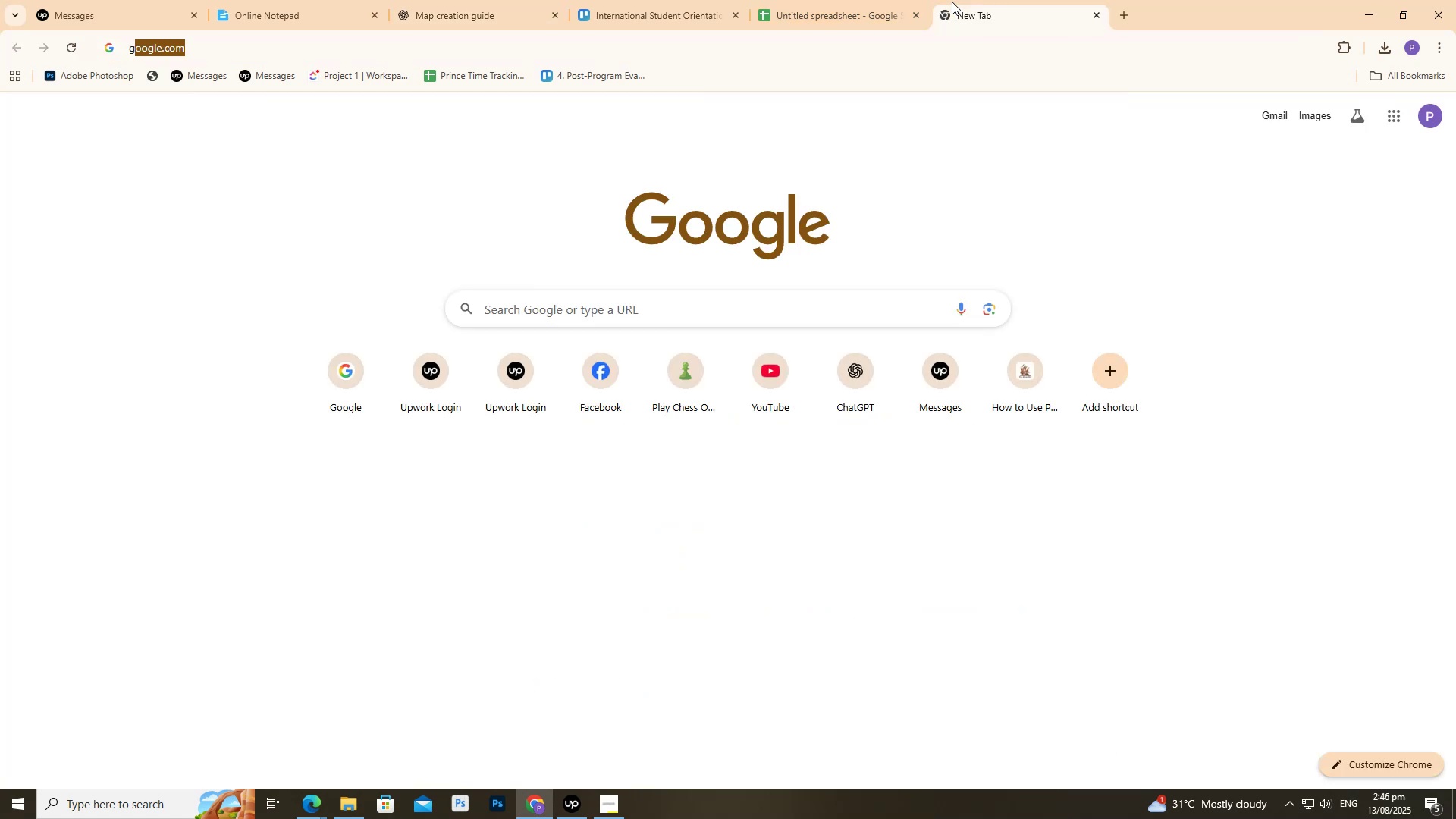 
key(Enter)
 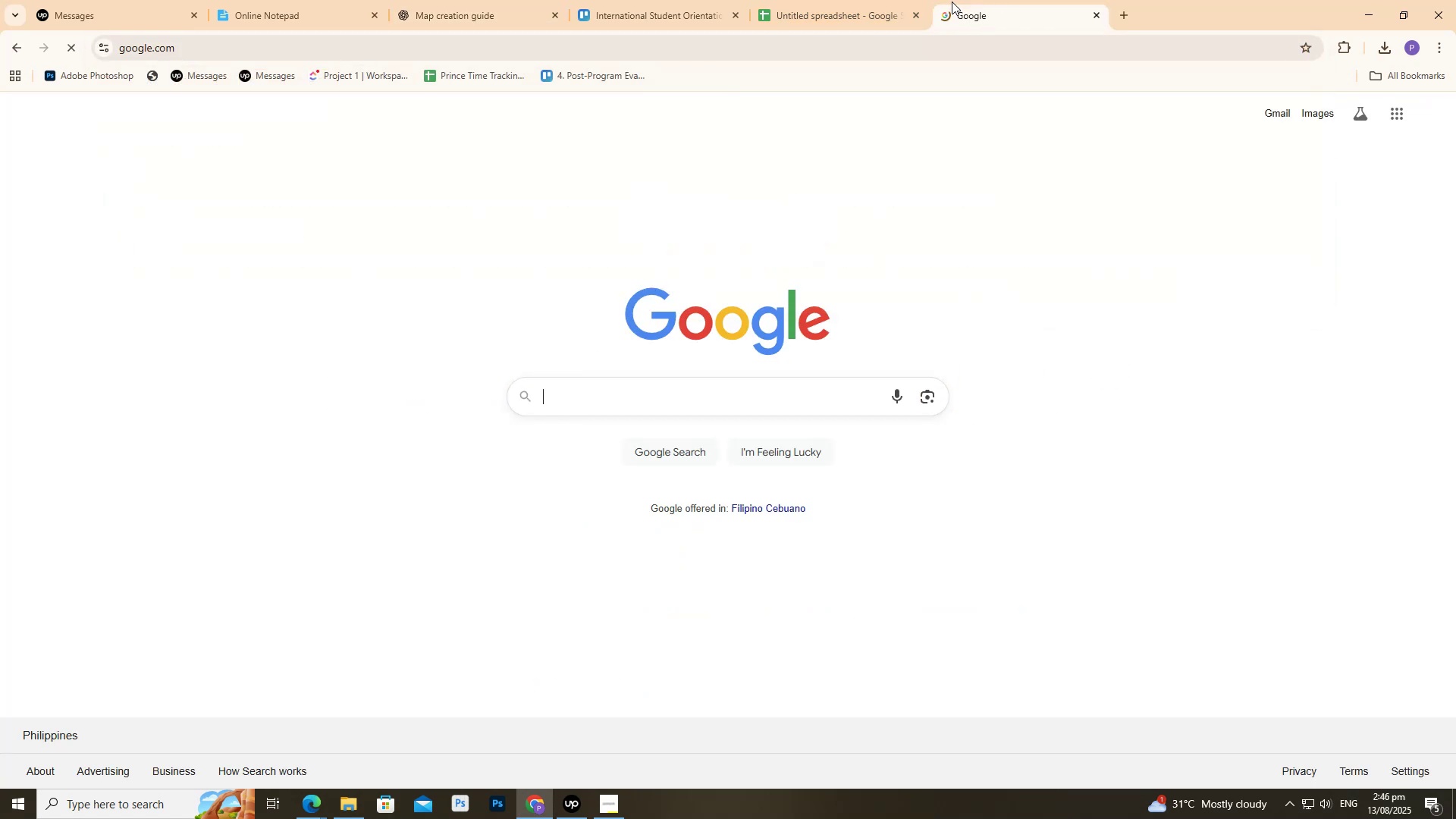 
type(google my maps)
 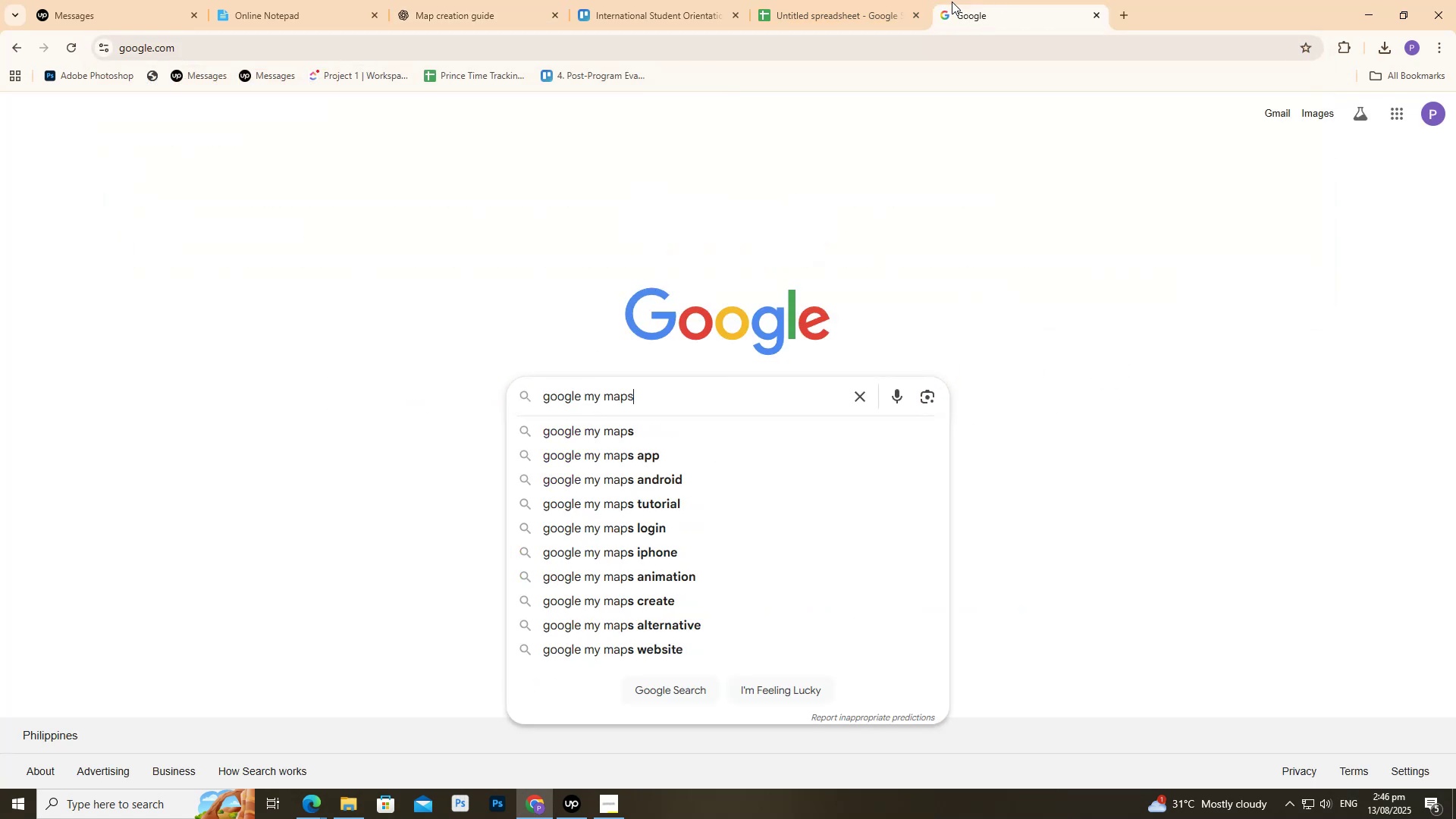 
key(Enter)
 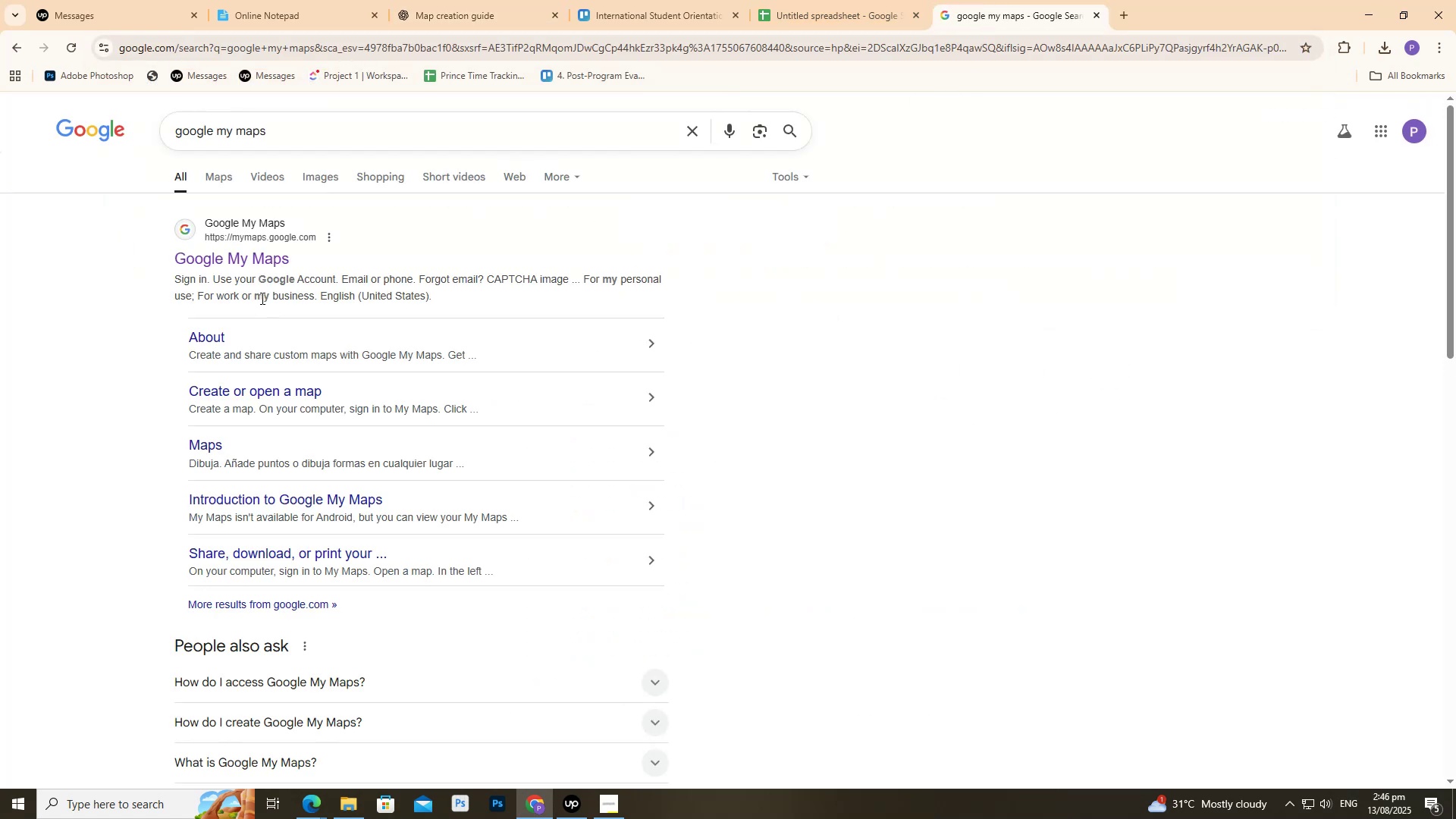 
left_click([249, 259])
 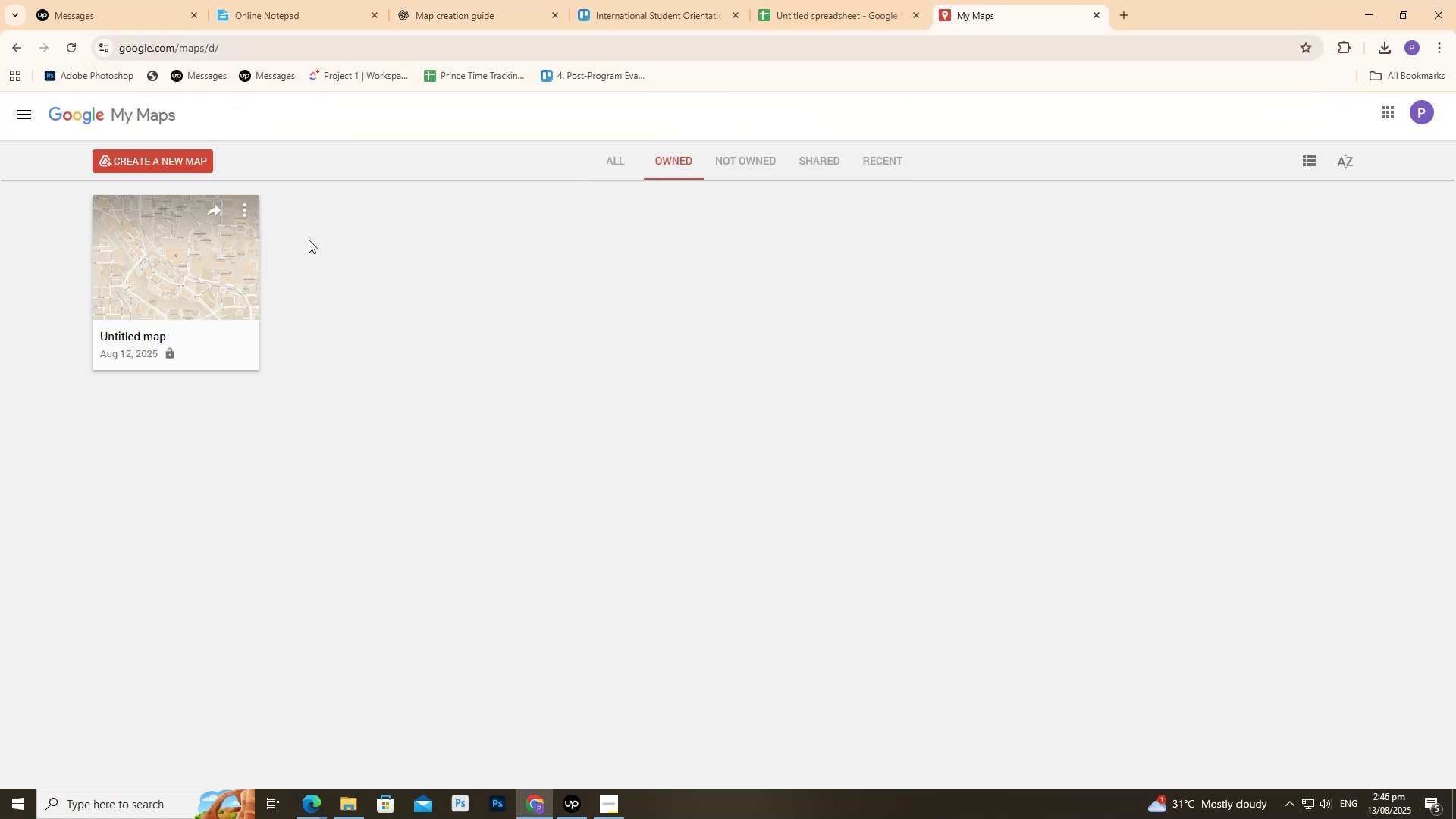 
wait(5.94)
 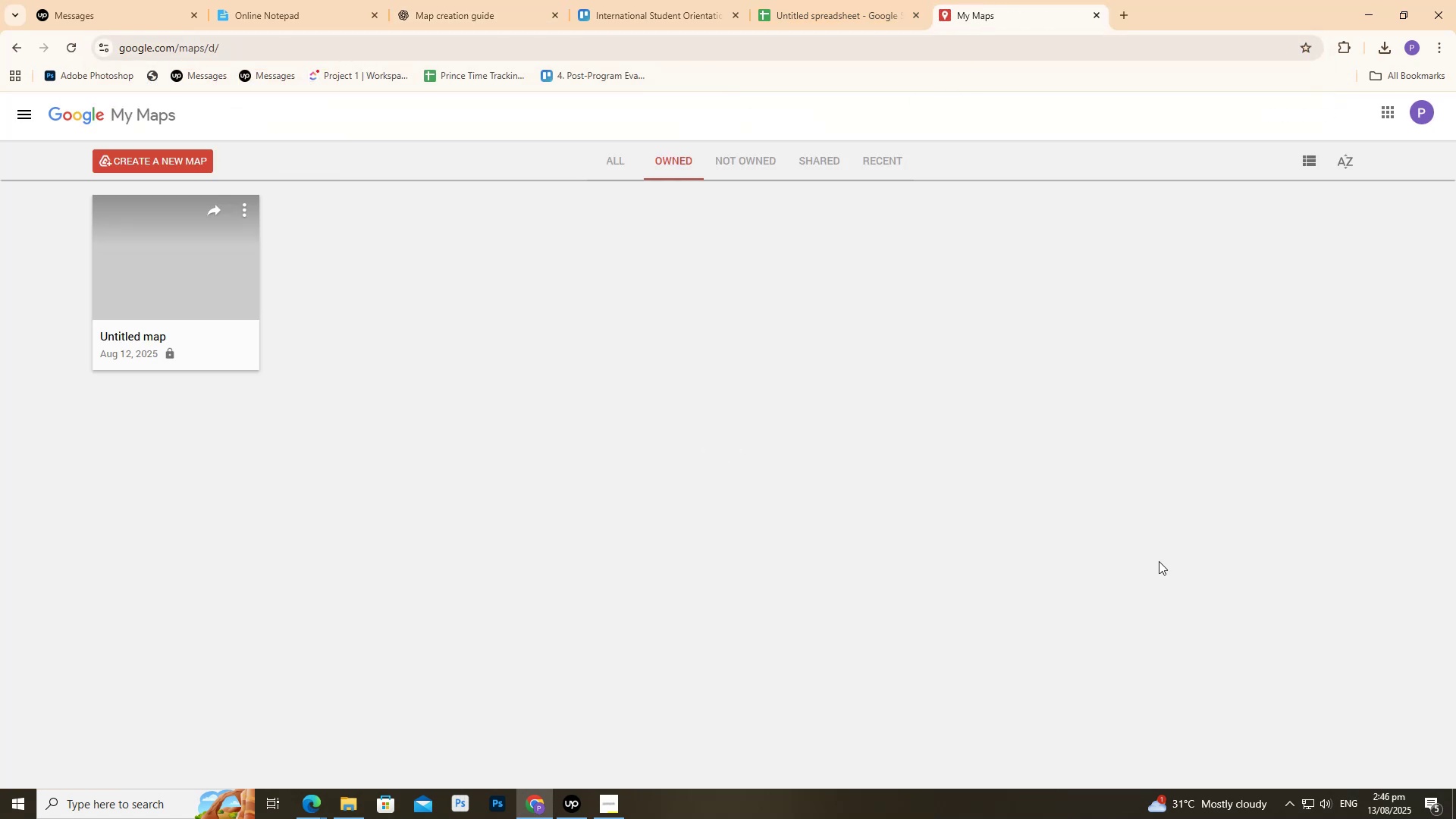 
left_click([249, 211])
 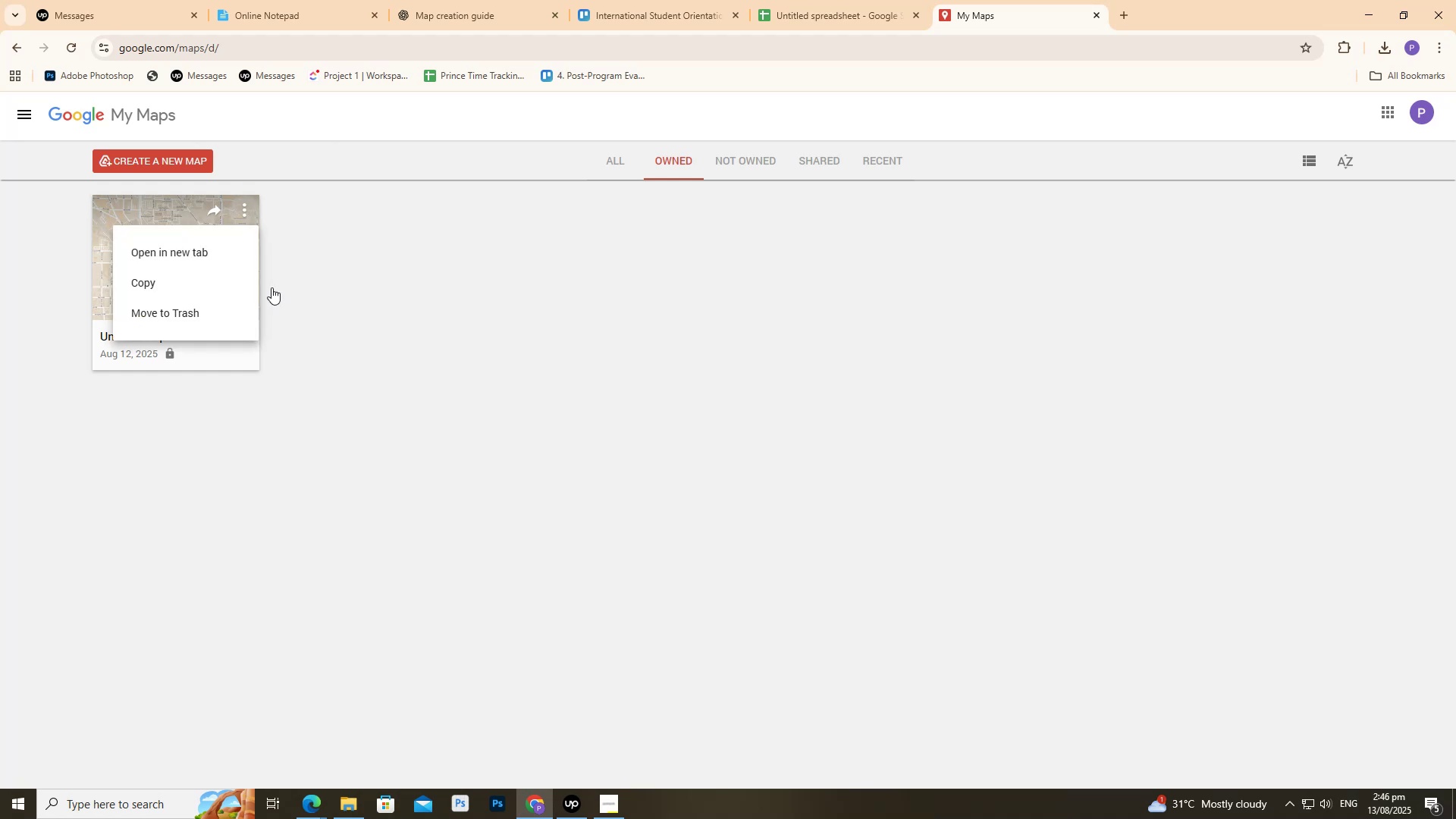 
left_click([470, 335])
 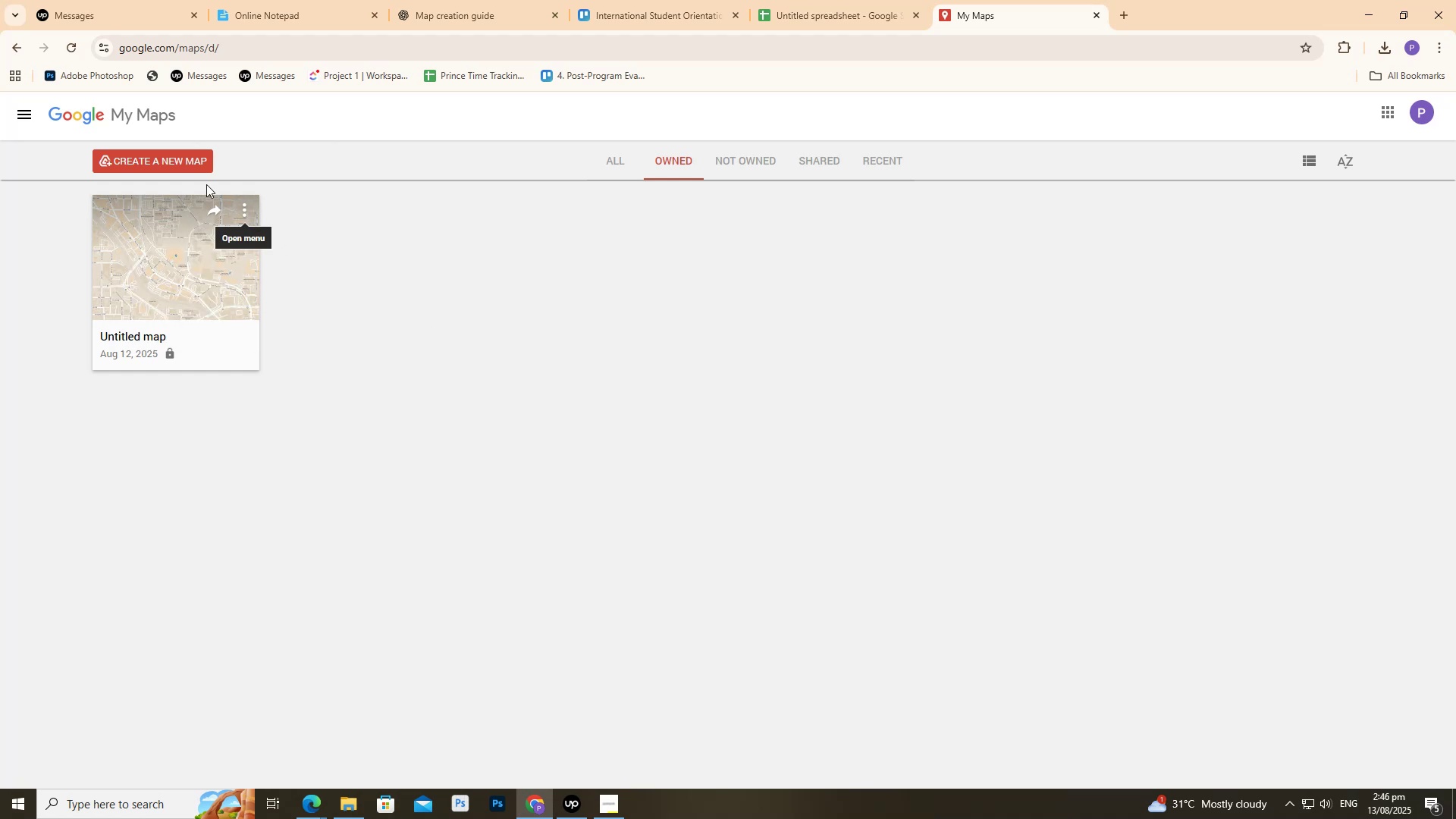 
left_click([183, 157])
 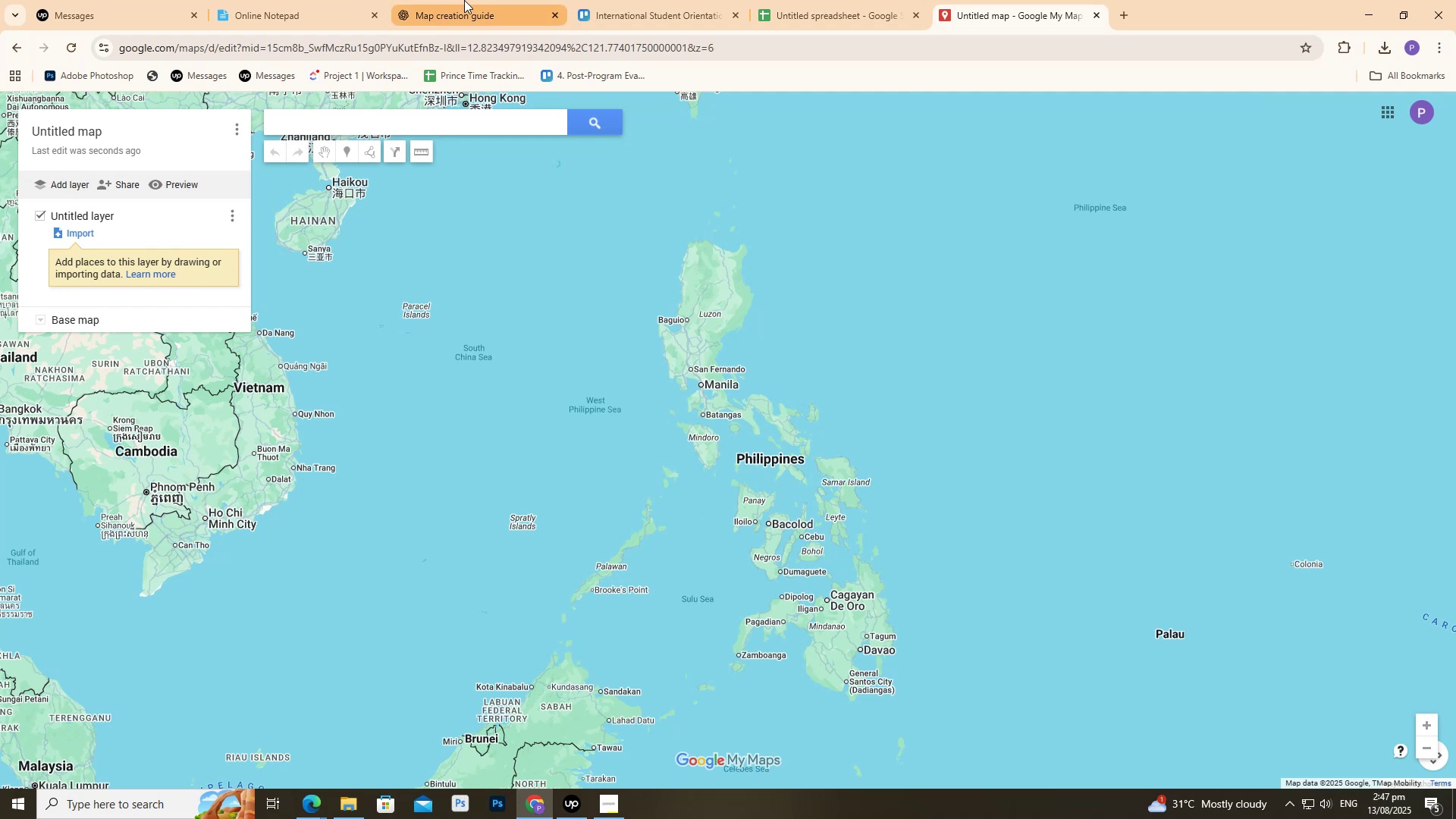 
wait(7.82)
 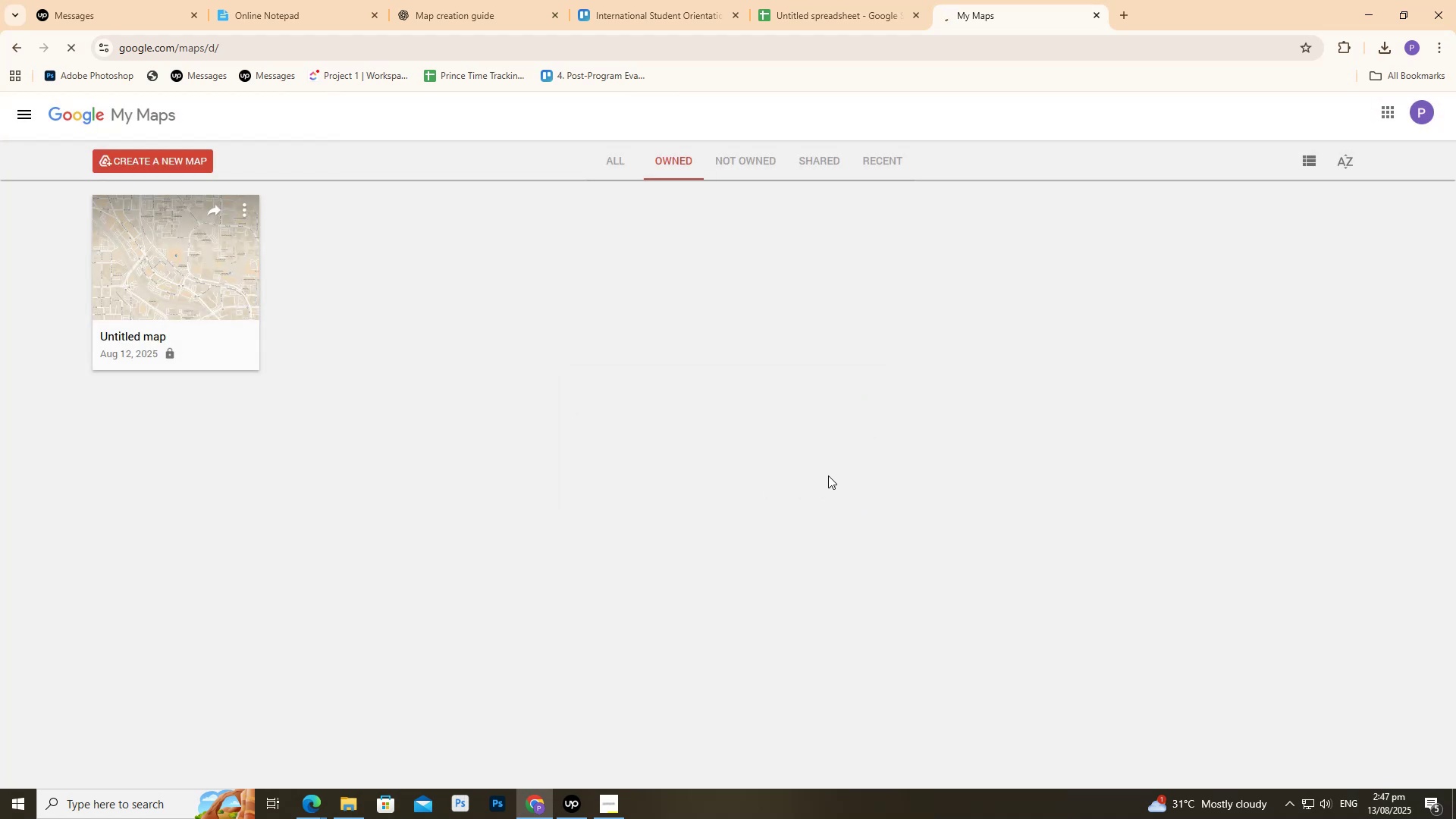 
left_click([406, 0])
 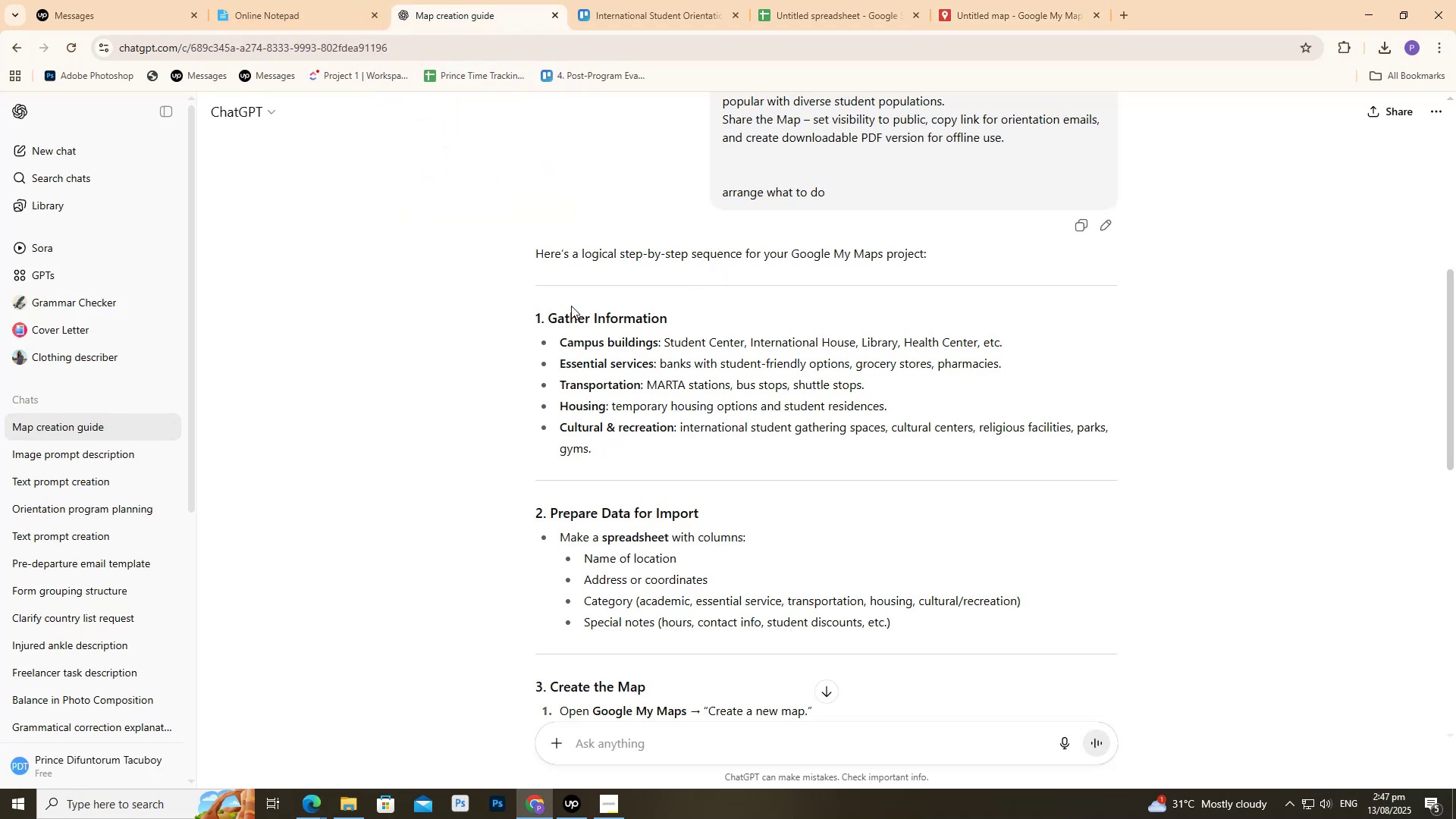 
wait(6.02)
 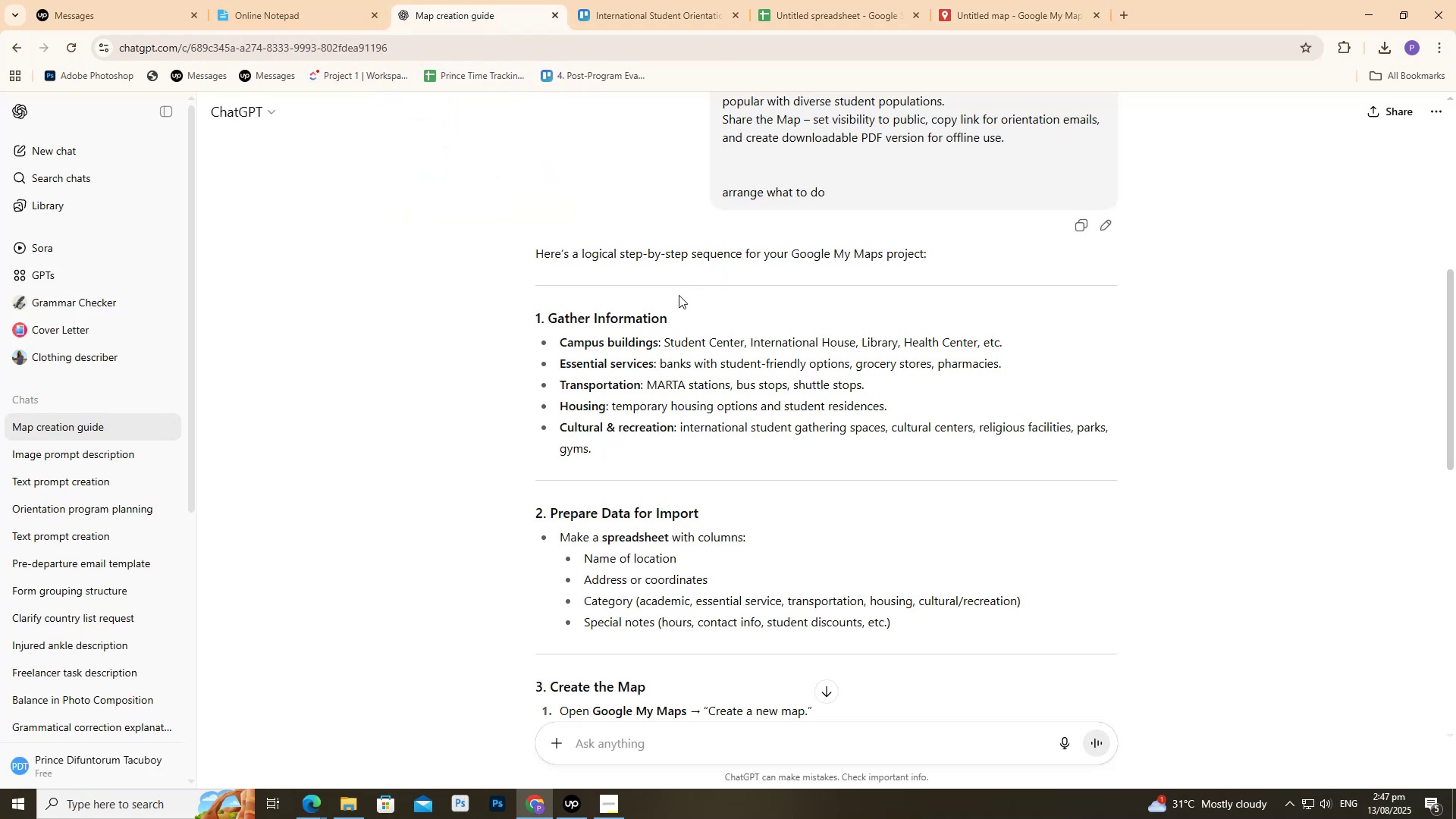 
scroll: coordinate [588, 312], scroll_direction: down, amount: 9.0
 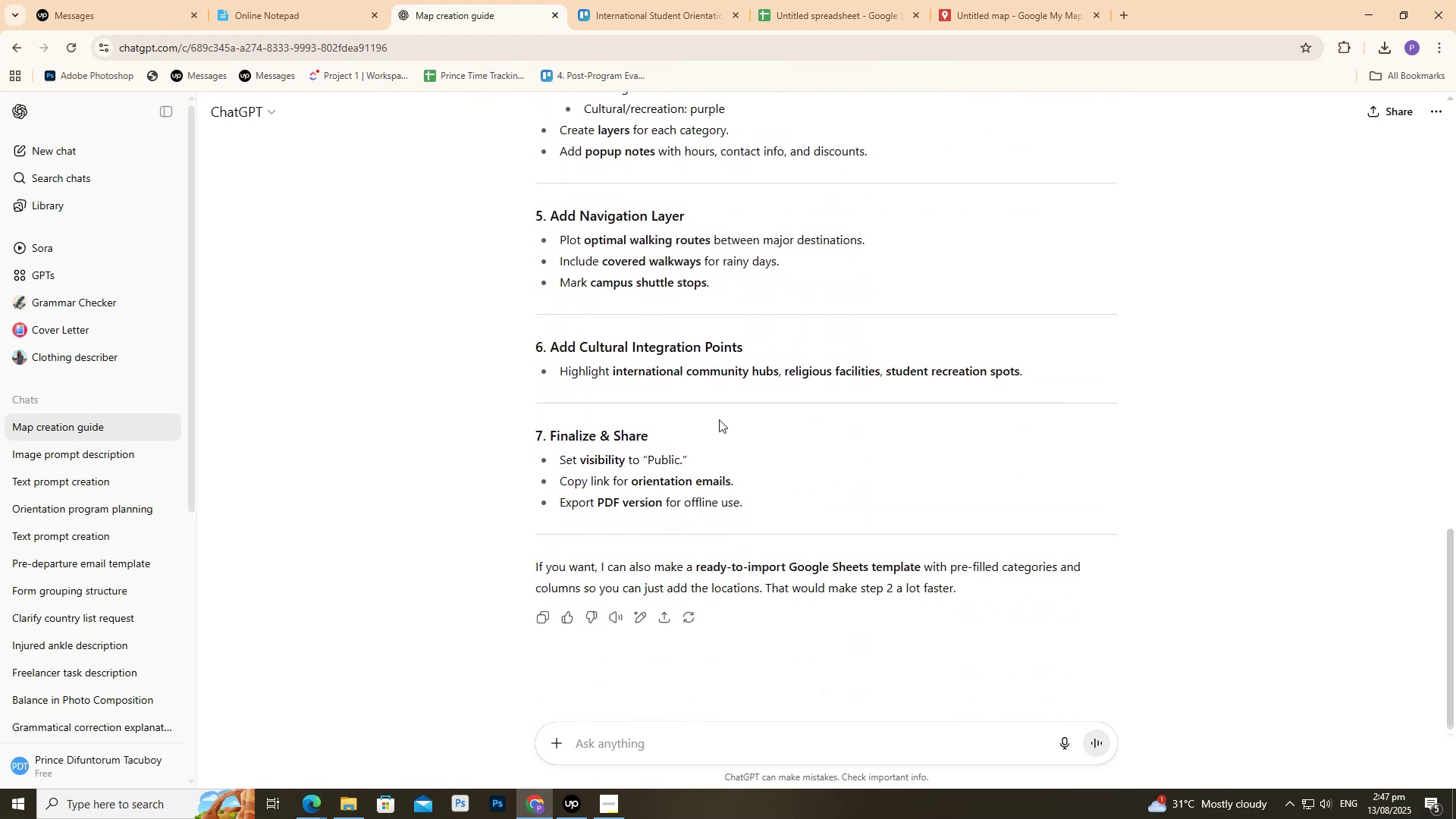 
scroll: coordinate [782, 497], scroll_direction: up, amount: 13.0
 